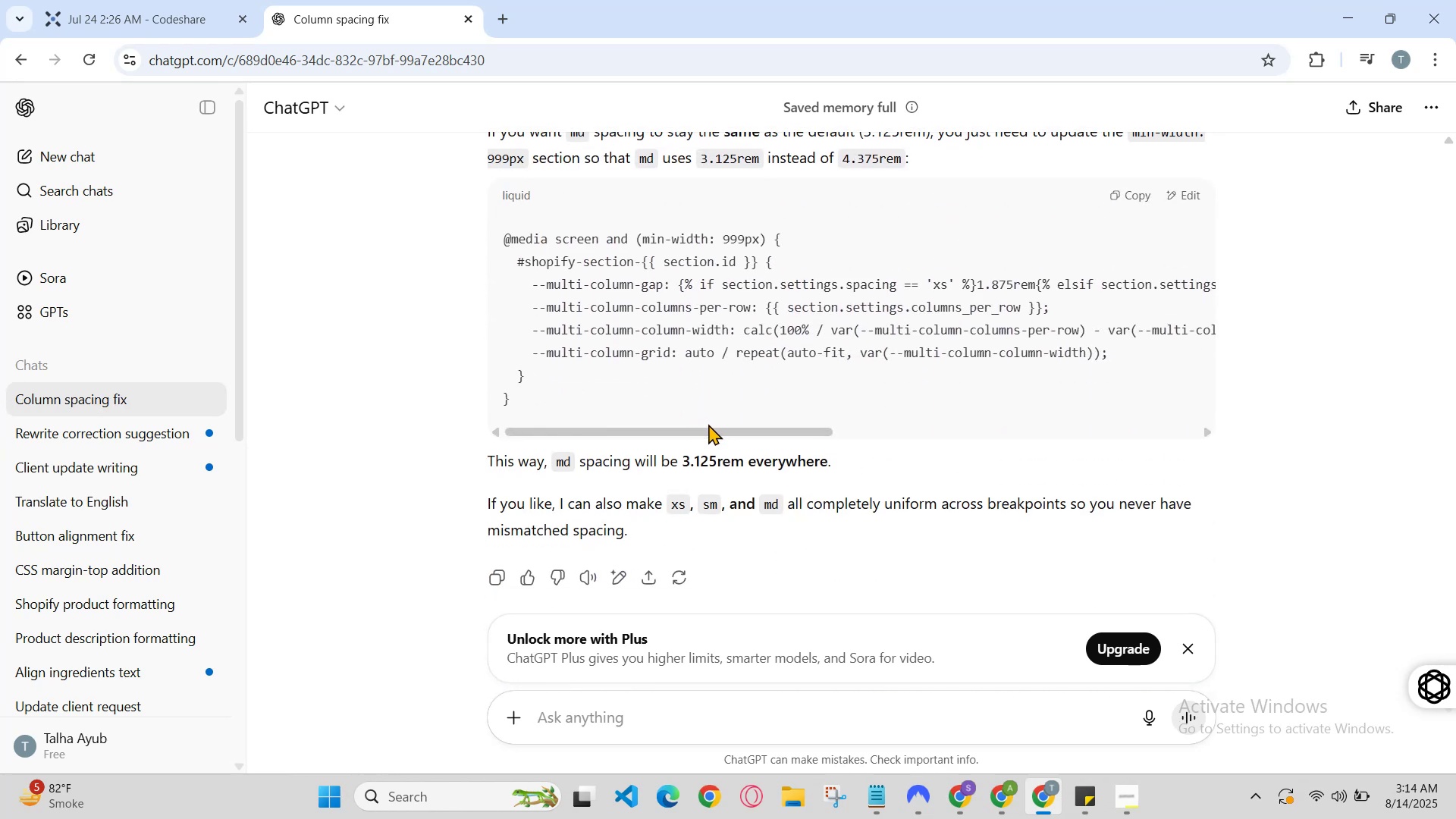 
left_click_drag(start_coordinate=[716, 430], to_coordinate=[486, 418])
 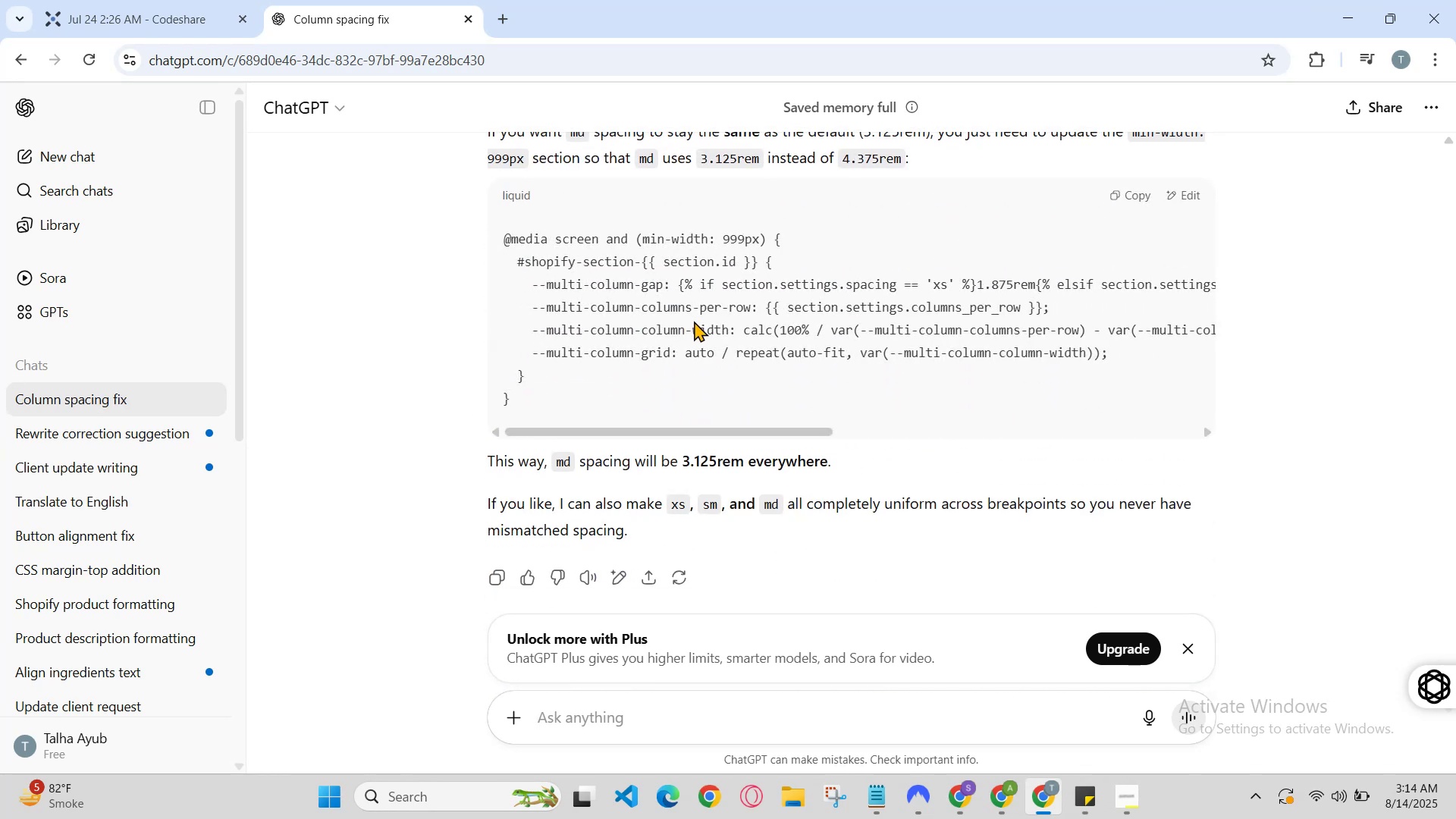 
scroll: coordinate [868, 356], scroll_direction: up, amount: 1.0
 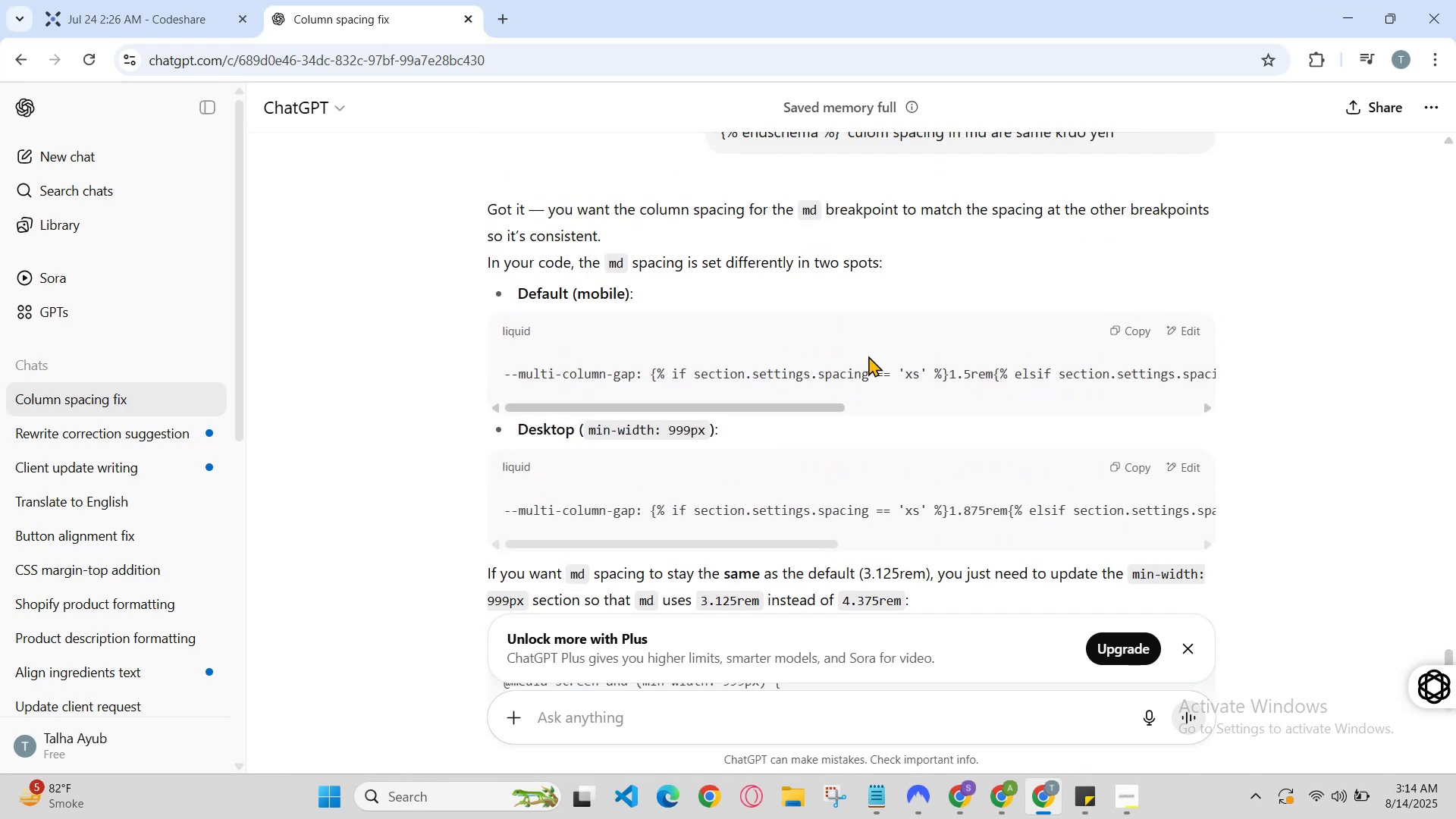 
scroll: coordinate [905, 372], scroll_direction: down, amount: 2.0
 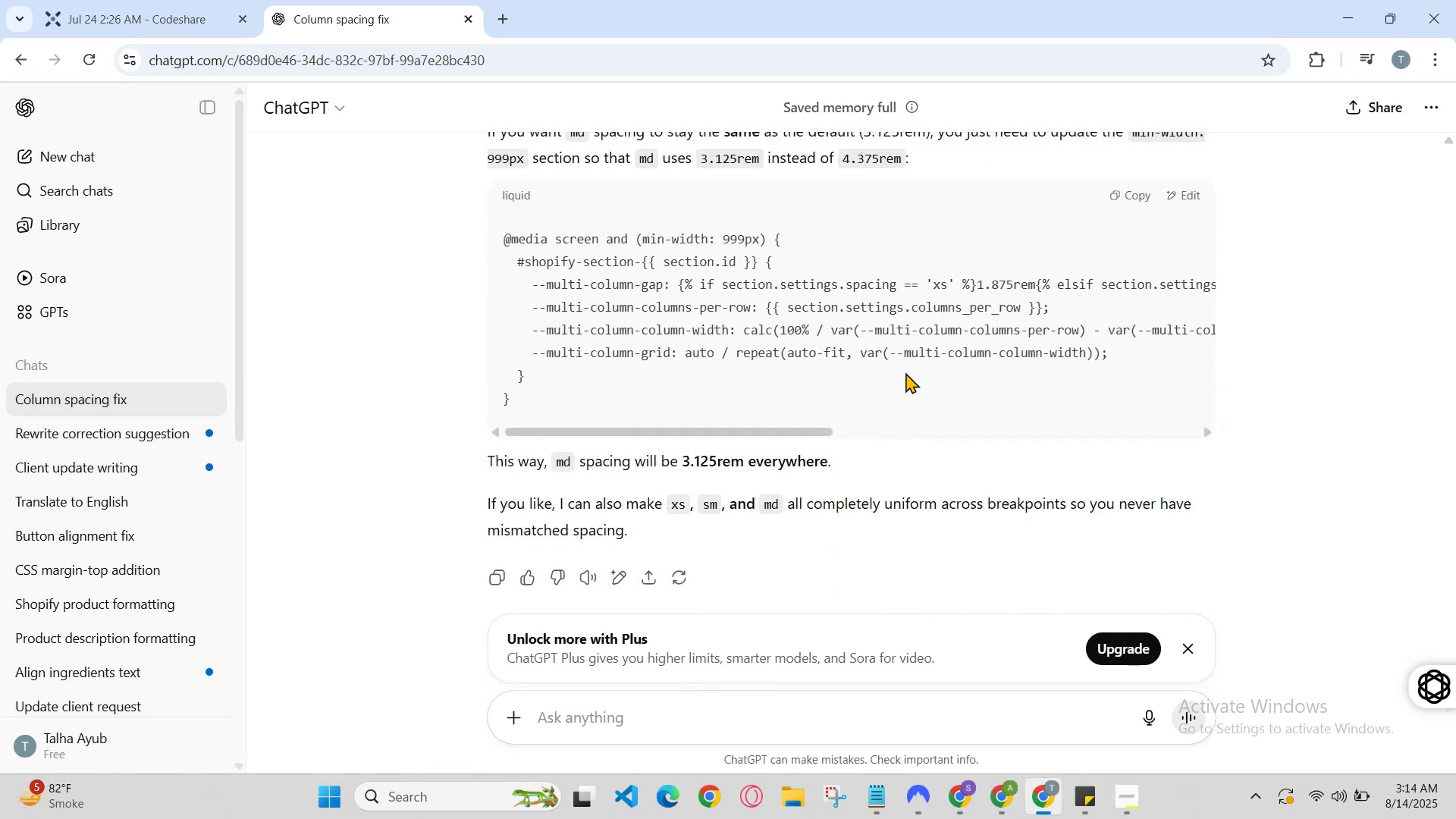 
scroll: coordinate [905, 372], scroll_direction: up, amount: 1.0
 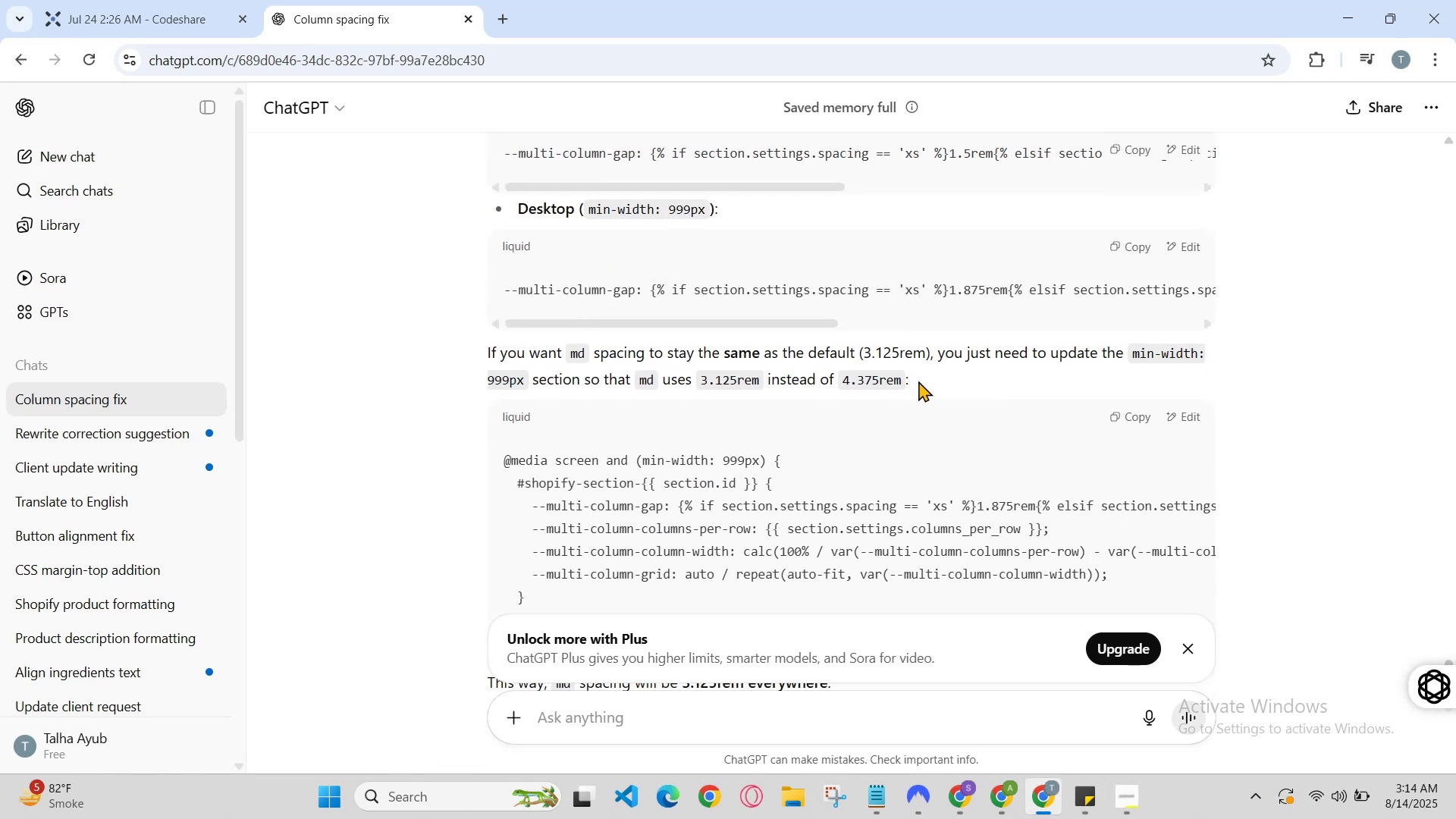 
scroll: coordinate [930, 394], scroll_direction: down, amount: 1.0
 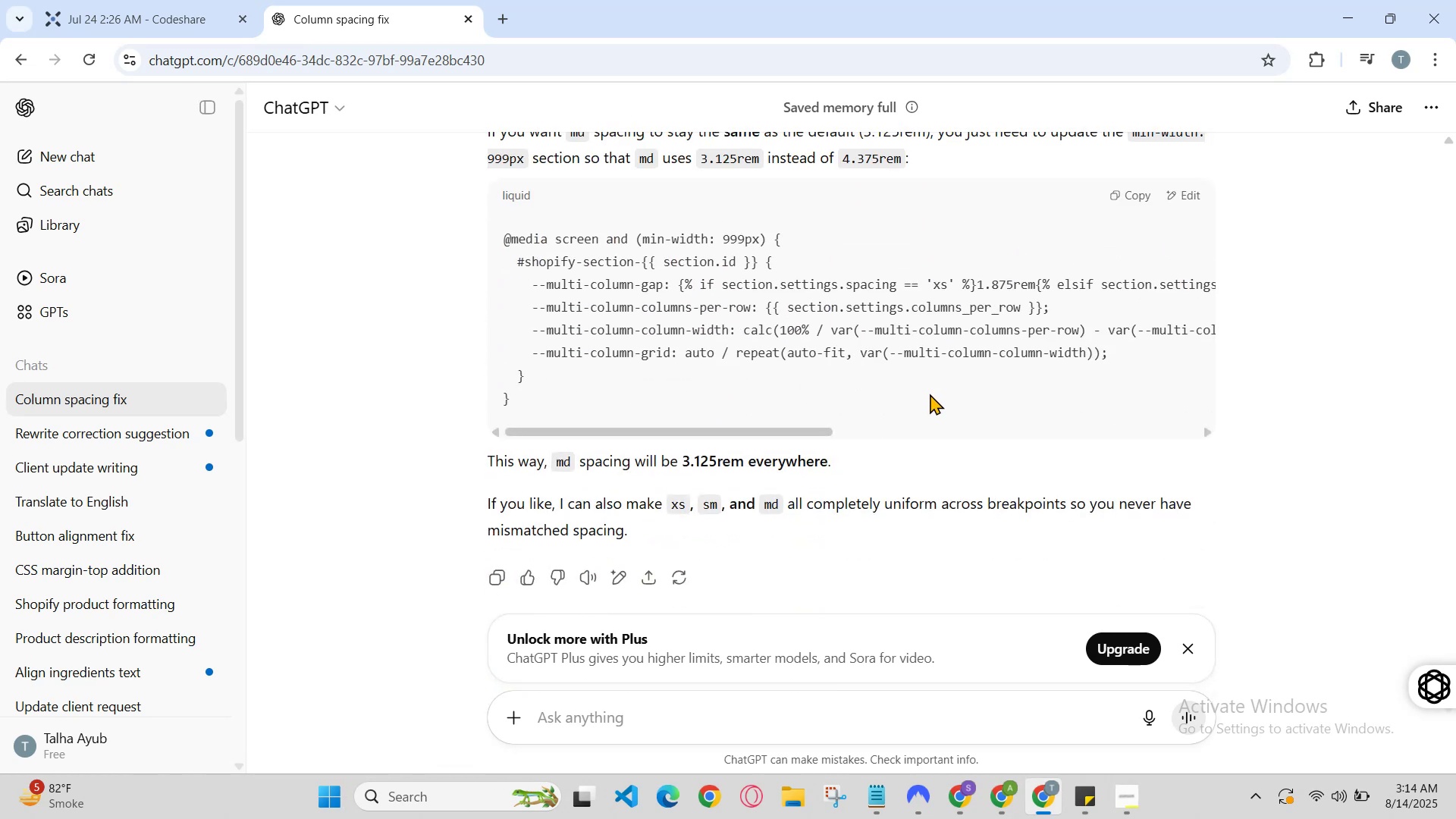 
scroll: coordinate [930, 394], scroll_direction: up, amount: 1.0
 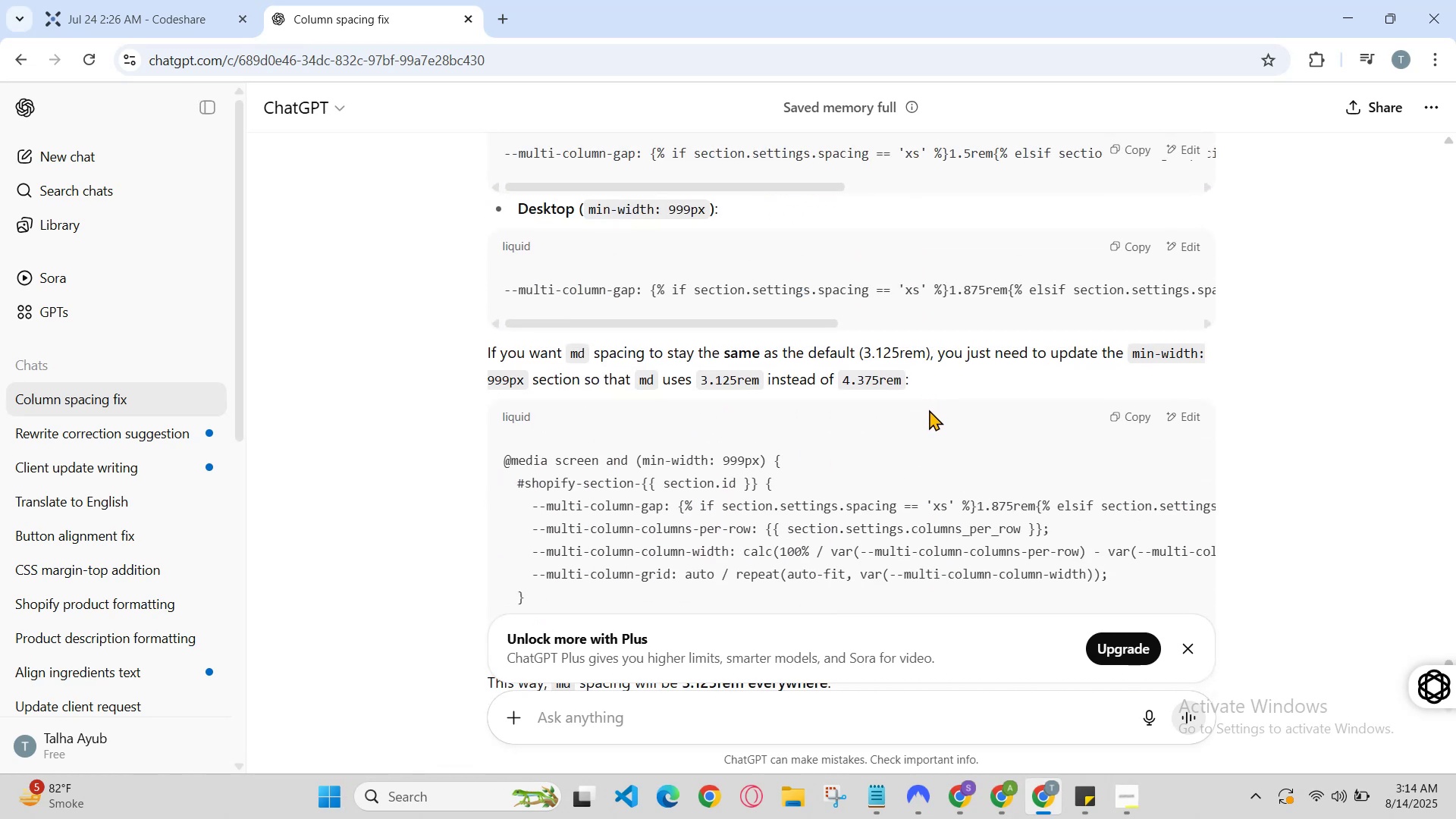 
scroll: coordinate [927, 414], scroll_direction: down, amount: 1.0
 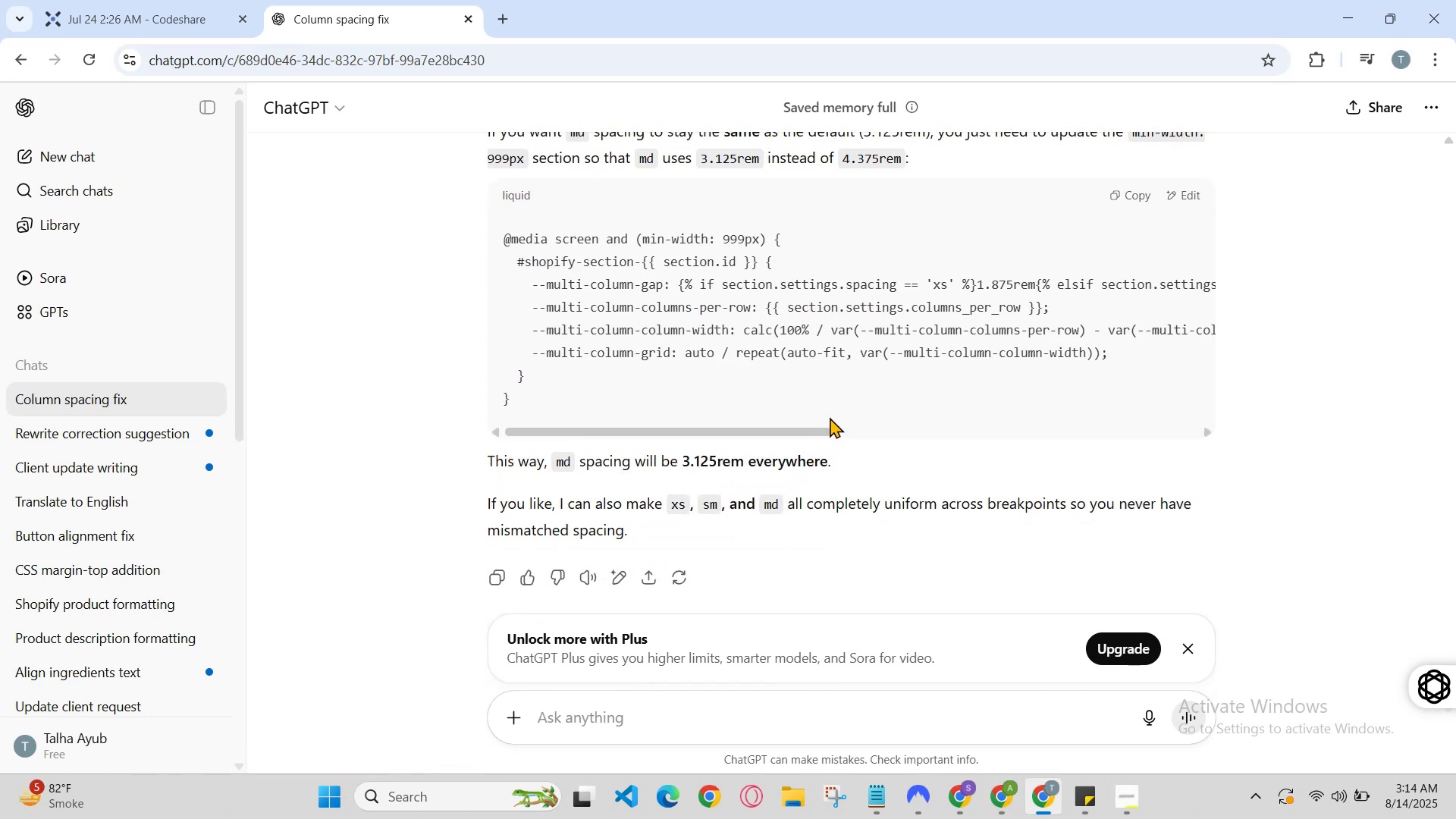 
left_click_drag(start_coordinate=[793, 422], to_coordinate=[821, 419])
 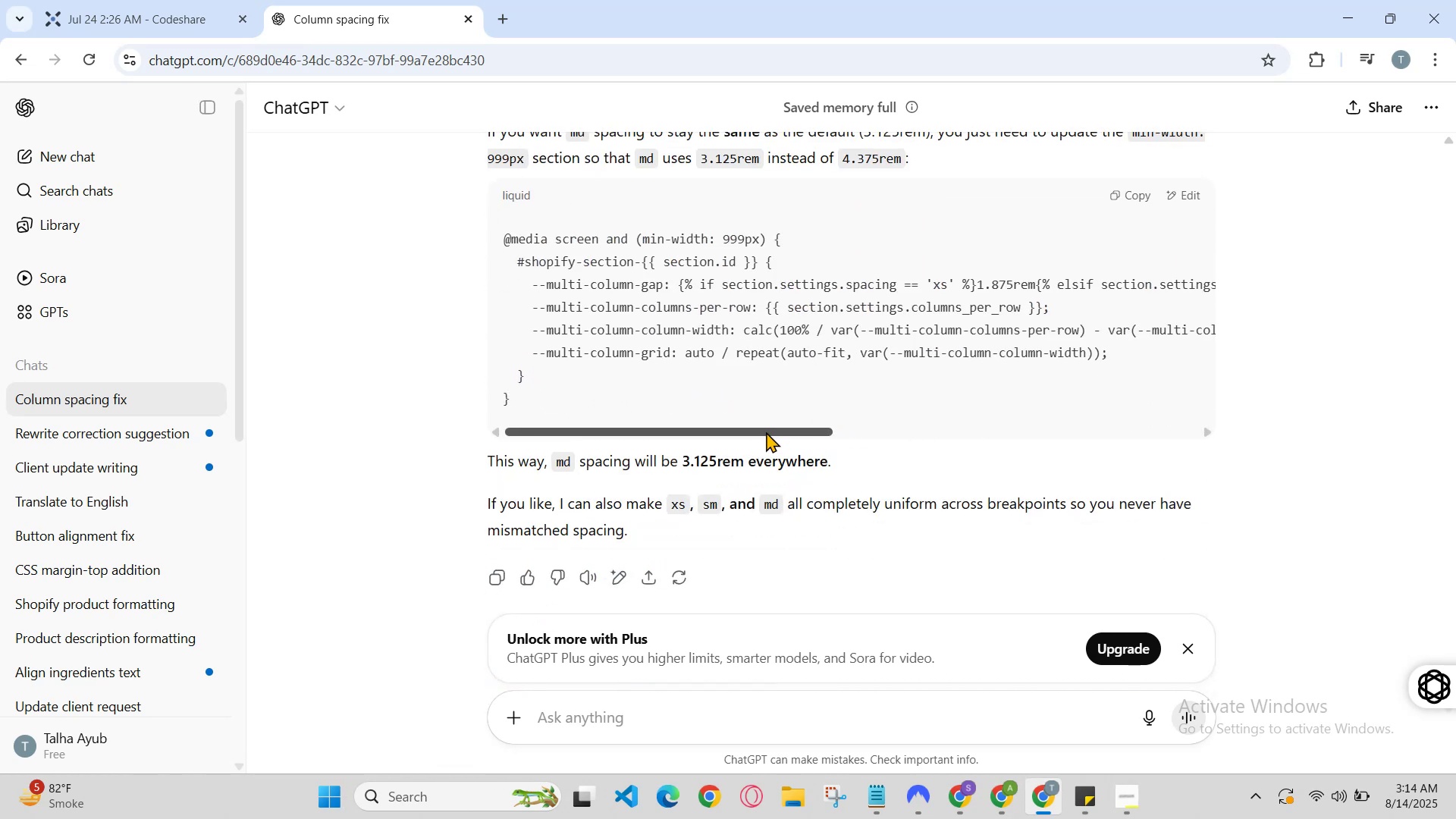 
left_click_drag(start_coordinate=[770, 435], to_coordinate=[524, 425])
 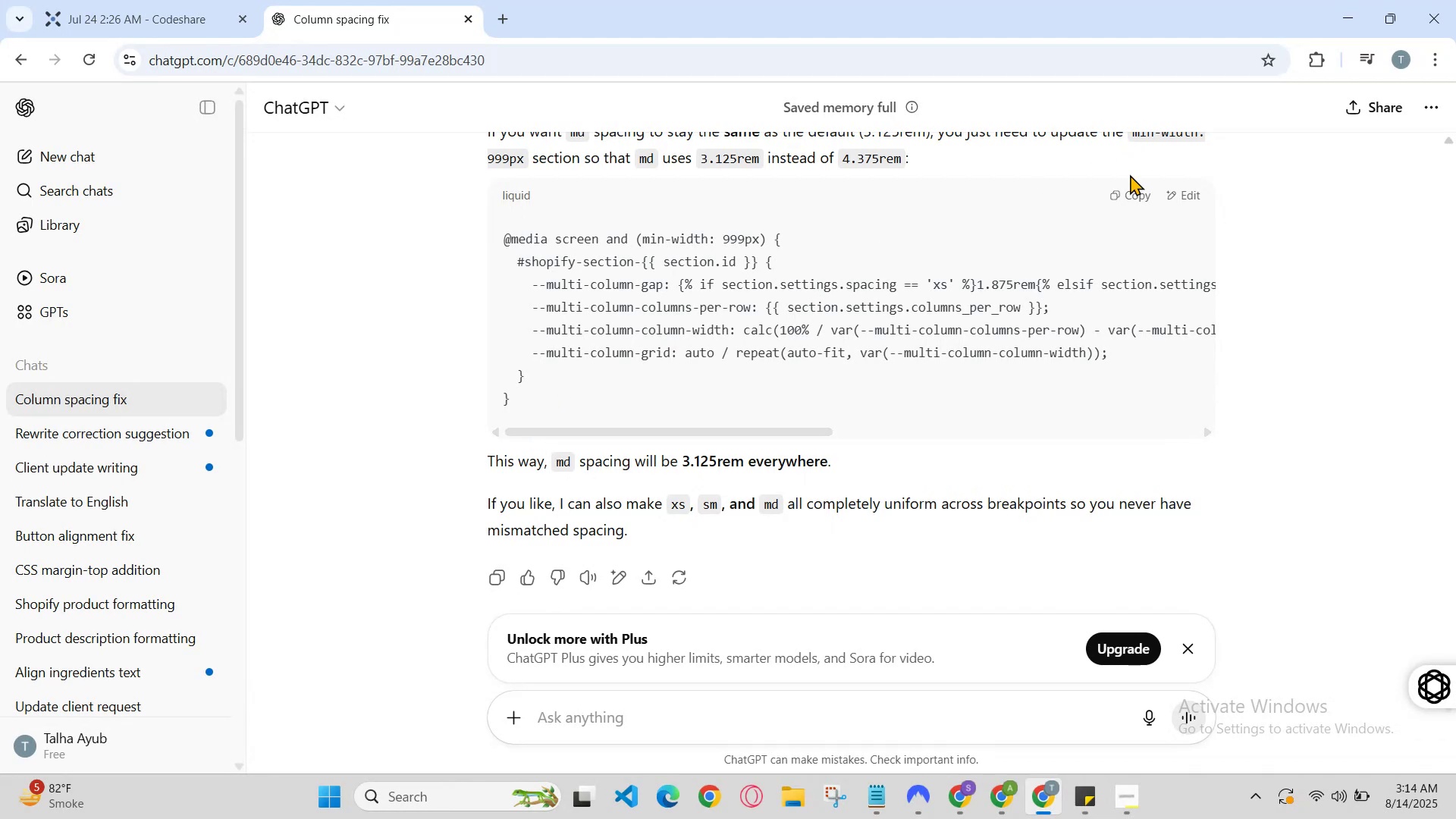 
left_click([1130, 197])
 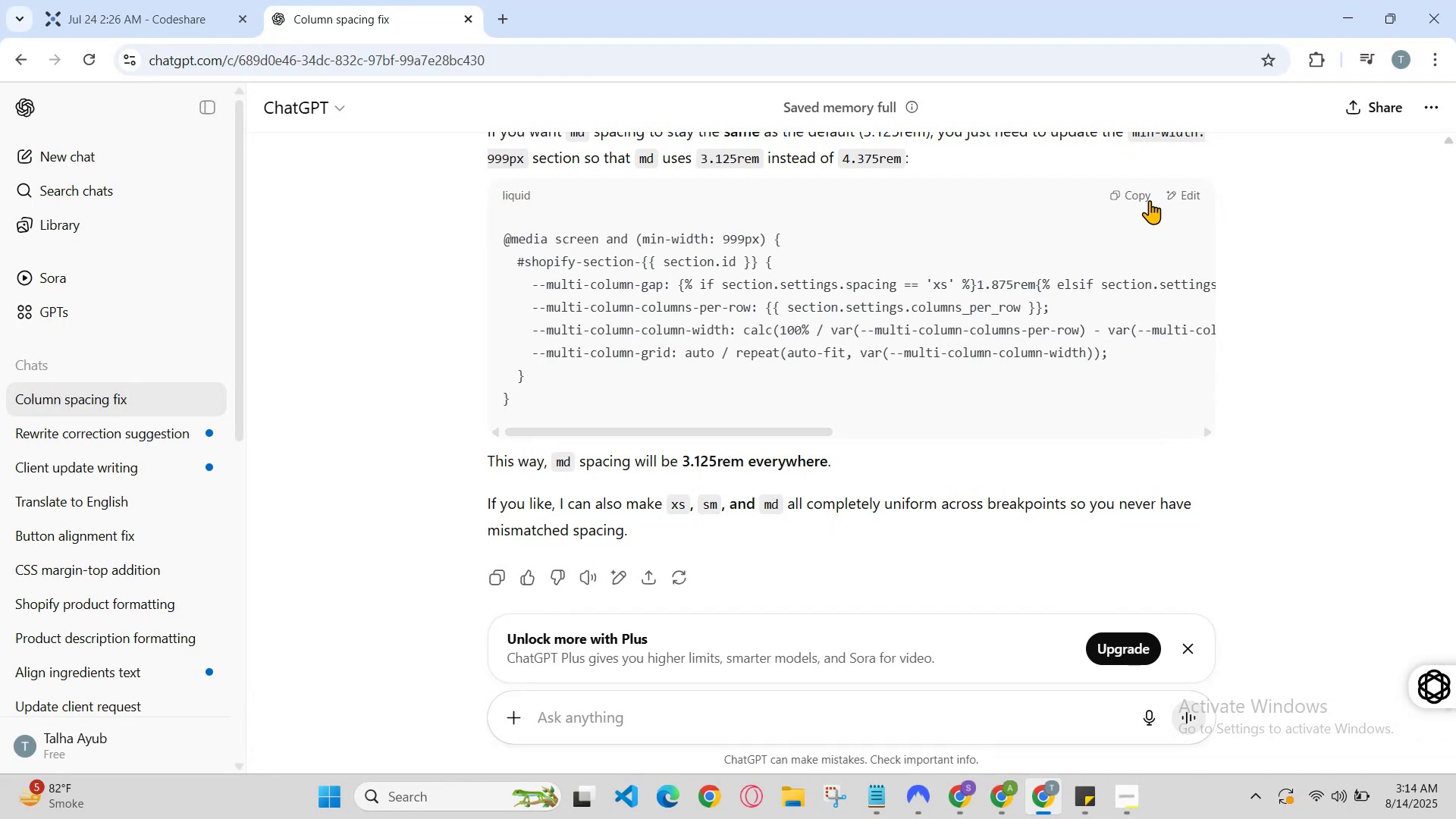 
left_click([1150, 200])
 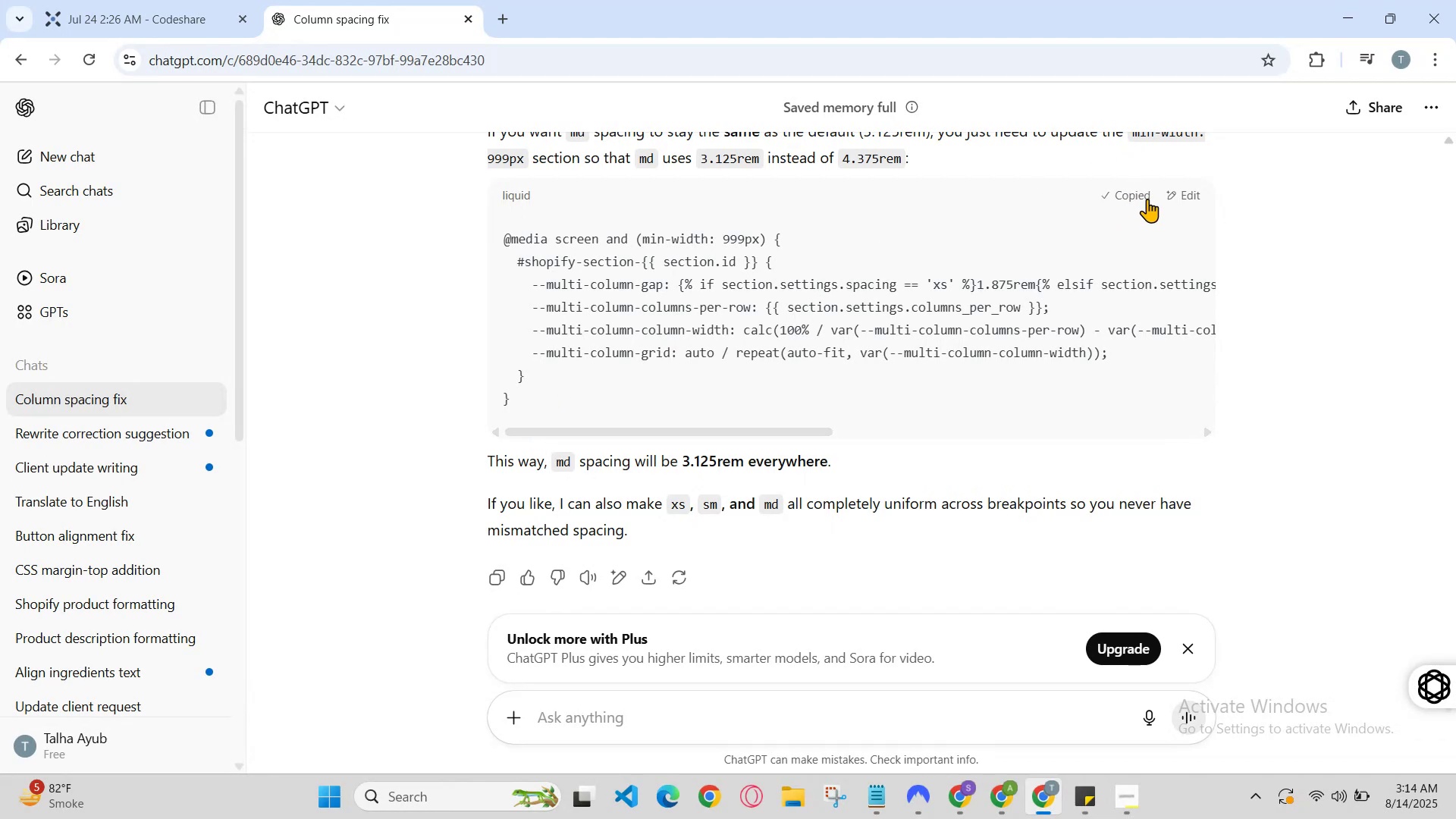 
left_click([1147, 199])
 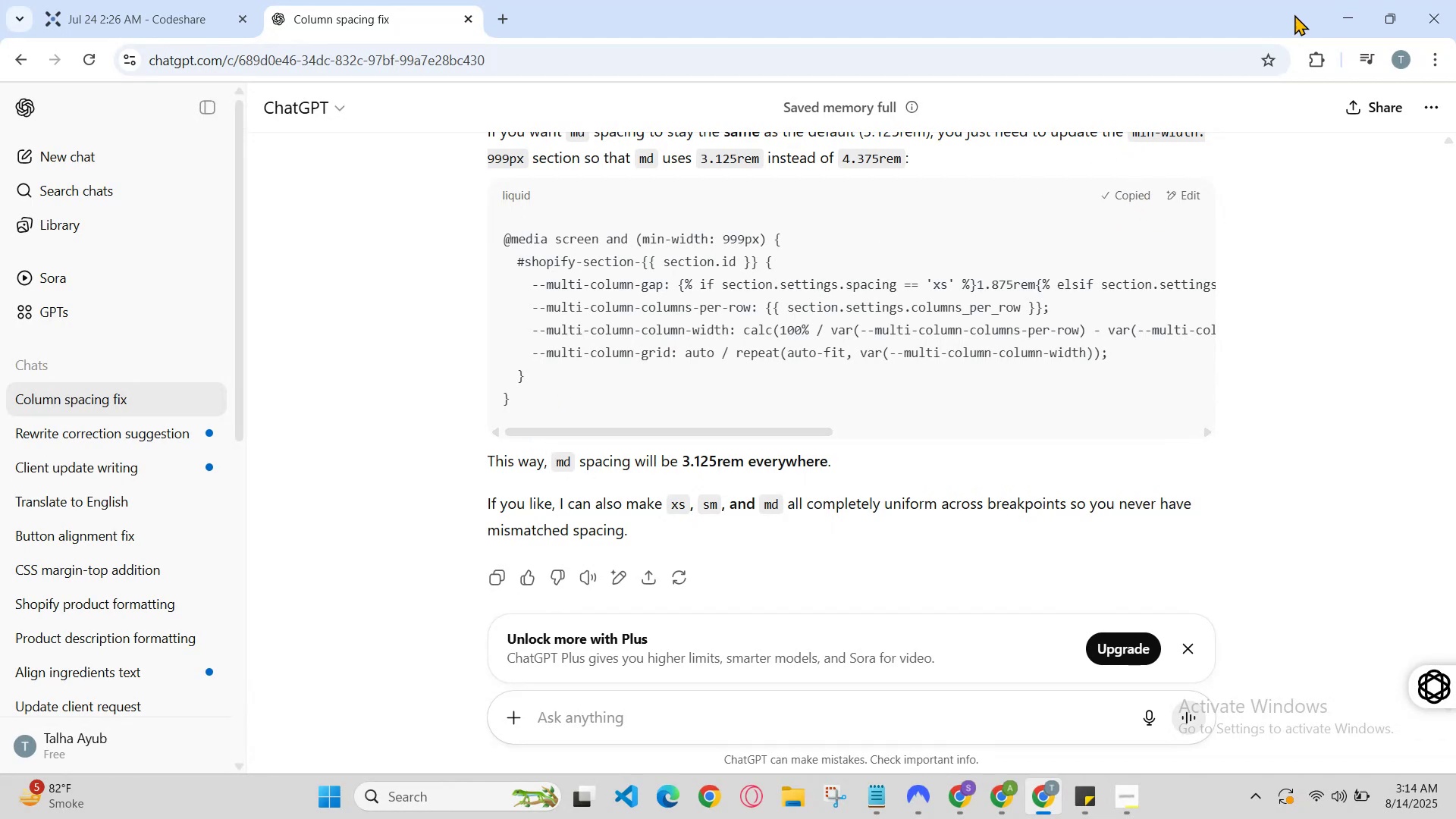 
left_click([1351, 11])
 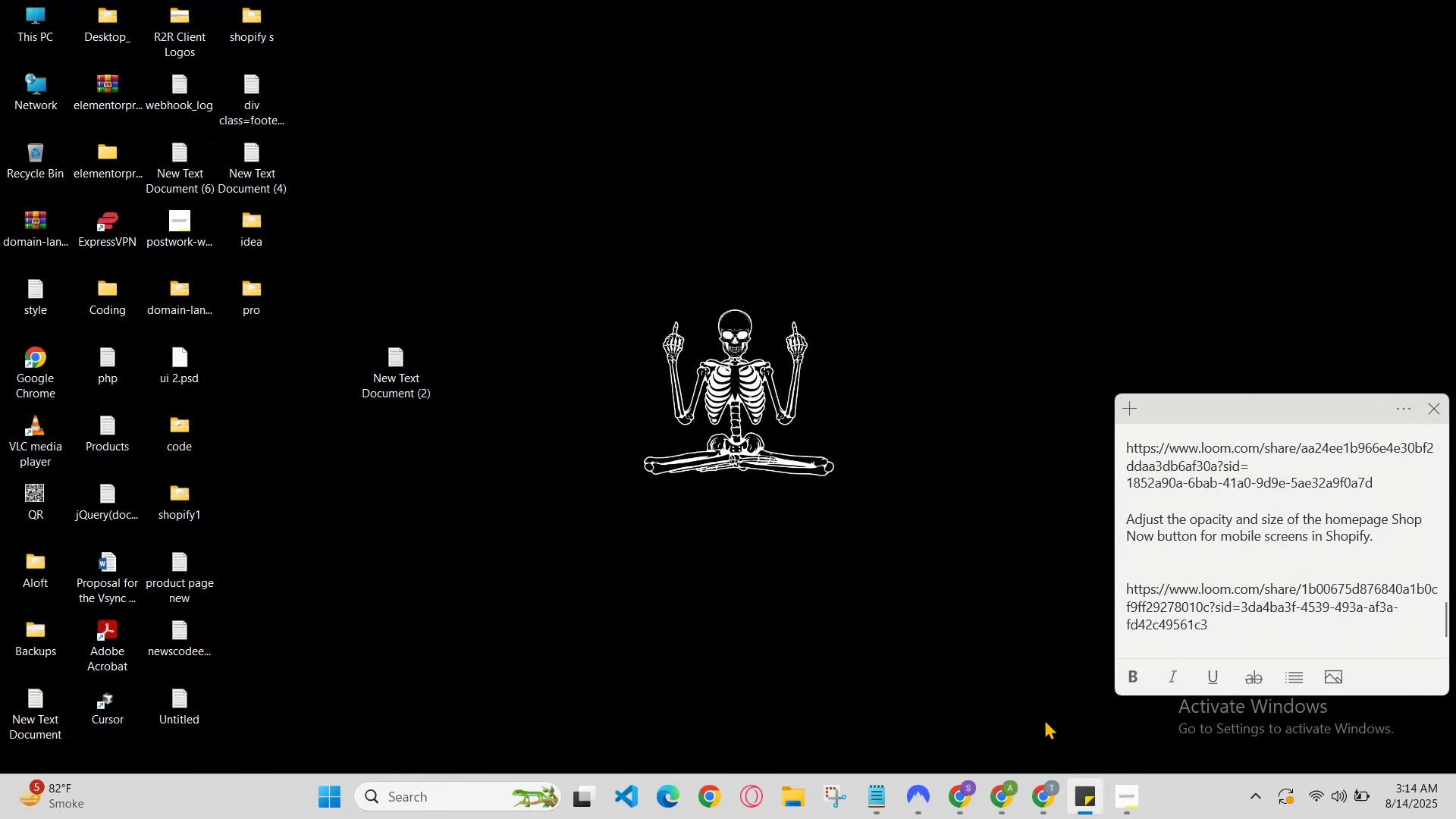 
left_click([995, 799])
 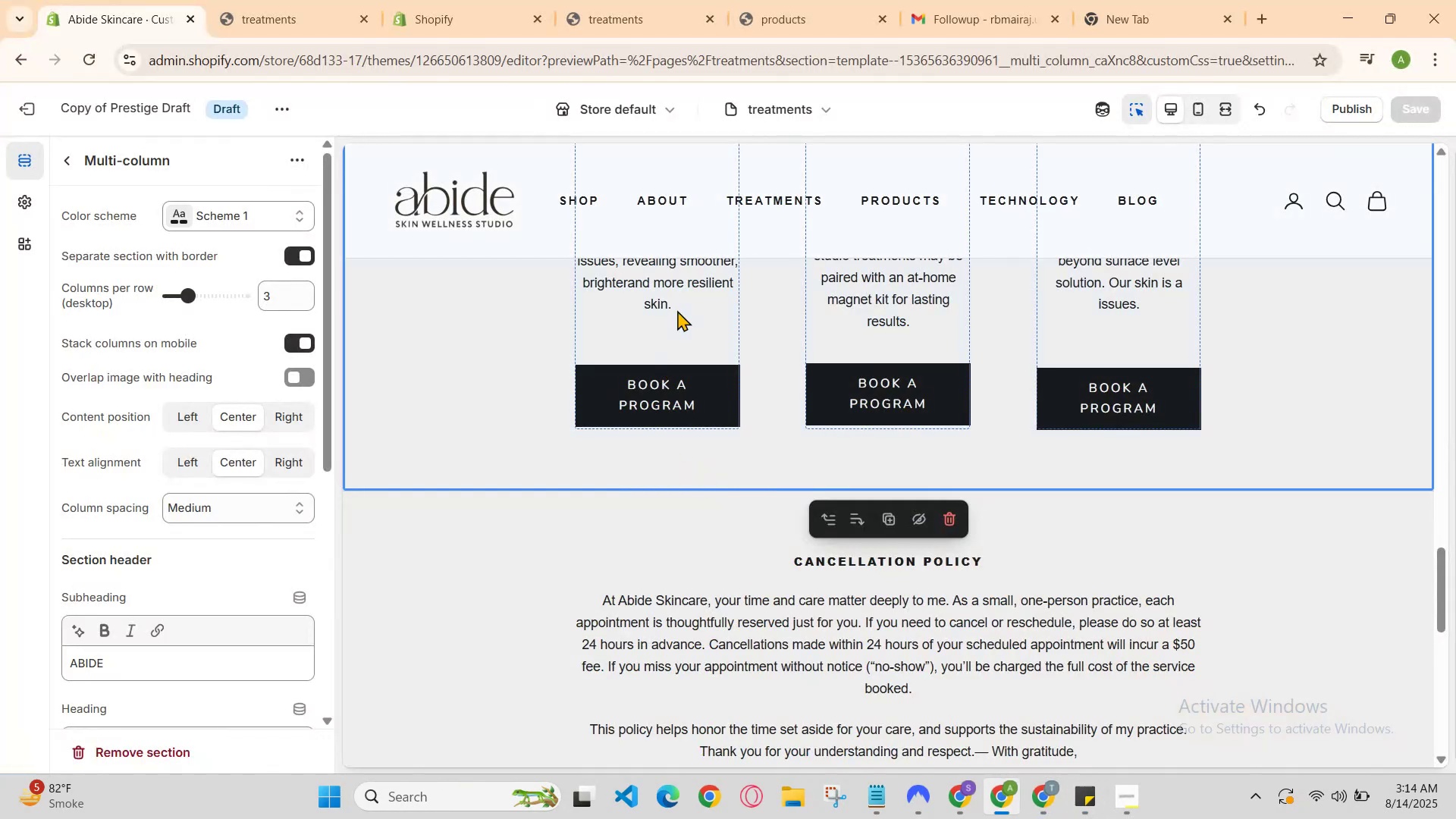 
left_click([599, 0])
 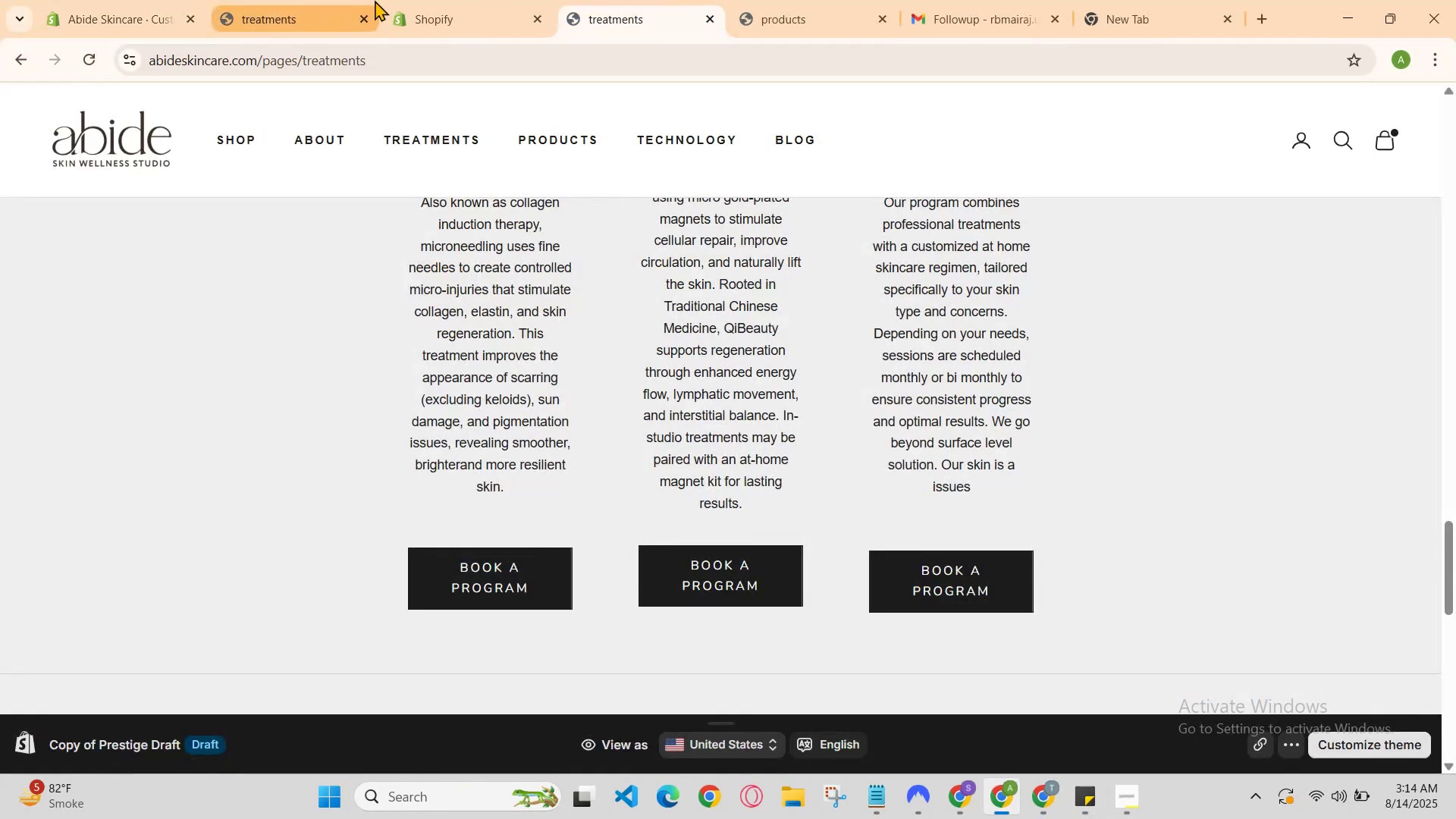 
double_click([463, 0])
 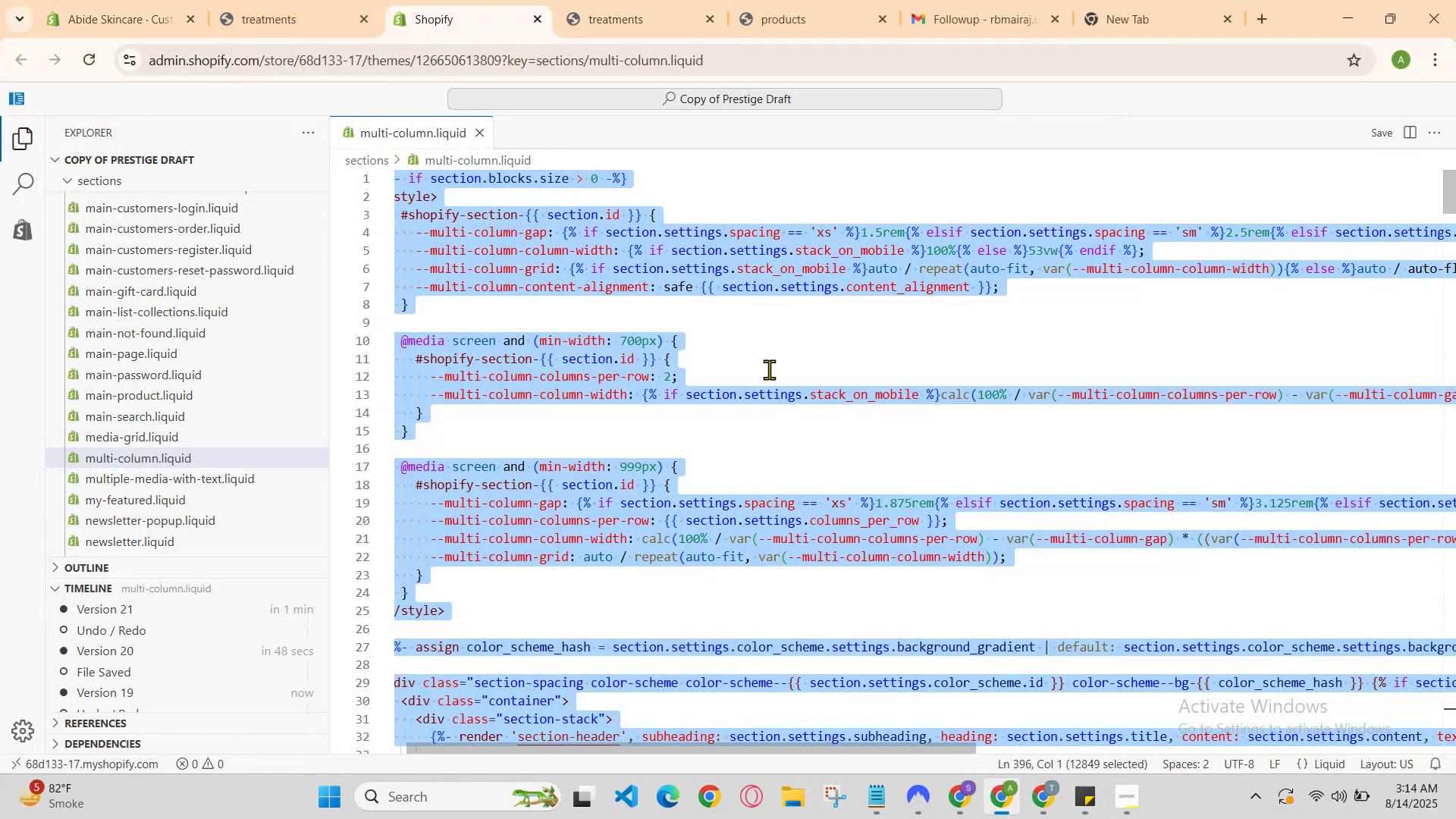 
left_click([818, 449])
 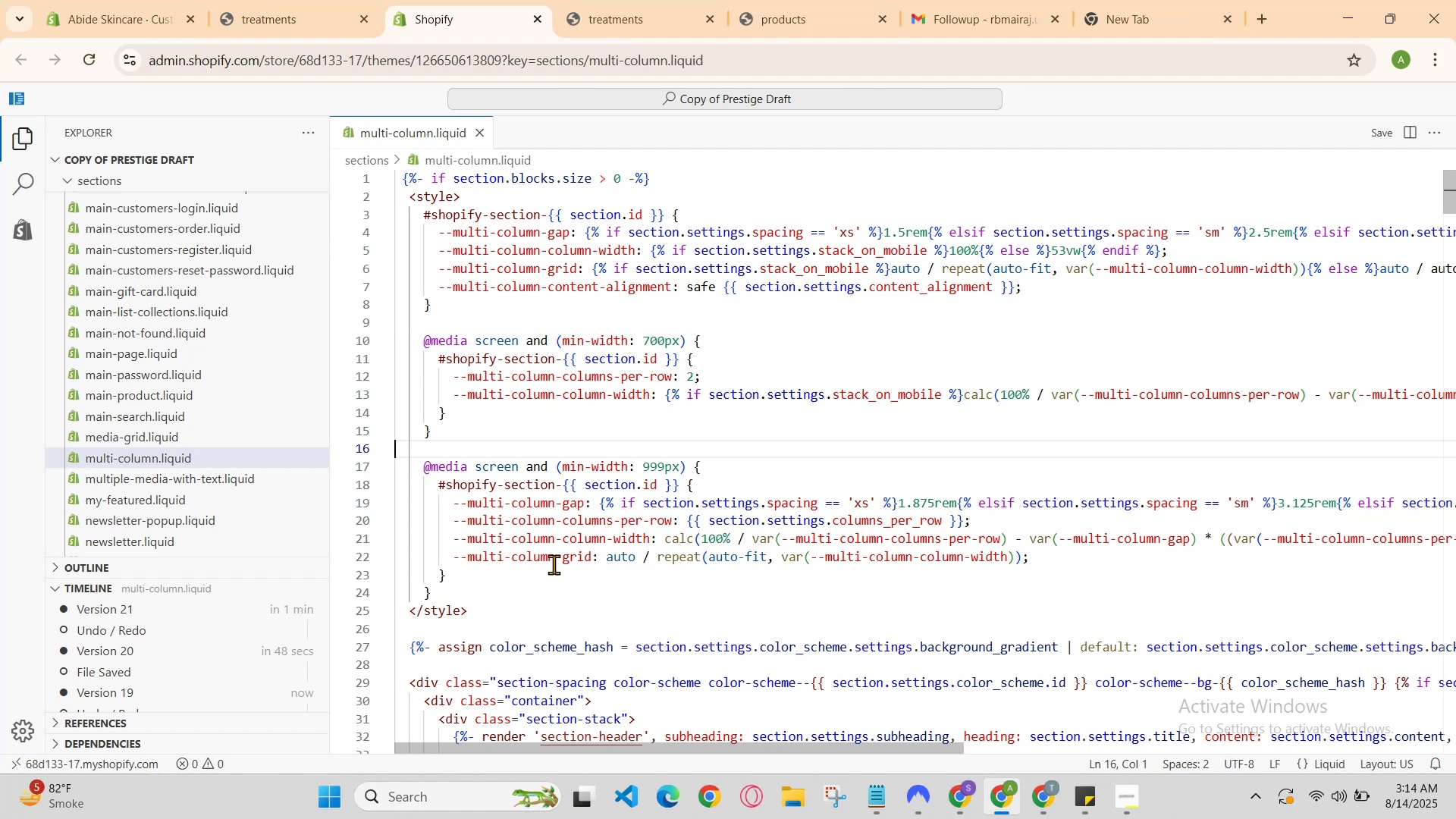 
left_click_drag(start_coordinate=[421, 453], to_coordinate=[457, 520])
 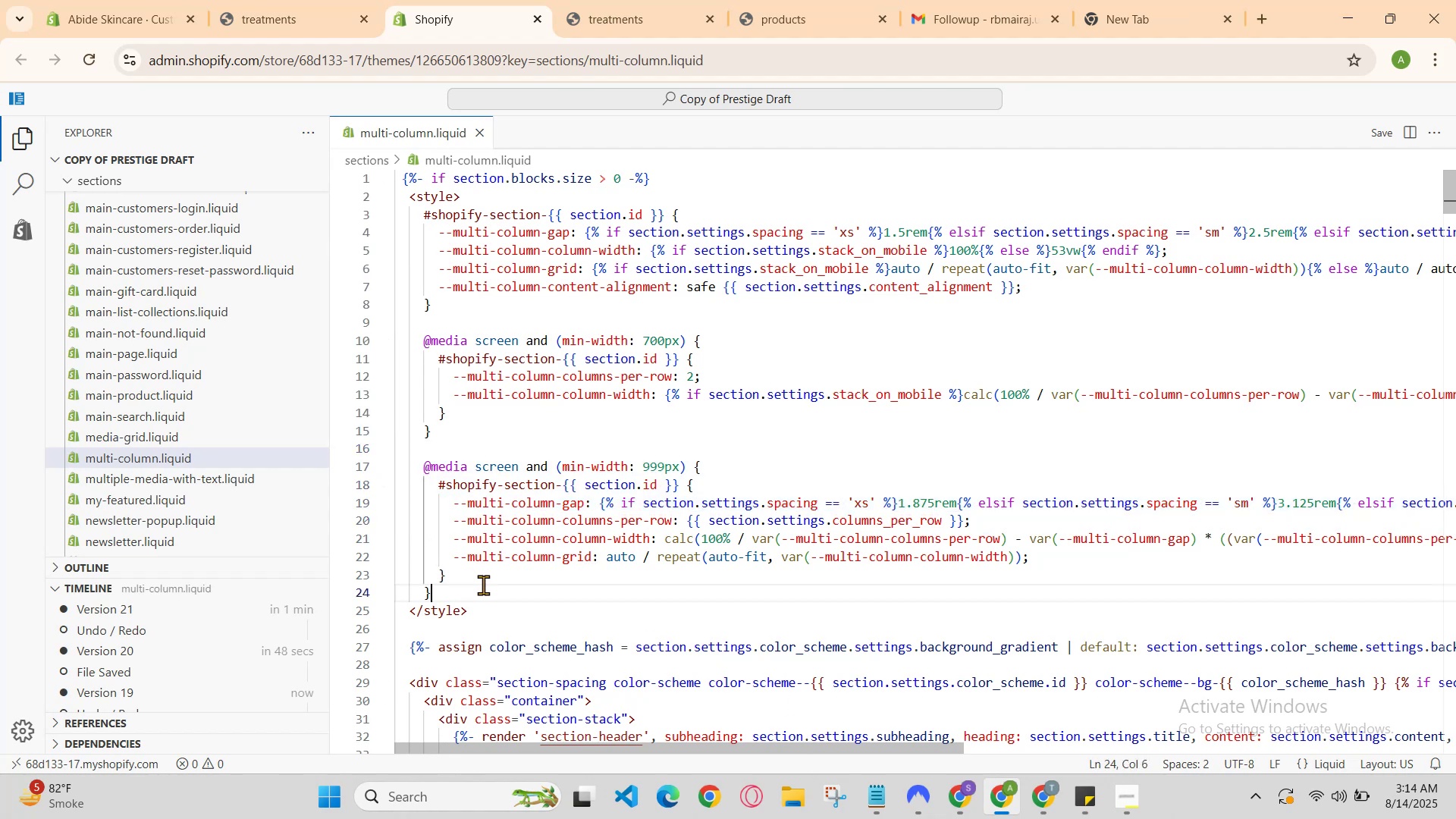 
left_click([483, 585])
 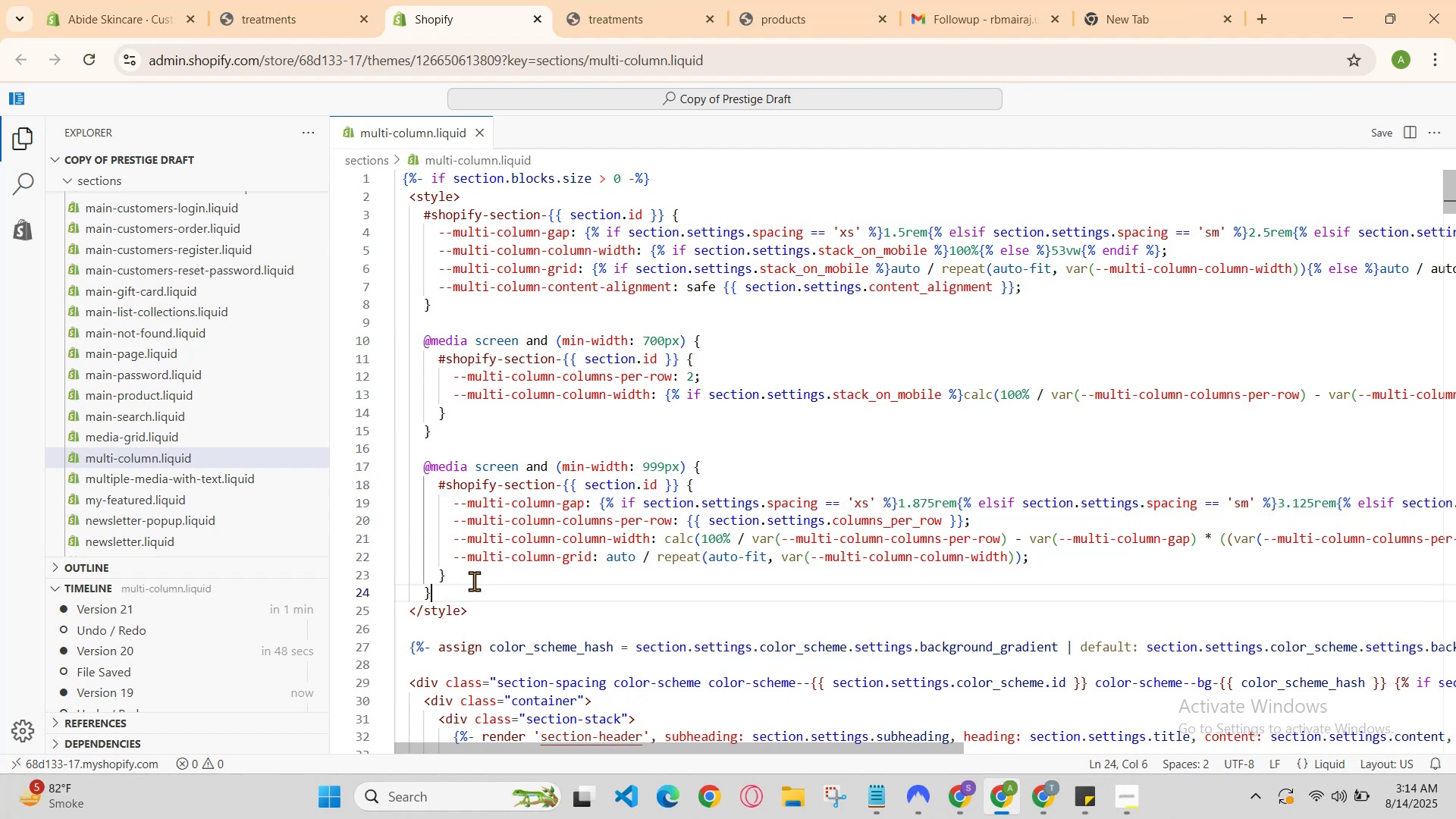 
left_click_drag(start_coordinate=[472, 580], to_coordinate=[469, 557])
 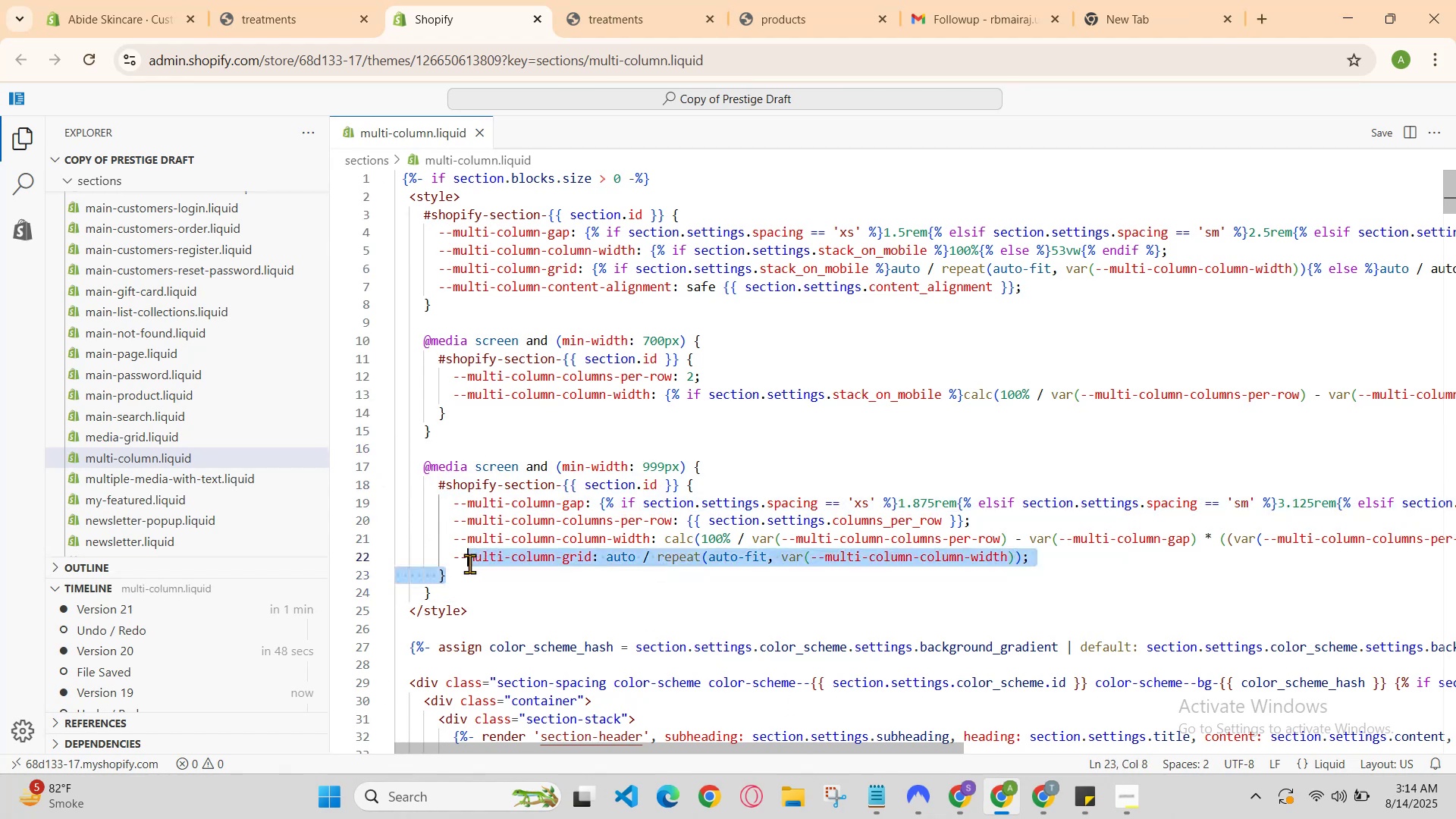 
left_click_drag(start_coordinate=[469, 551], to_coordinate=[464, 529])
 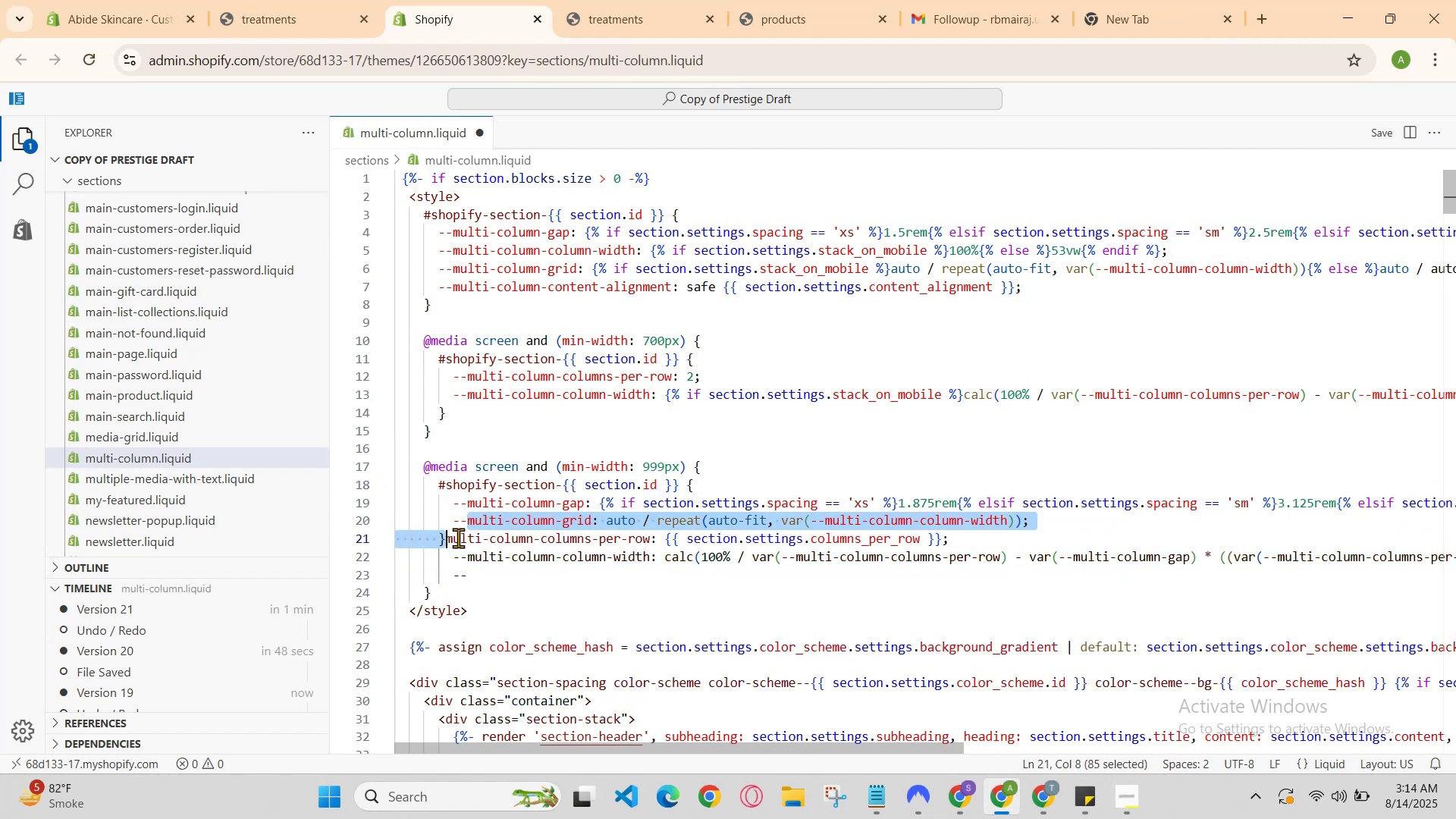 
key(Control+Z)
 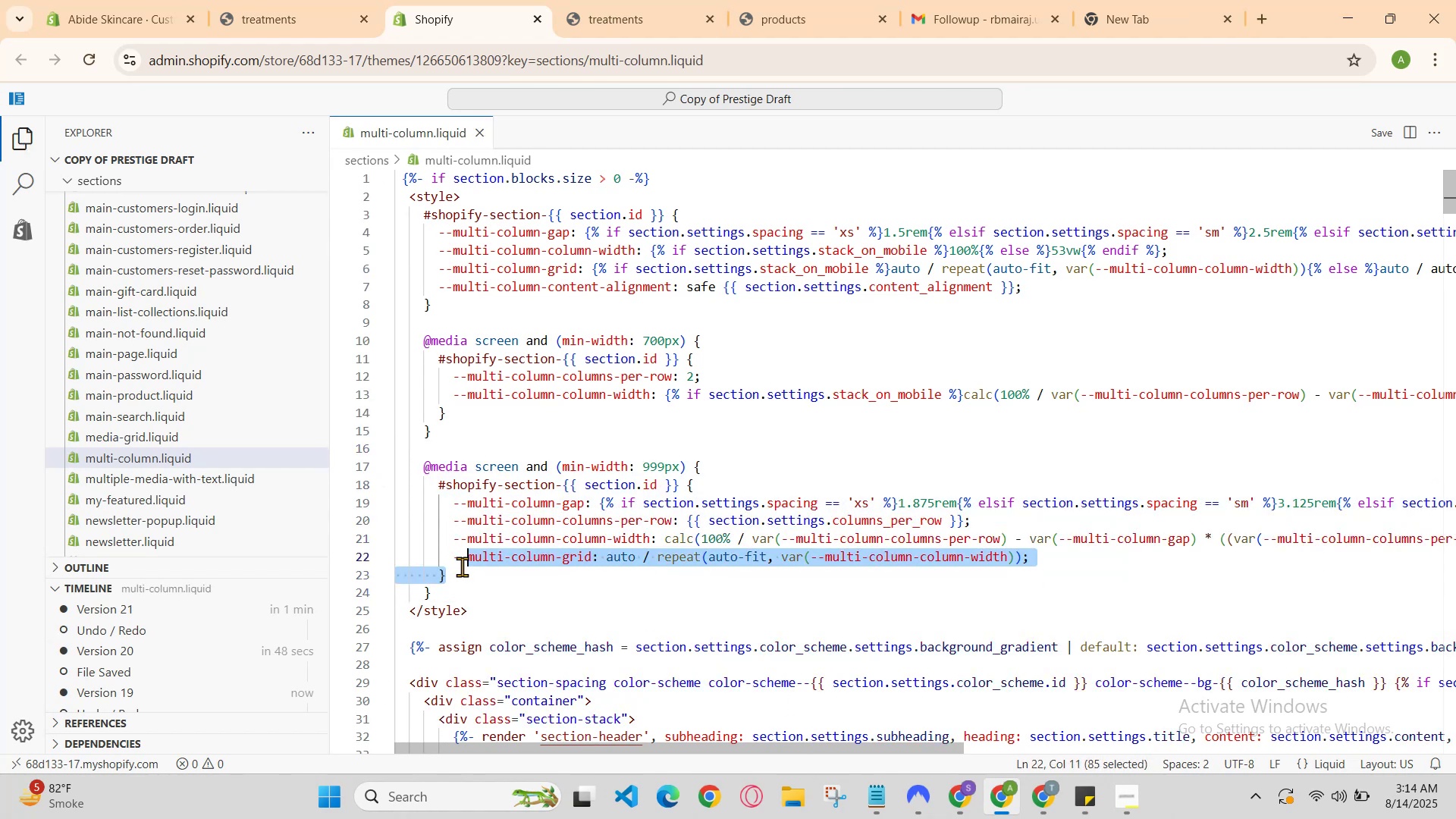 
key(Control+Z)
 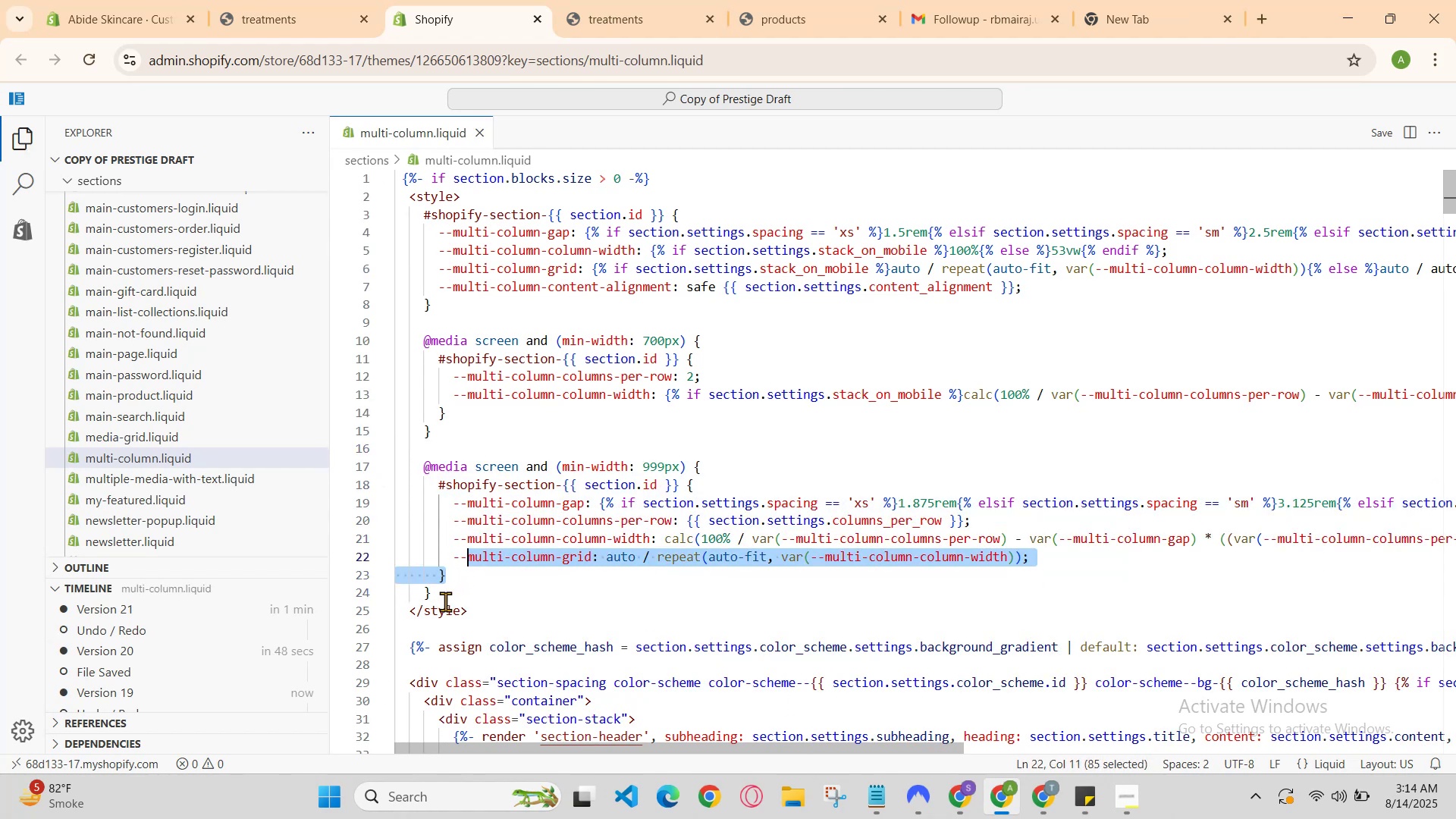 
left_click_drag(start_coordinate=[443, 593], to_coordinate=[431, 510])
 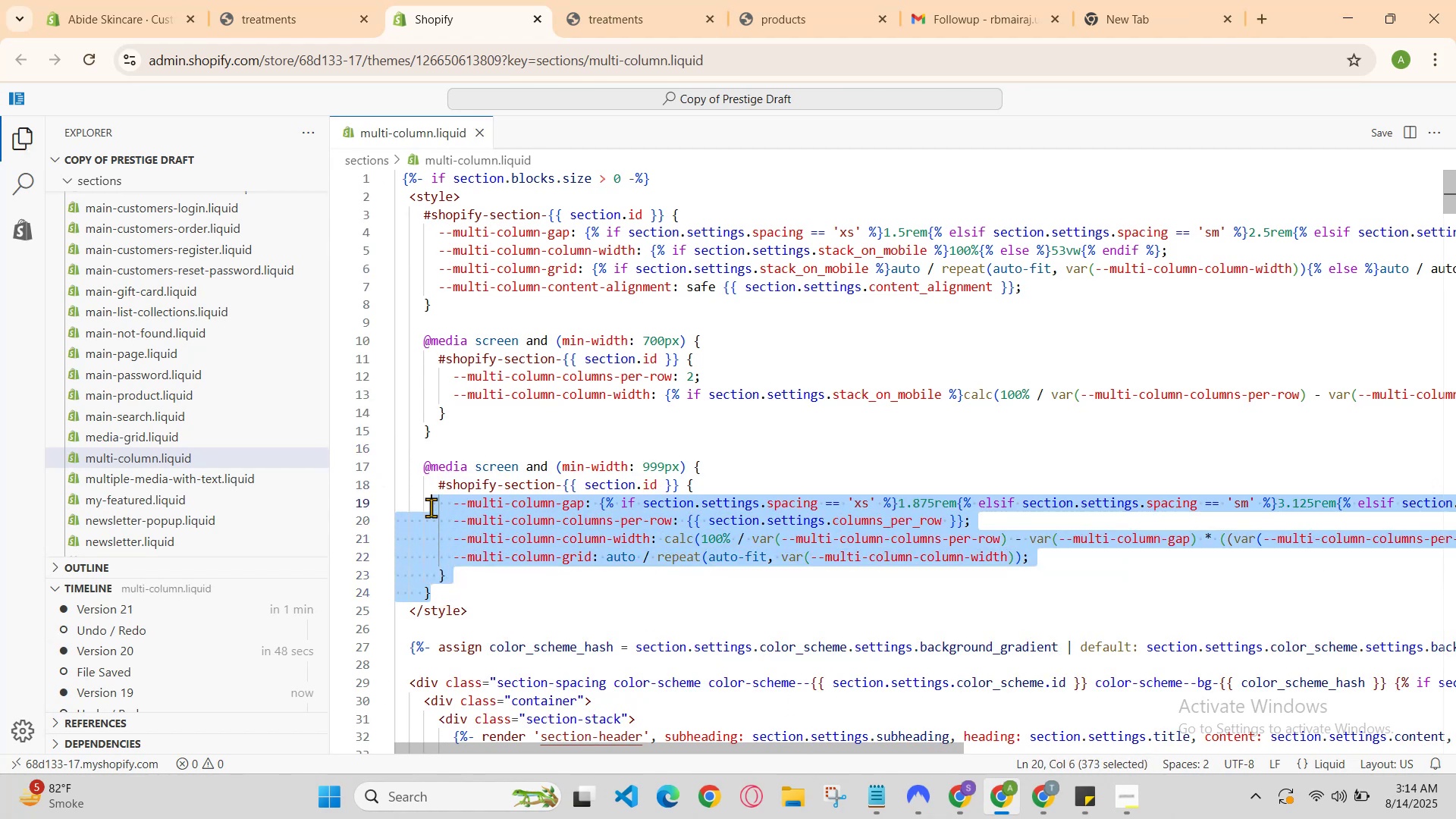 
left_click_drag(start_coordinate=[421, 489], to_coordinate=[412, 467])
 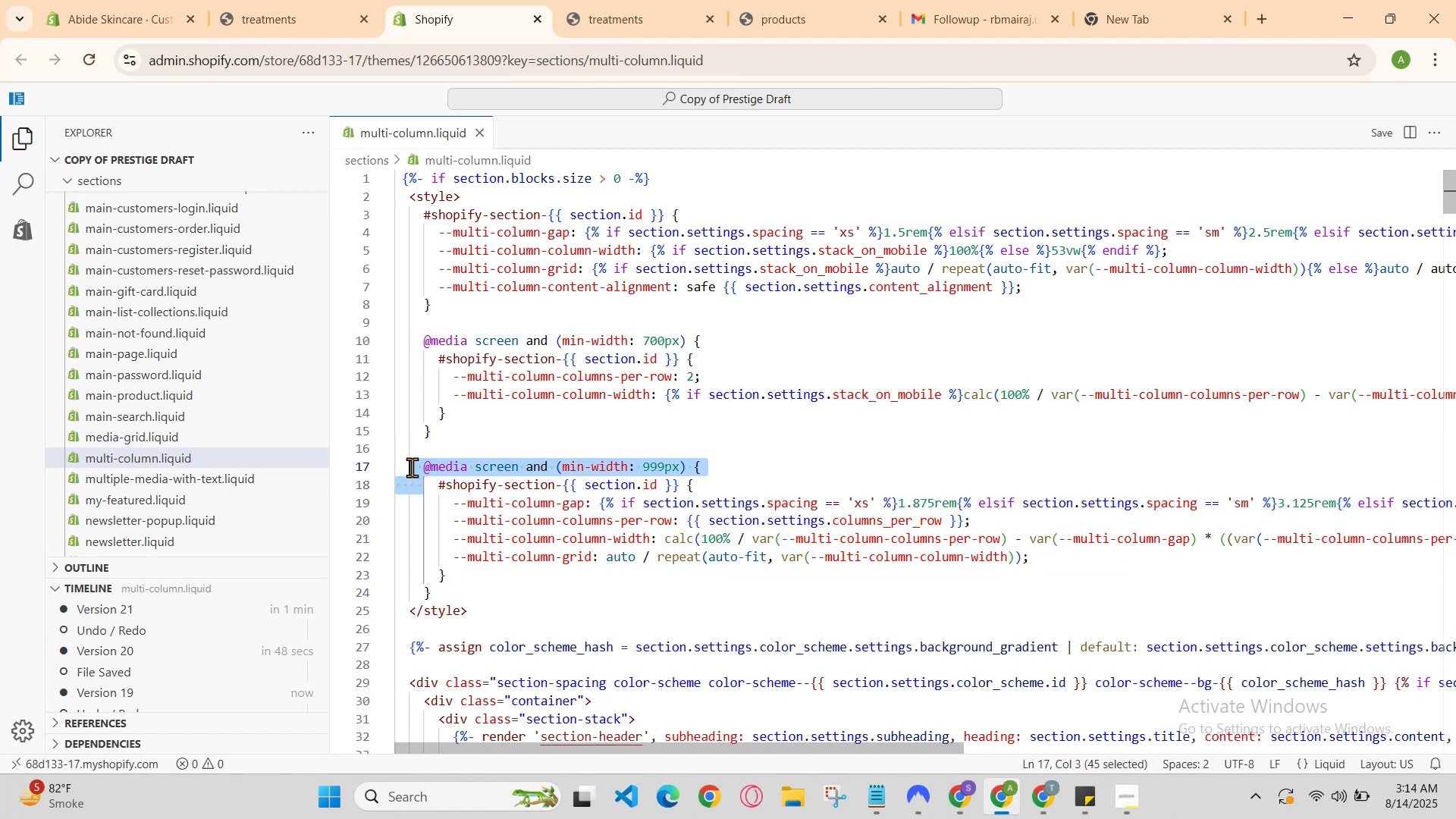 
left_click([412, 467])
 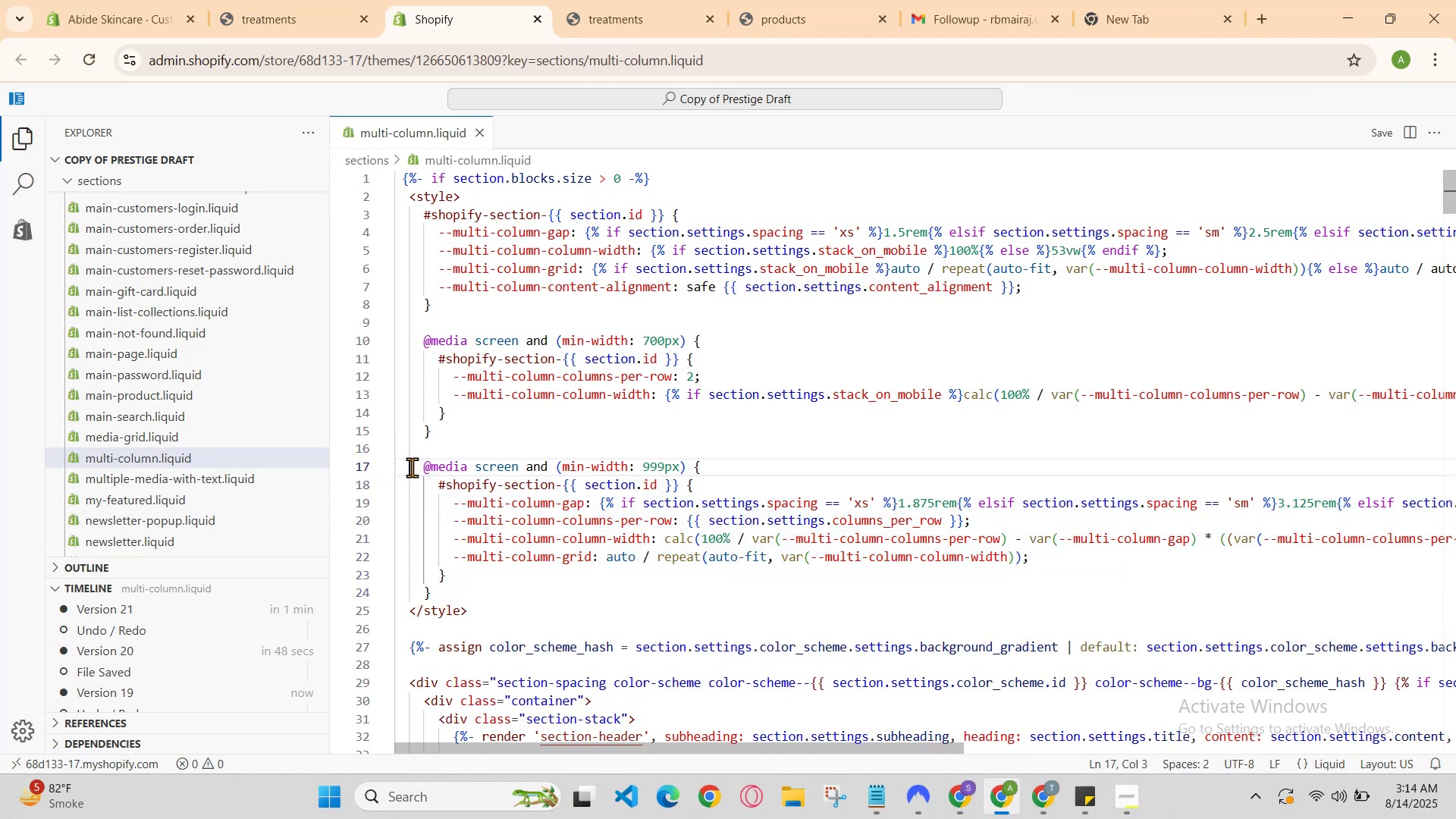 
key(Control+Z)
 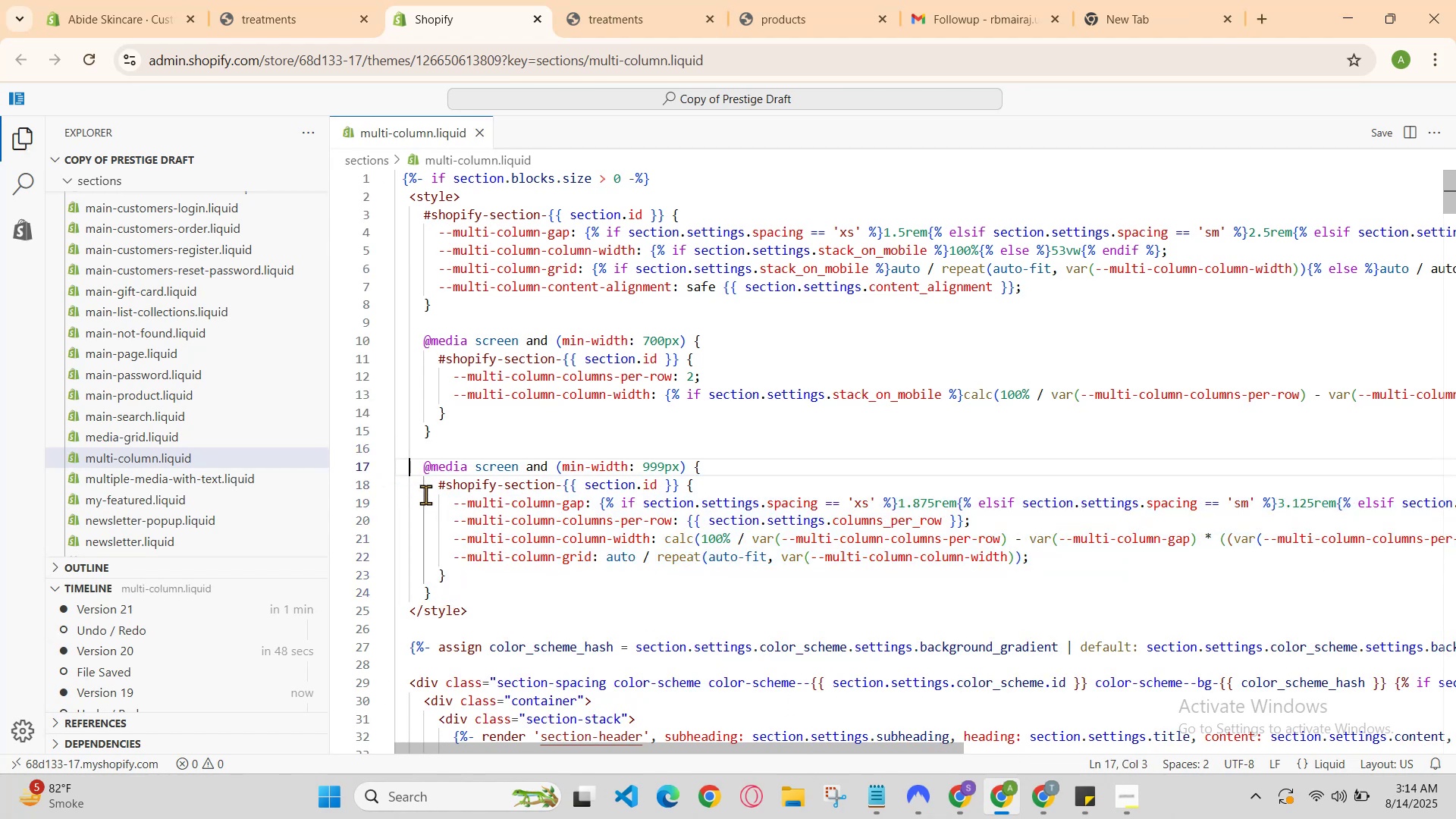 
key(Control+Z)
 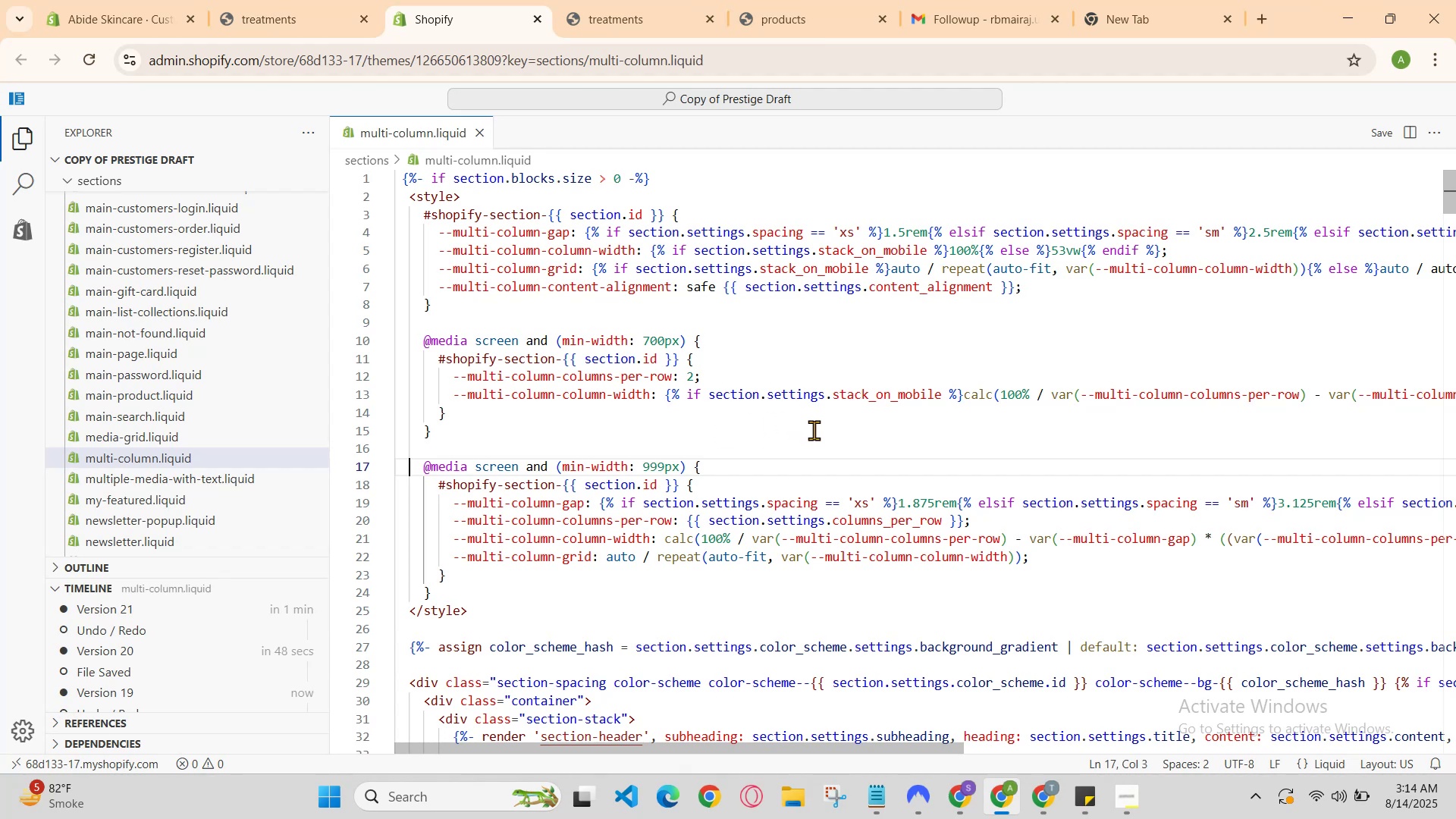 
double_click([823, 445])
 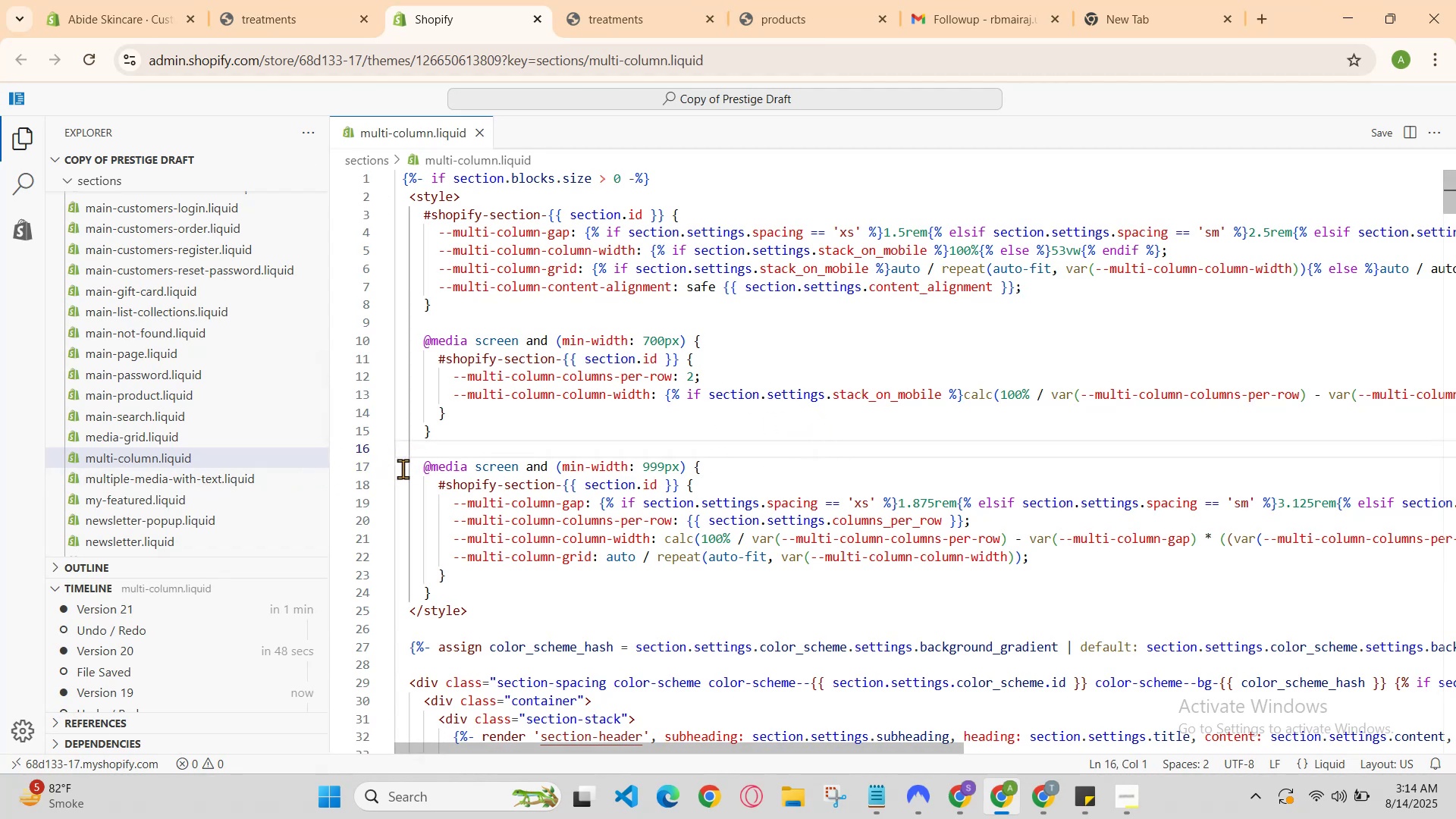 
left_click([384, 466])
 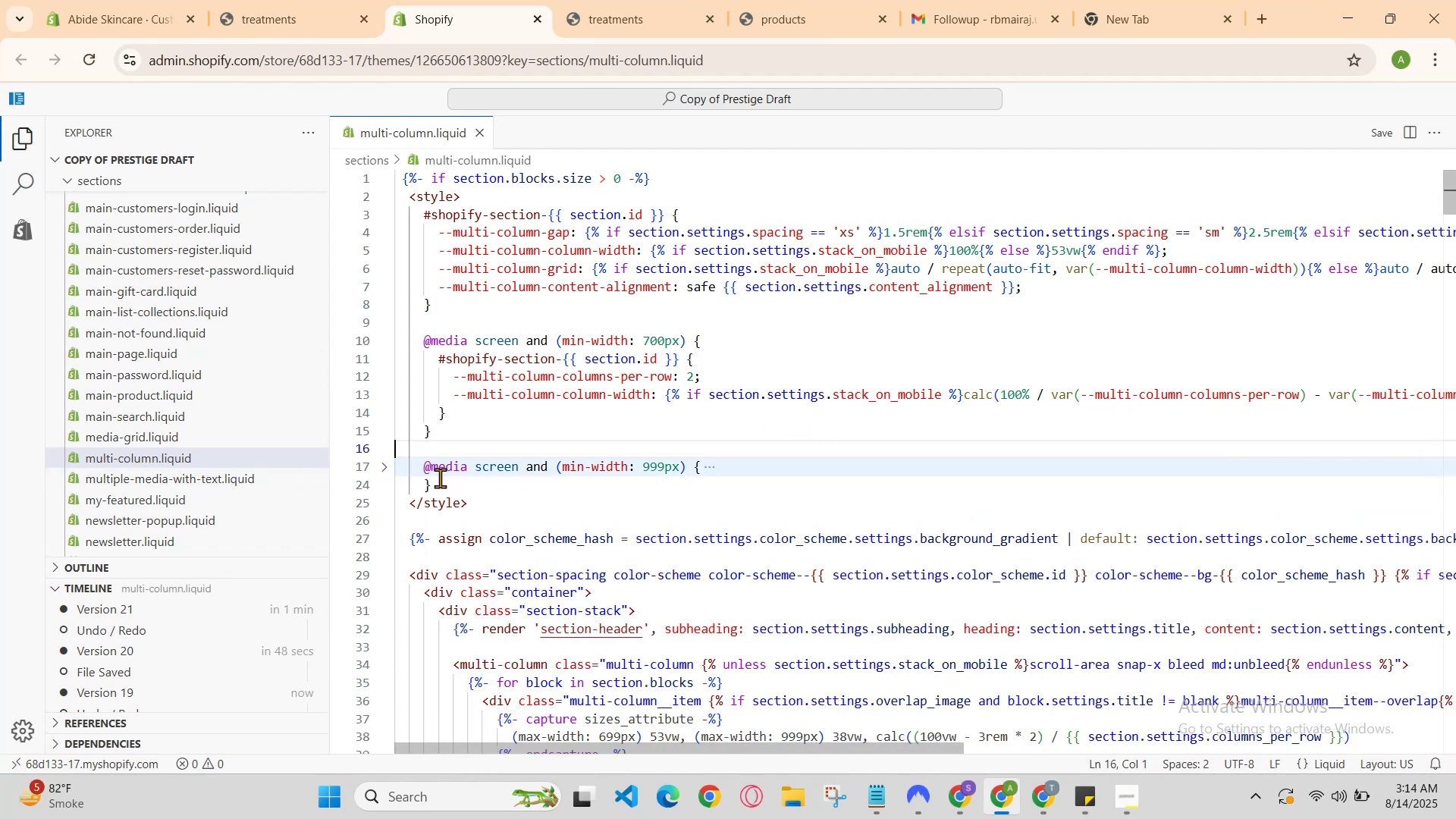 
left_click_drag(start_coordinate=[441, 482], to_coordinate=[416, 467])
 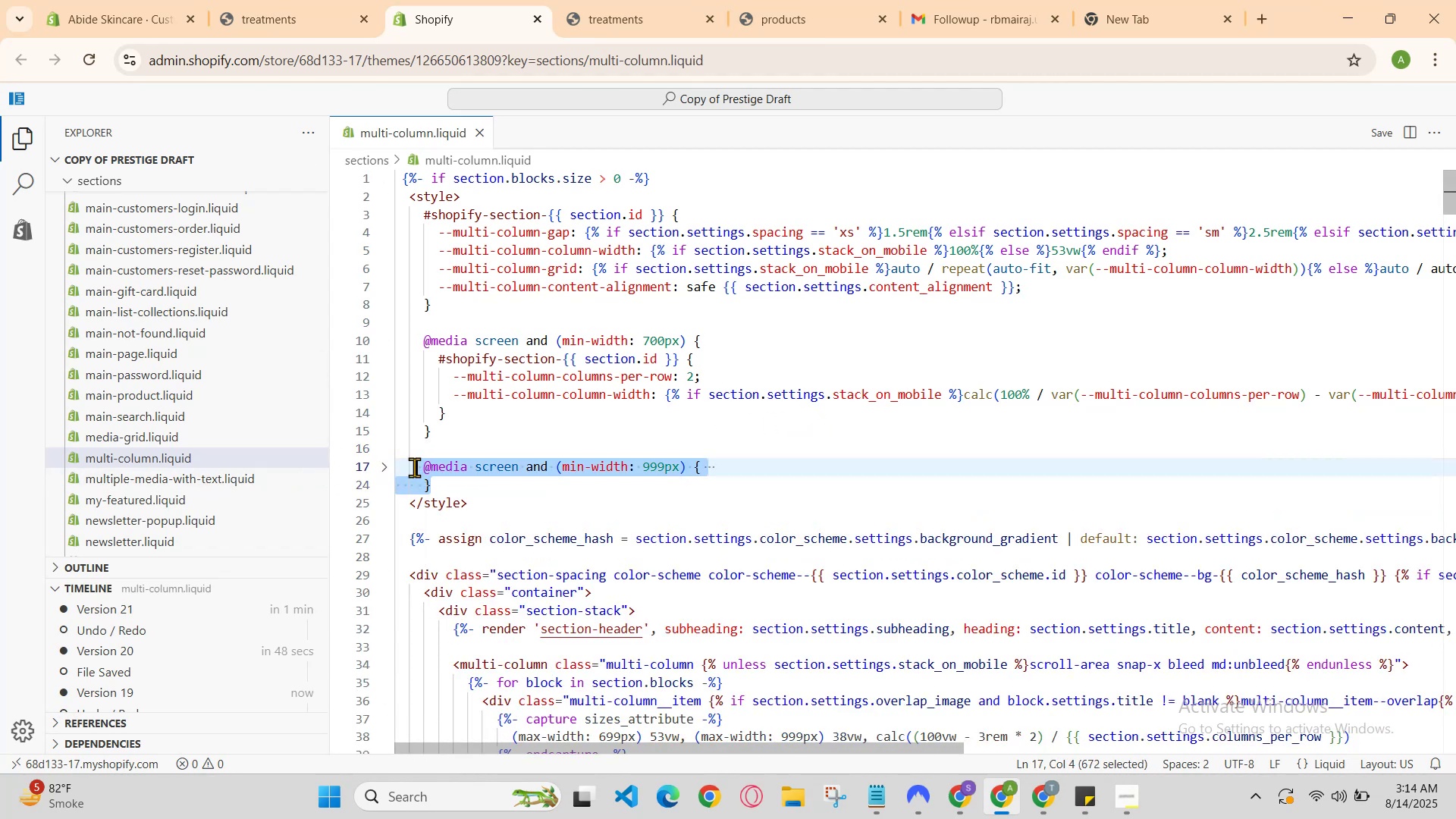 
left_click([414, 467])
 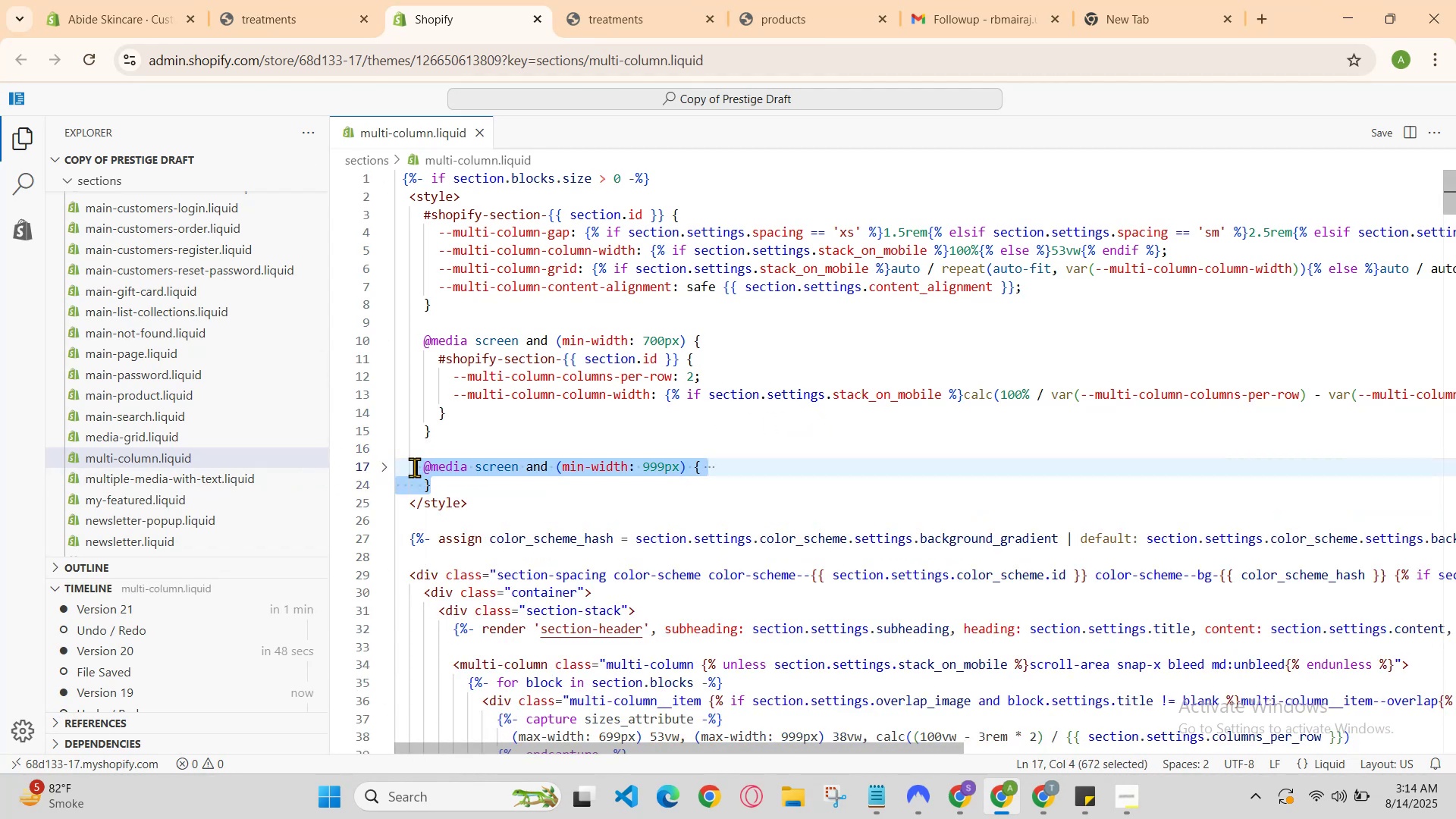 
hold_key(key=ControlLeft, duration=0.52)
 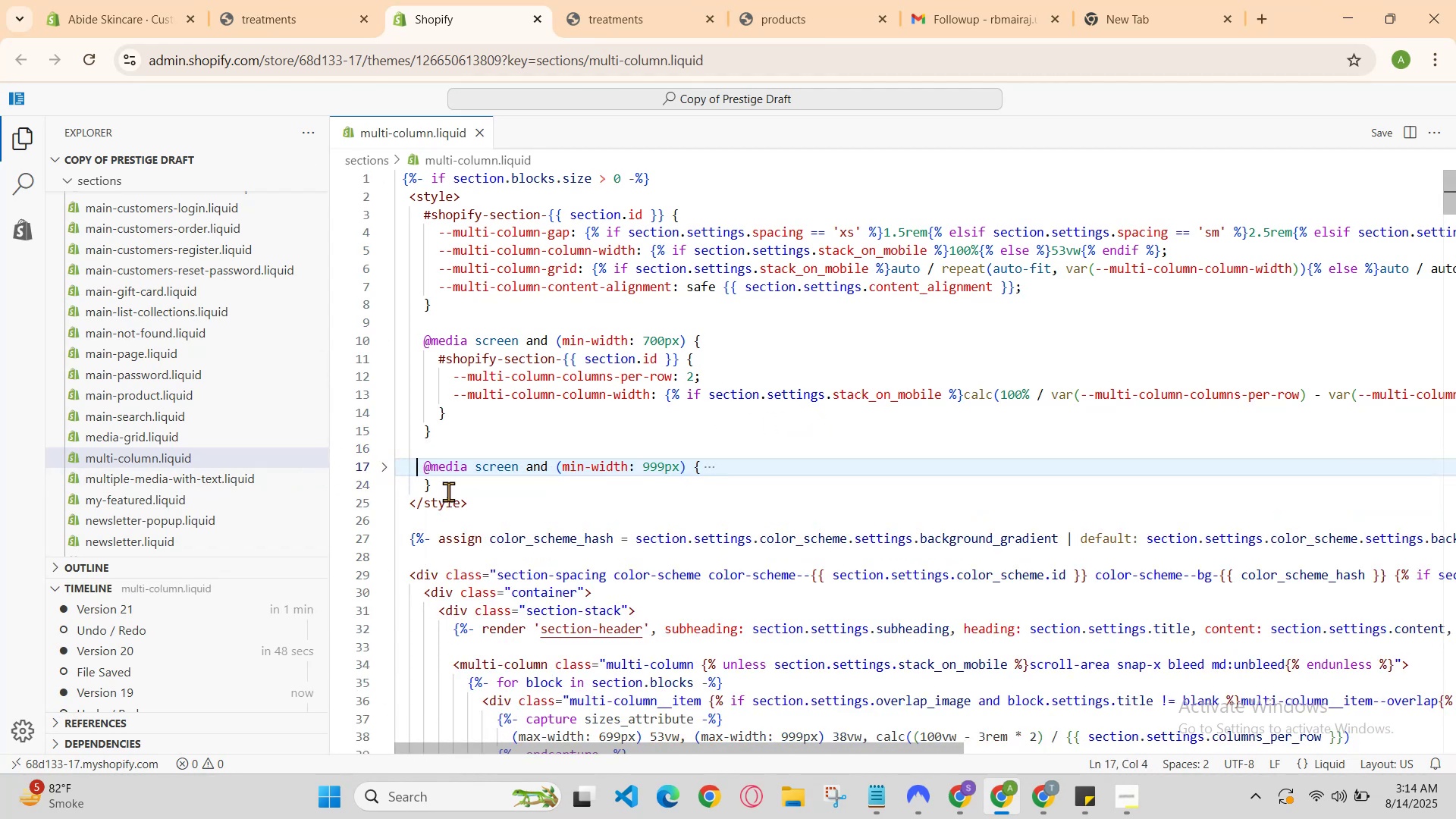 
left_click([448, 491])
 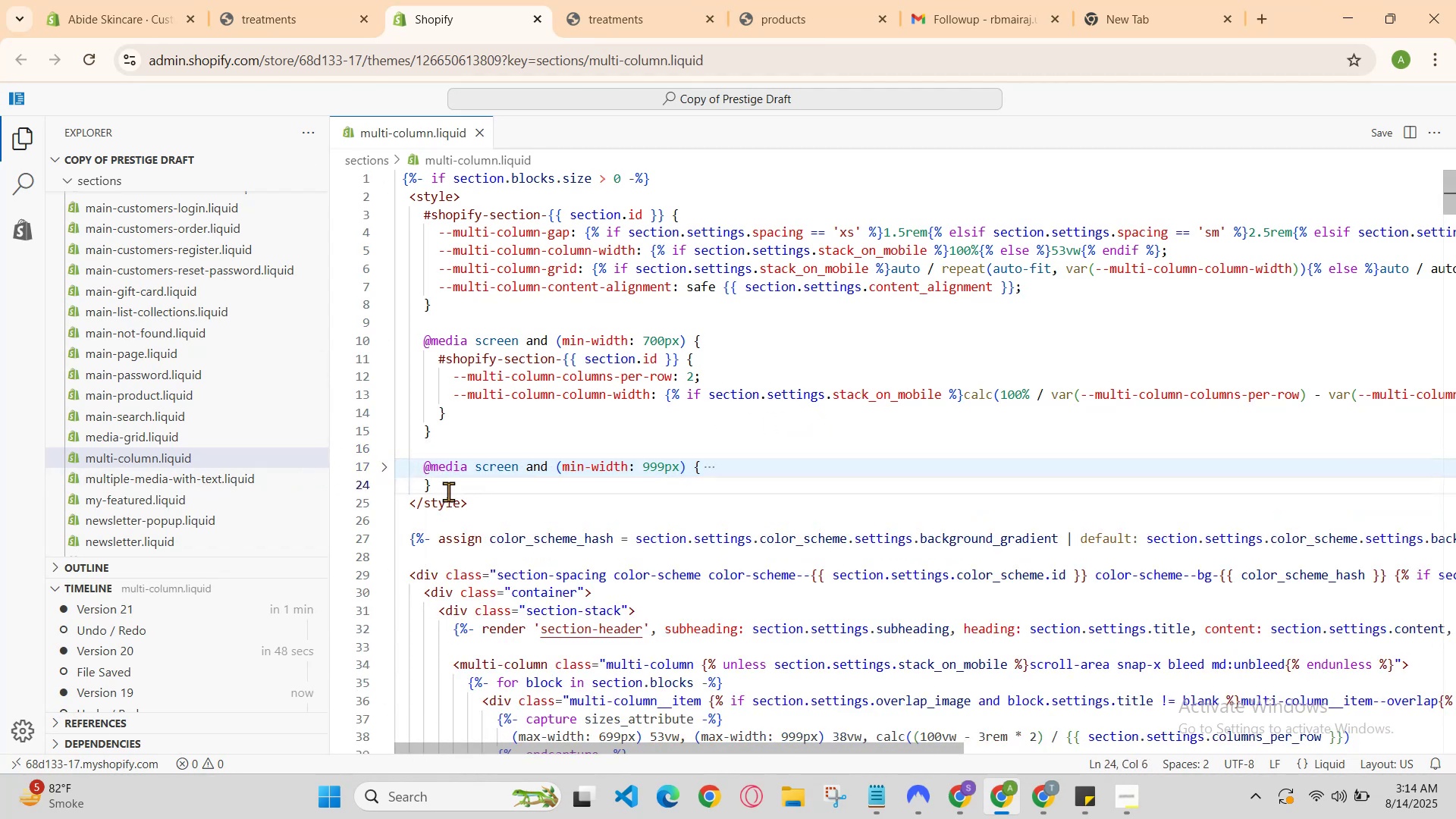 
left_click_drag(start_coordinate=[447, 509], to_coordinate=[469, 487])
 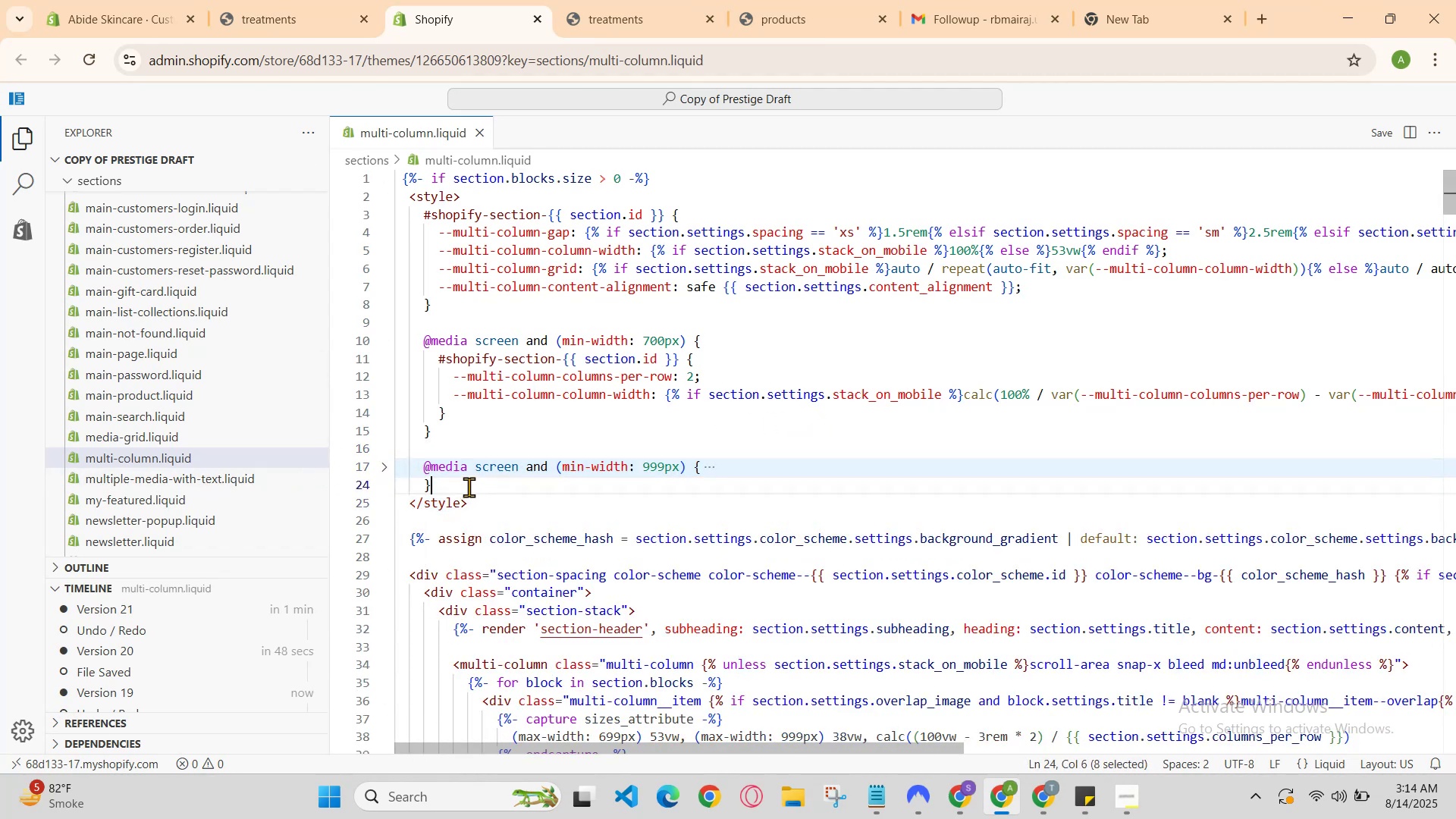 
left_click([469, 487])
 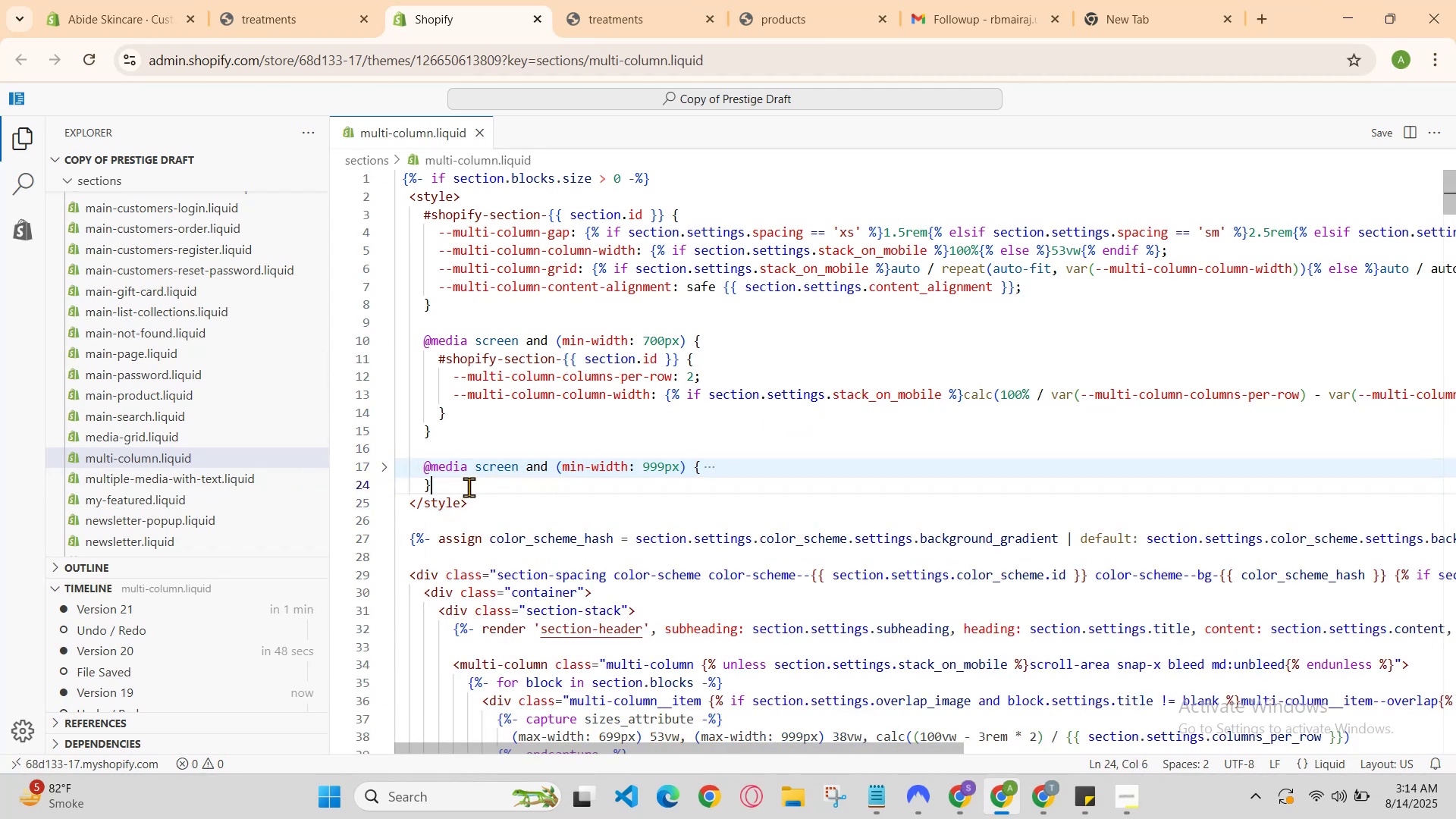 
left_click_drag(start_coordinate=[469, 487], to_coordinate=[417, 469])
 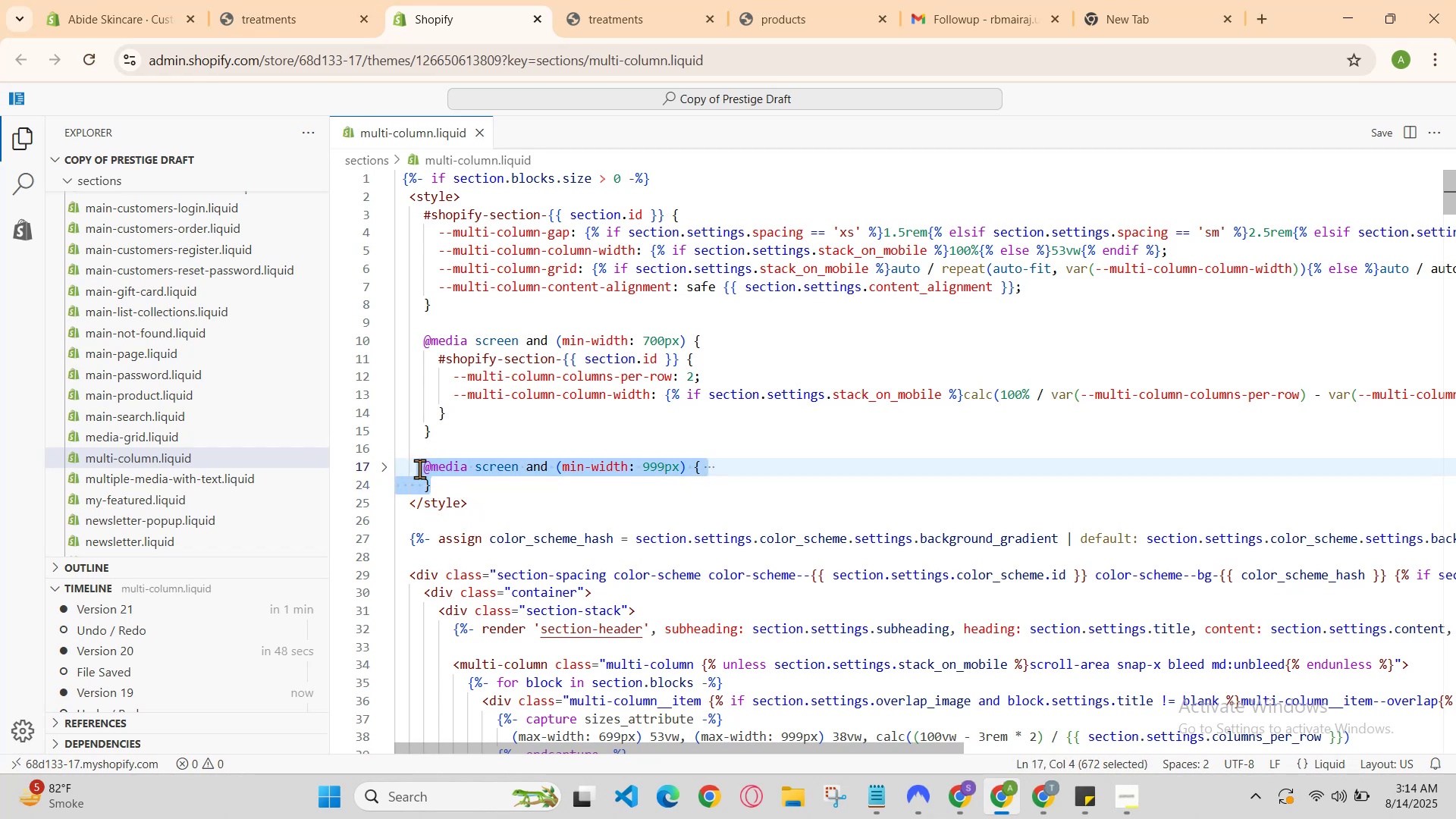 
key(Control+V)
 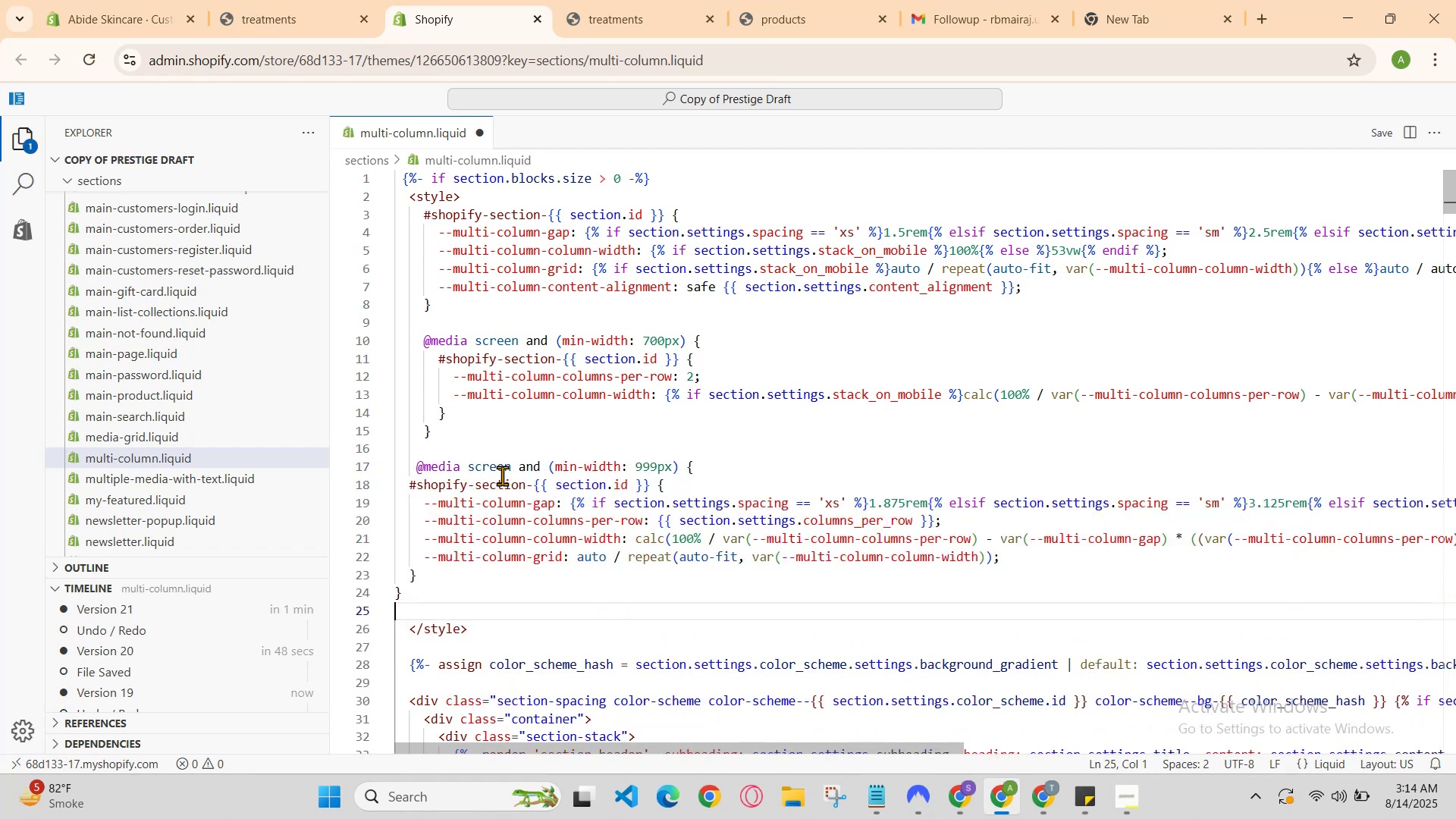 
hold_key(key=ControlLeft, duration=0.76)
 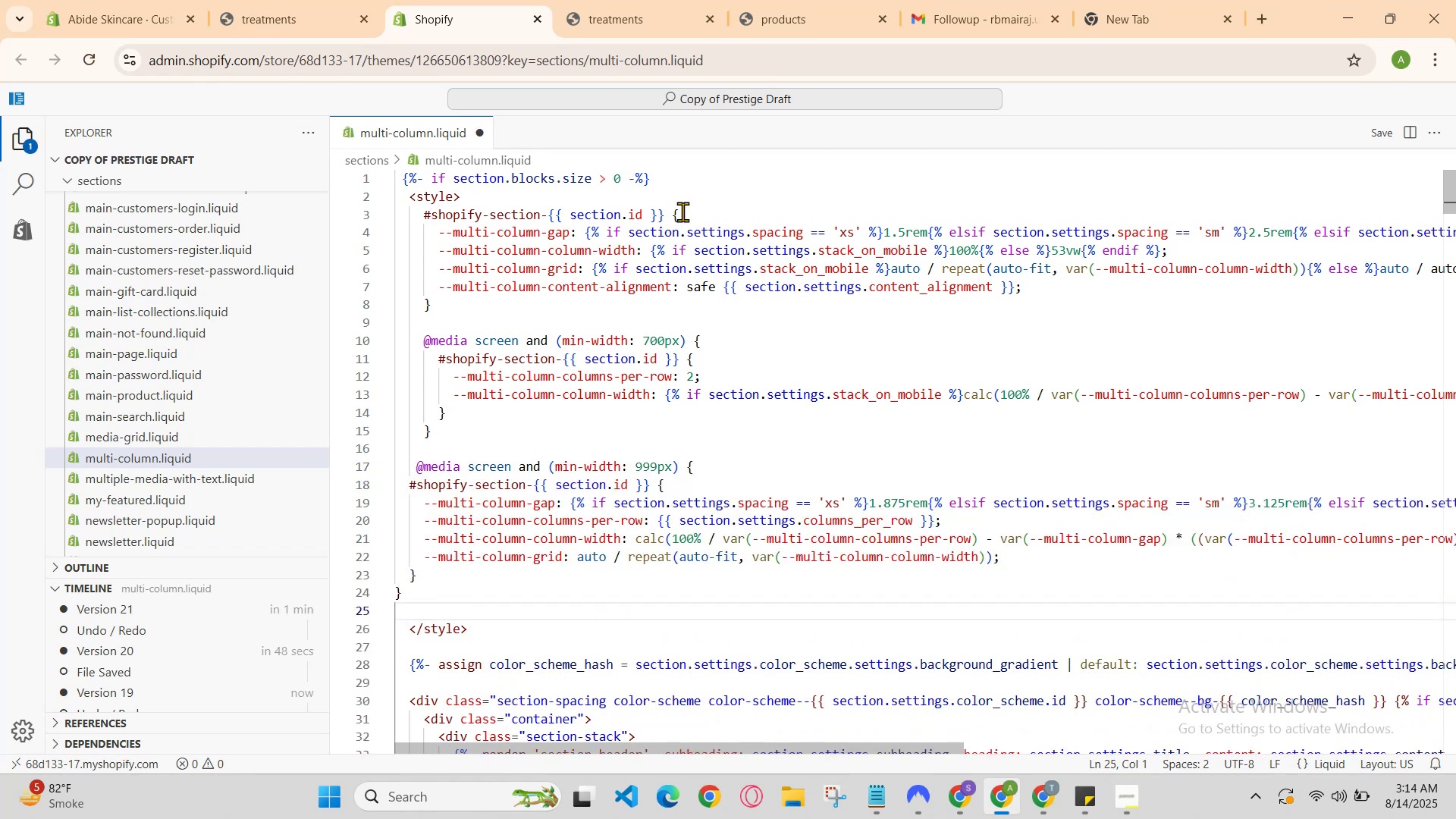 
hold_key(key=S, duration=0.38)
 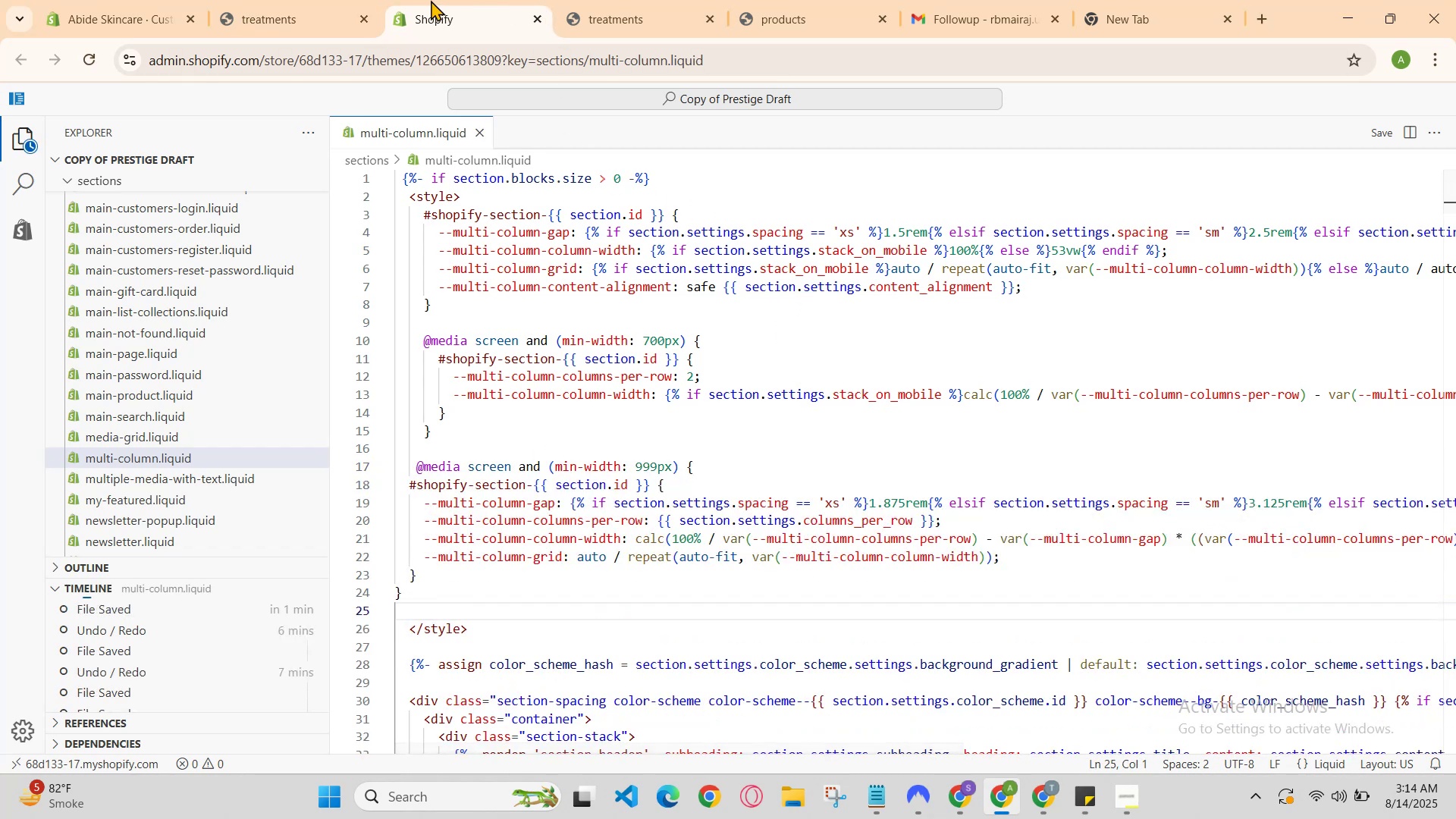 
left_click([339, 0])
 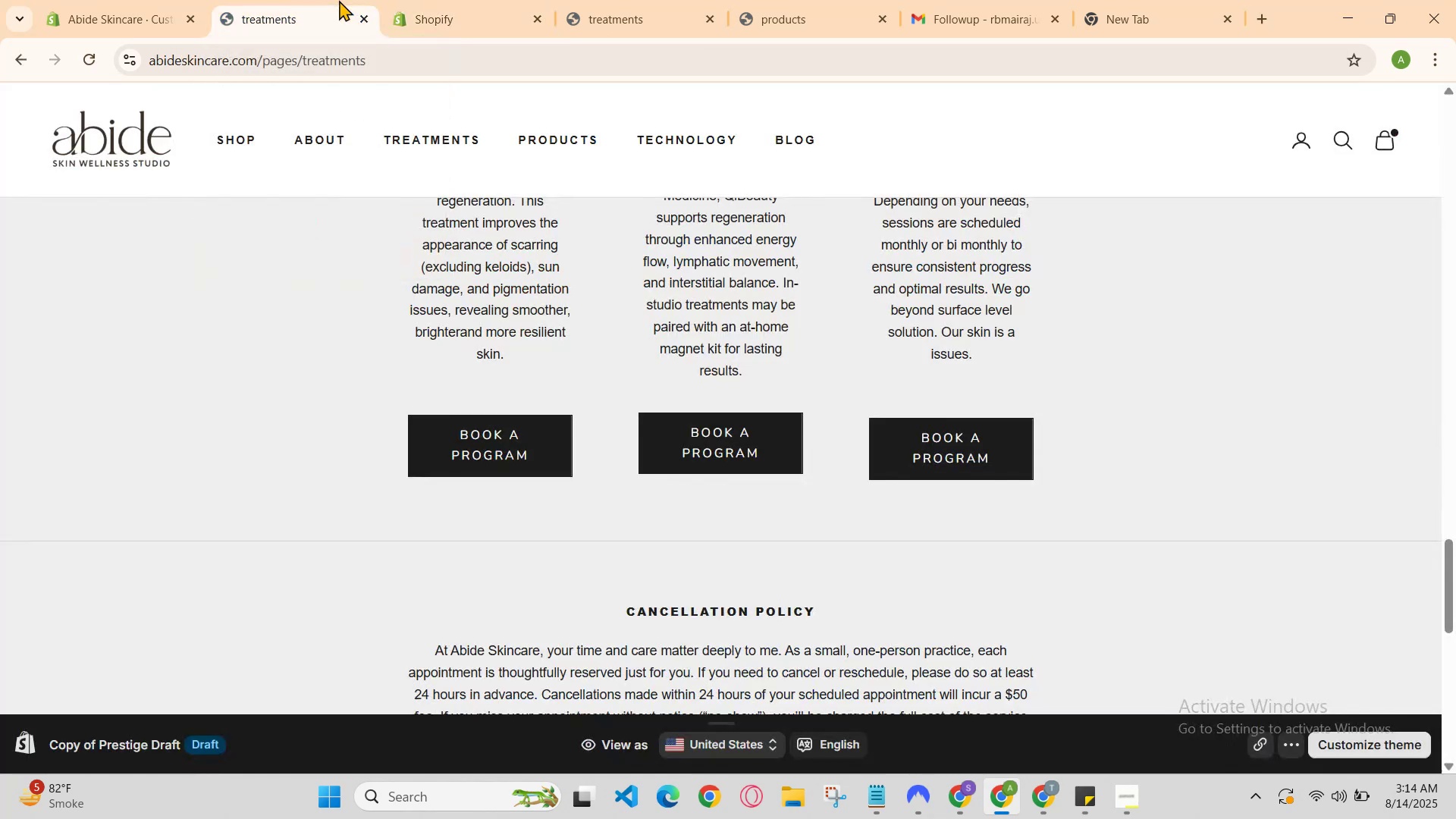 
key(Control+R)
 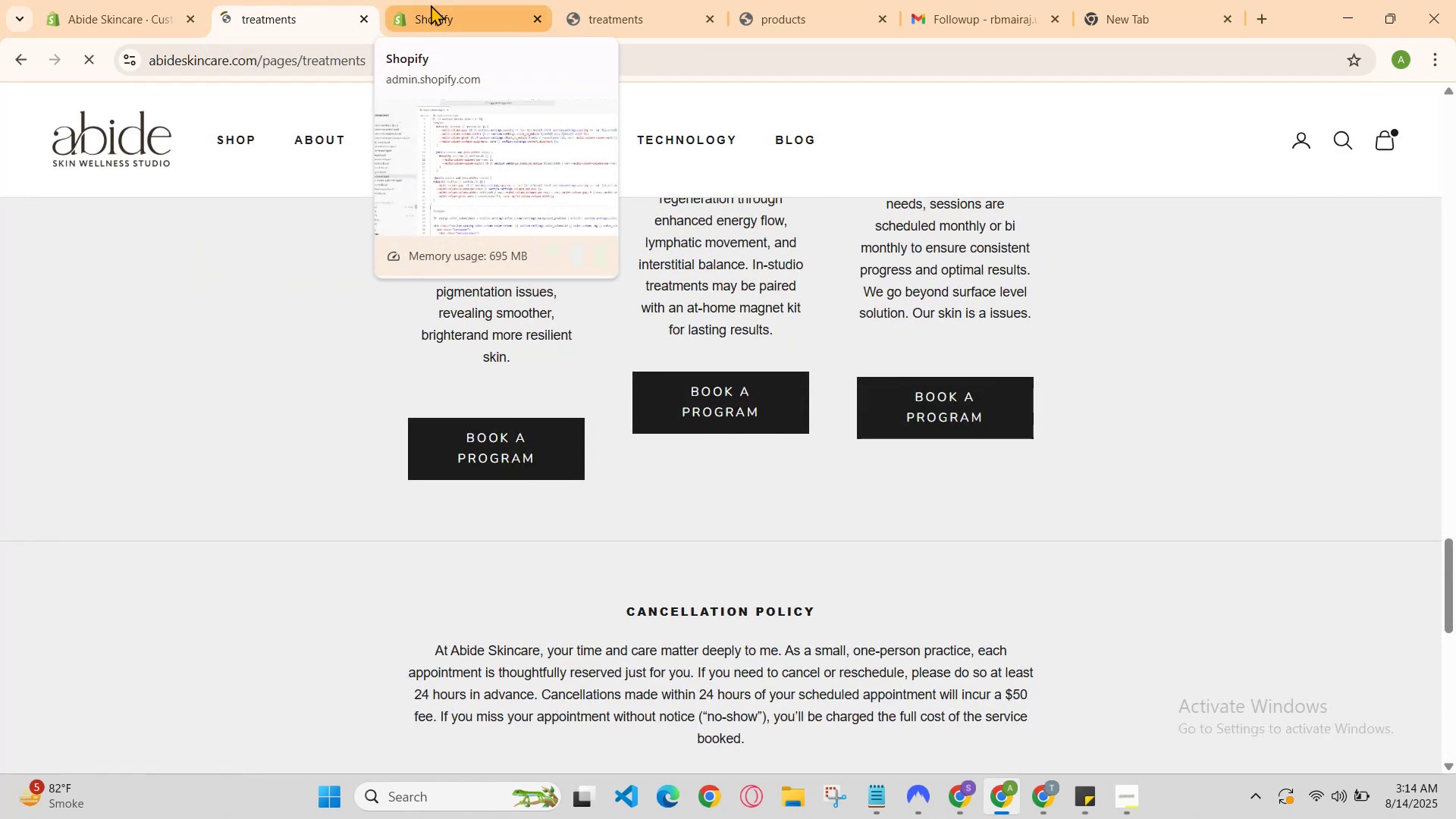 
left_click([430, 5])
 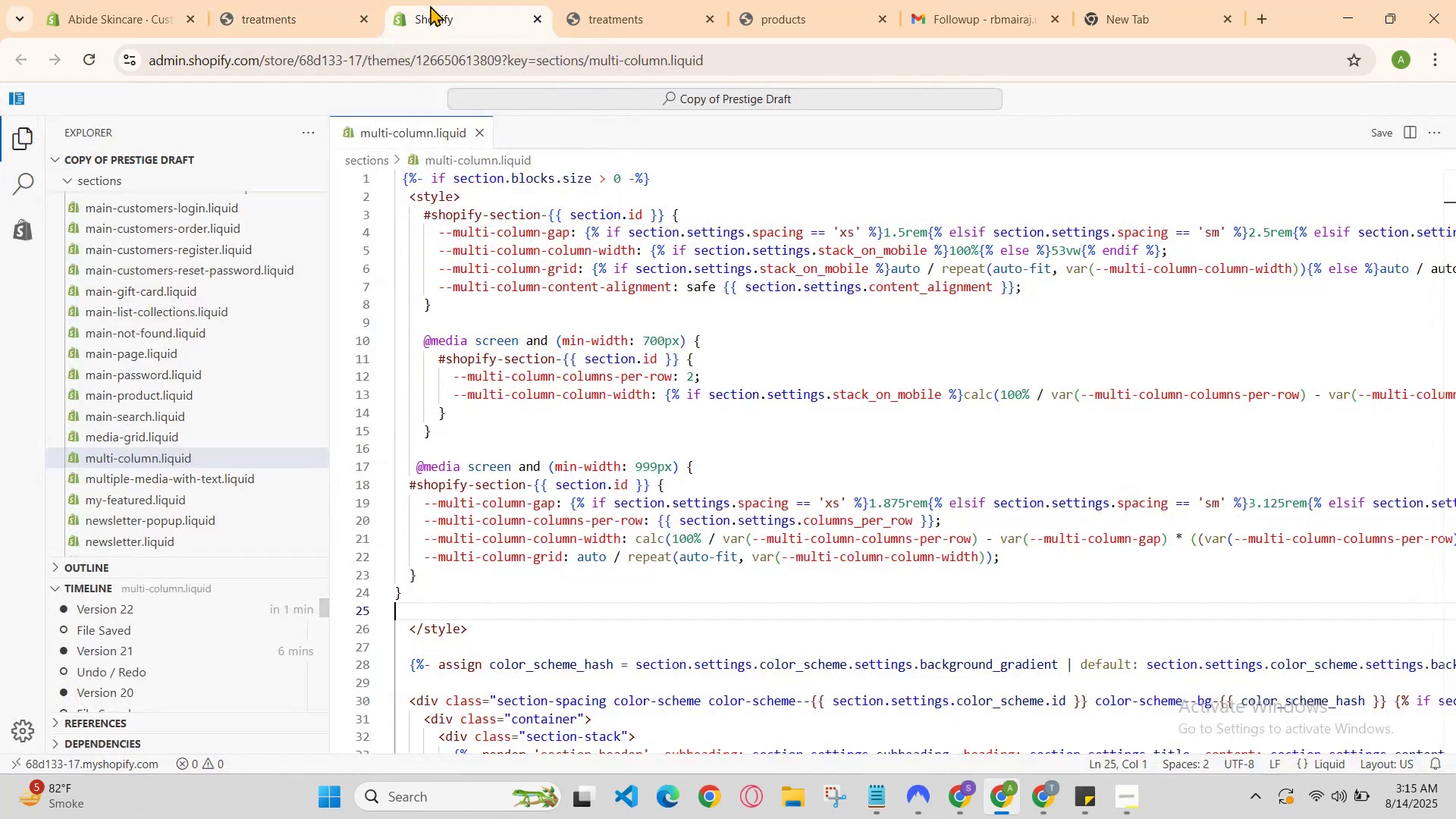 
hold_key(key=ControlLeft, duration=0.61)
 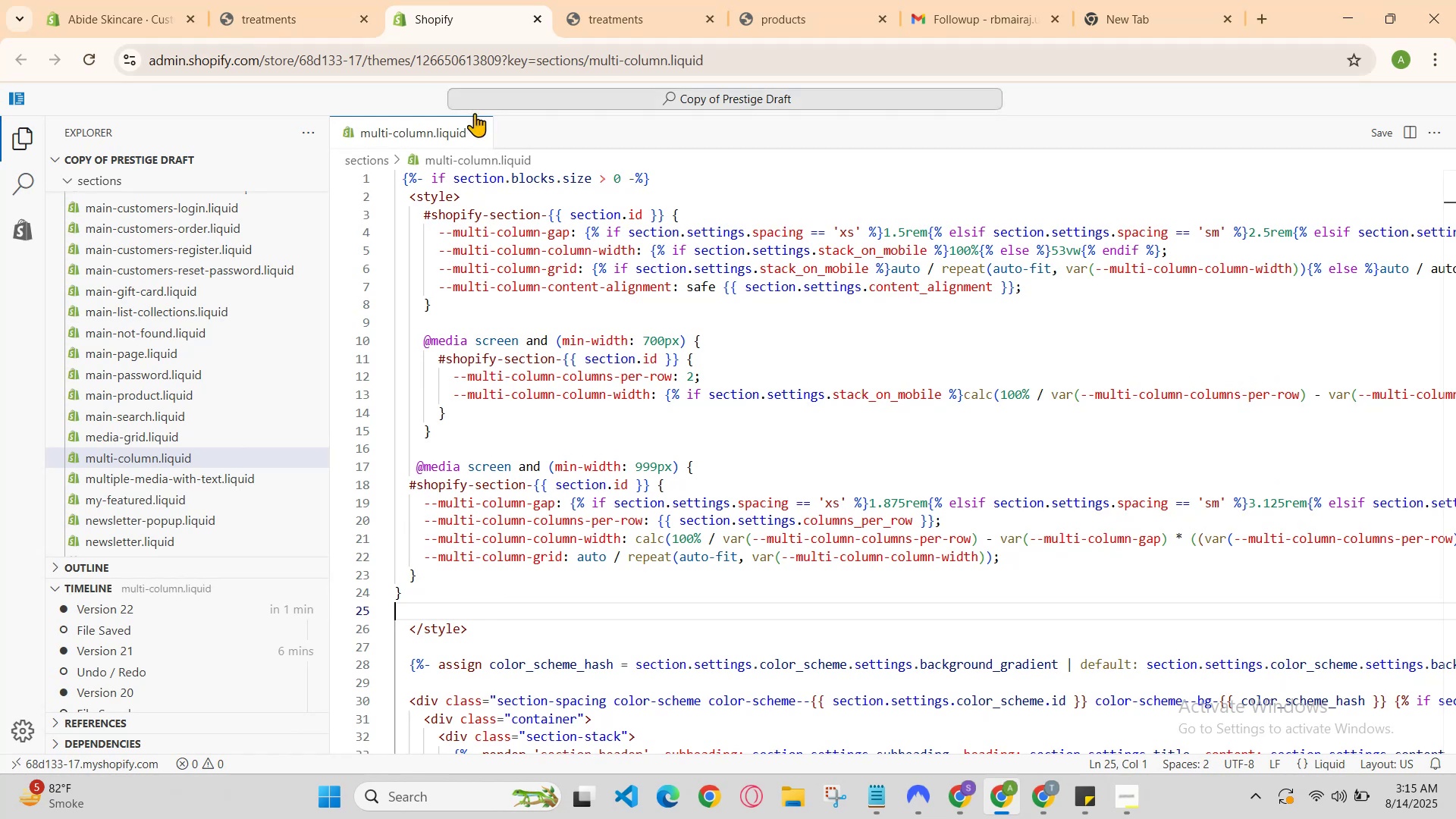 
scroll: coordinate [659, 329], scroll_direction: down, amount: 2.0
 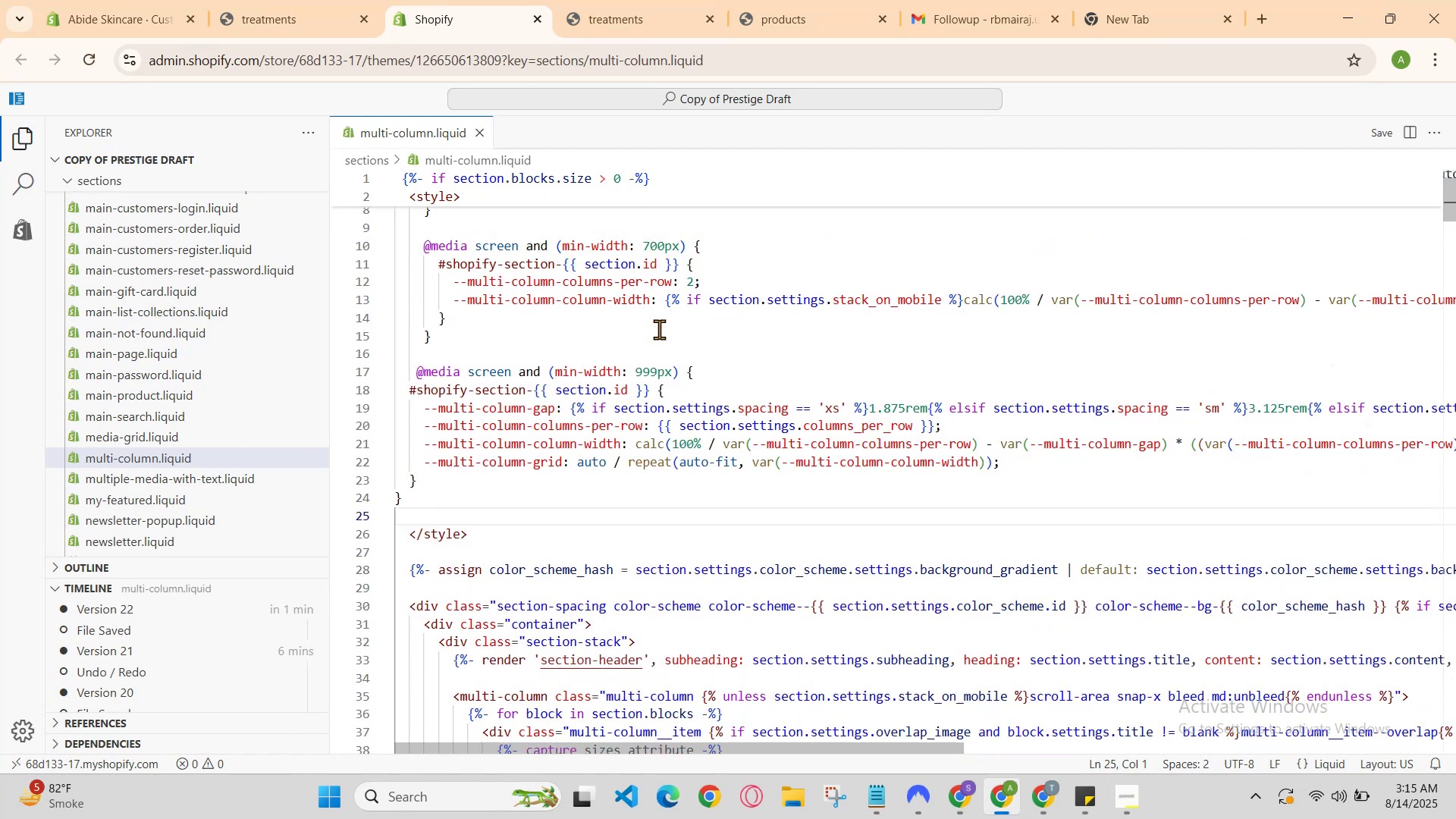 
scroll: coordinate [660, 330], scroll_direction: up, amount: 2.0
 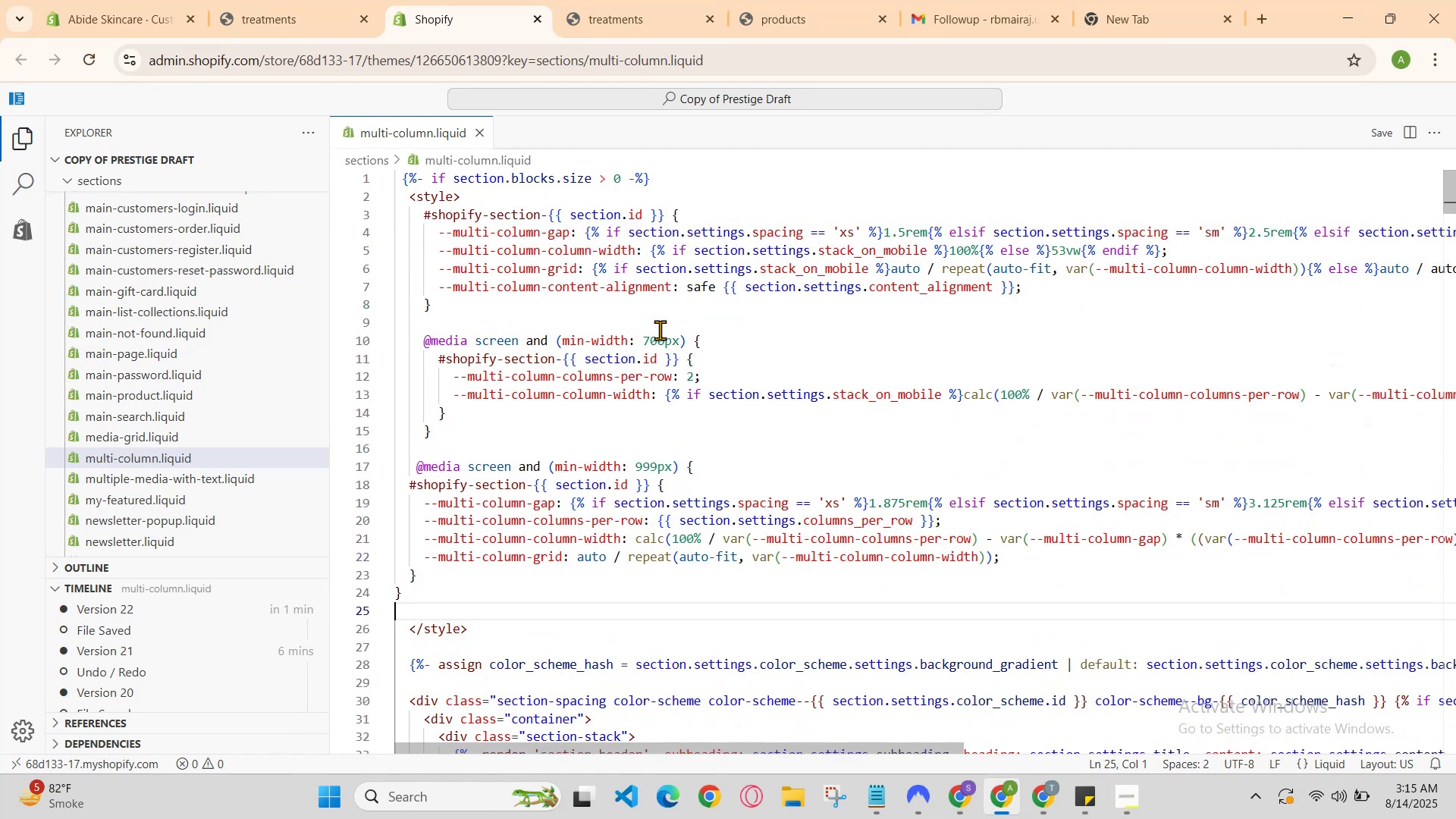 
key(Control+Z)
 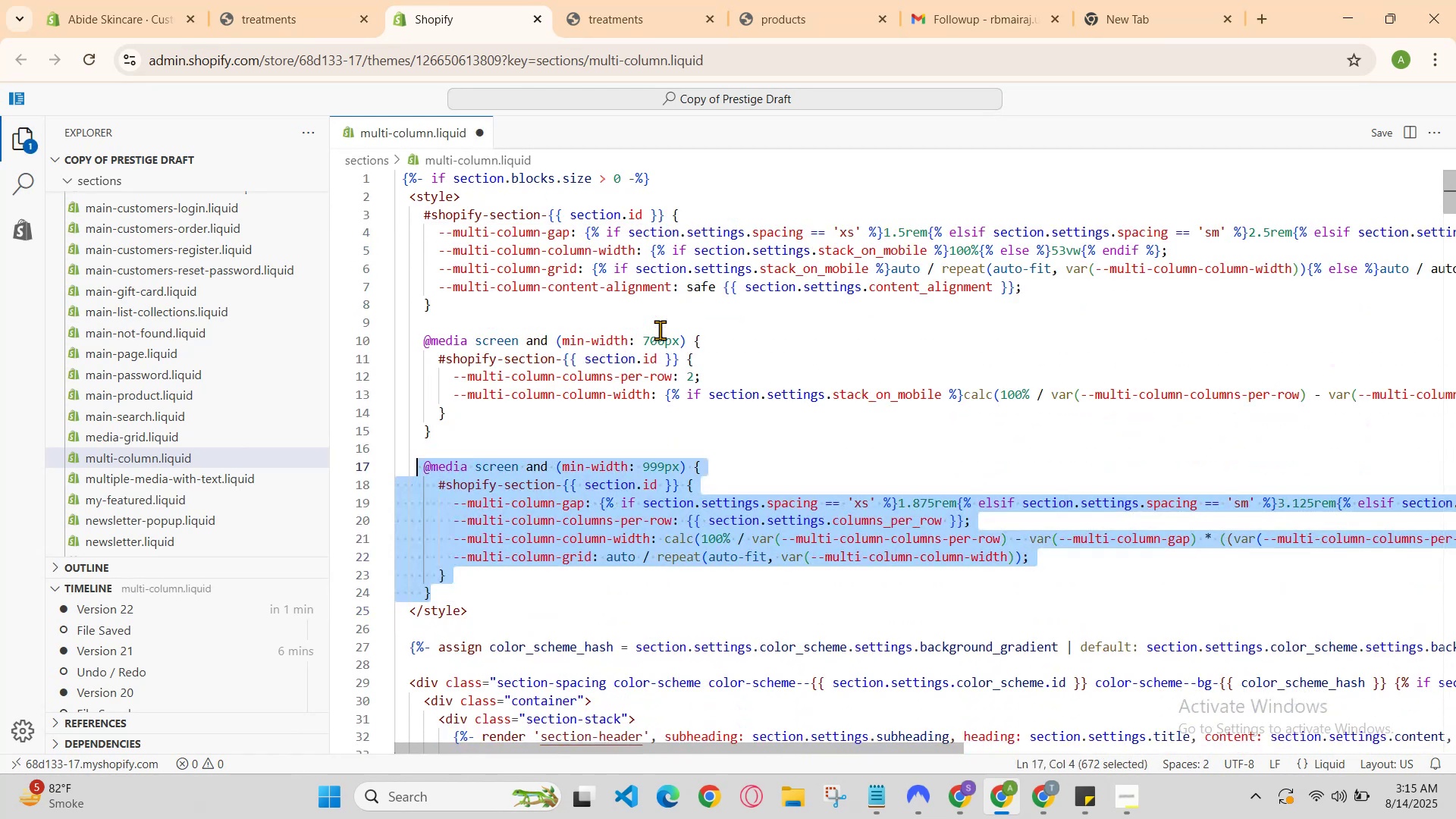 
hold_key(key=ControlLeft, duration=0.51)
 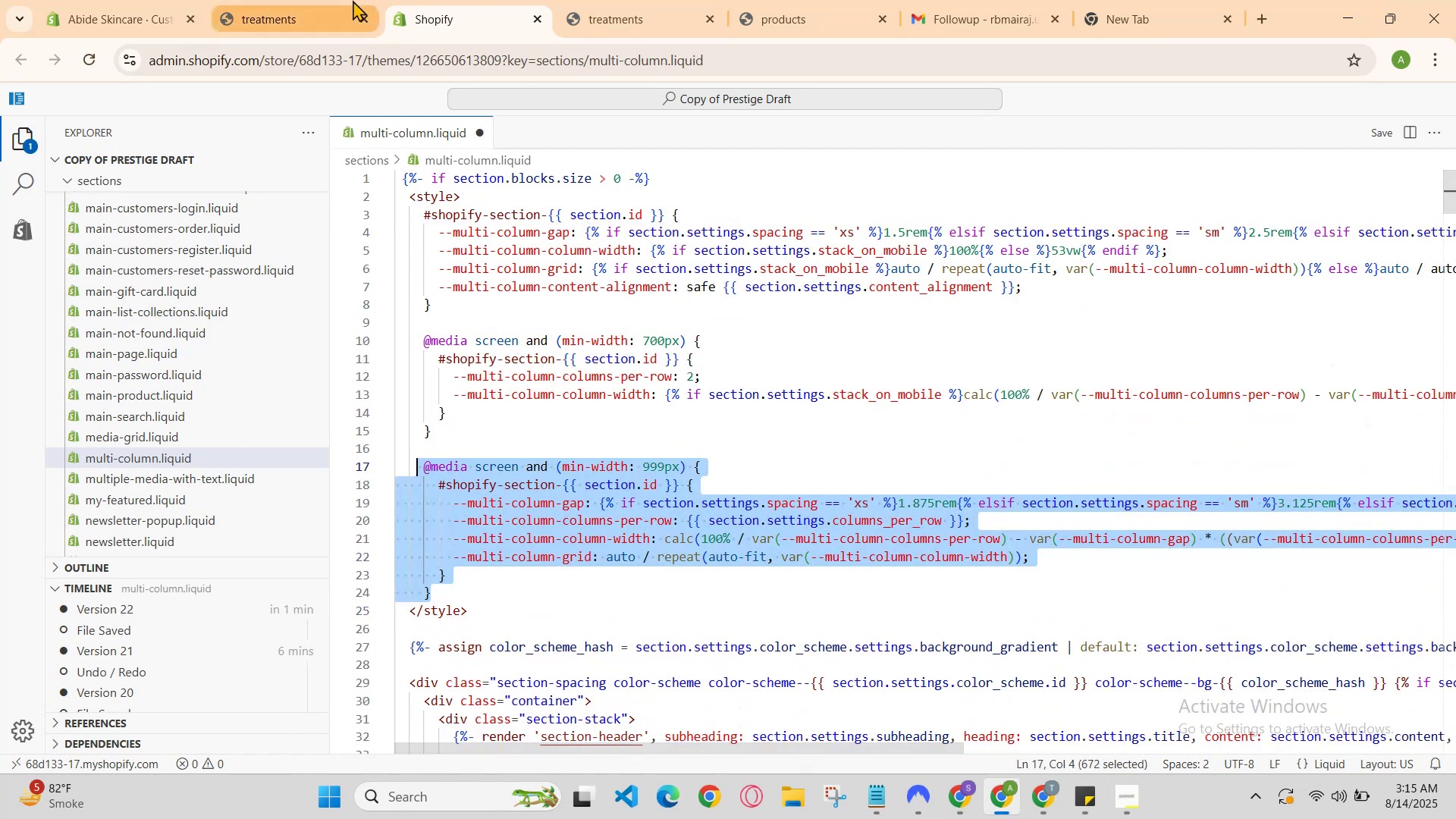 
hold_key(key=S, duration=0.34)
 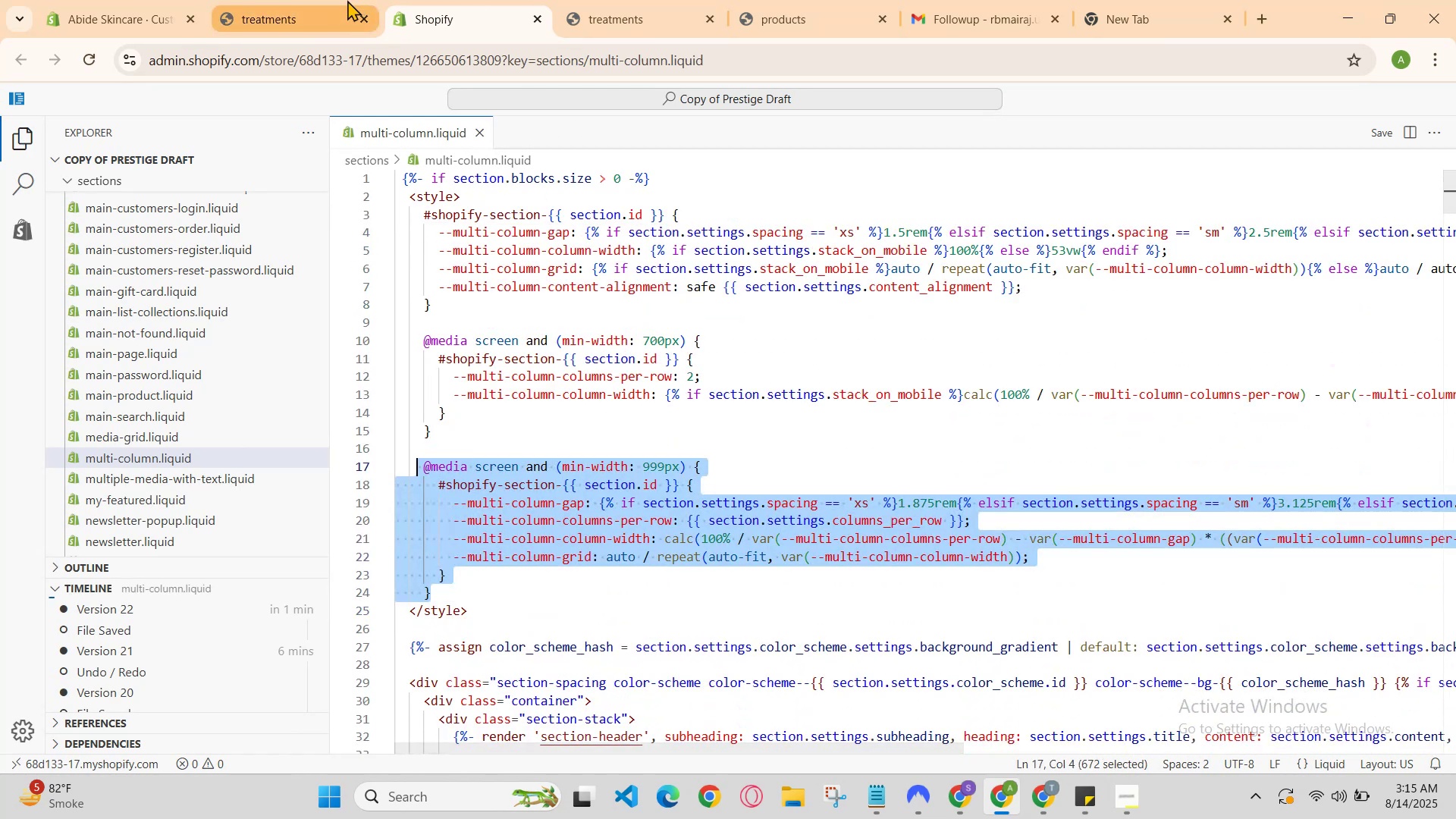 
left_click([337, 0])
 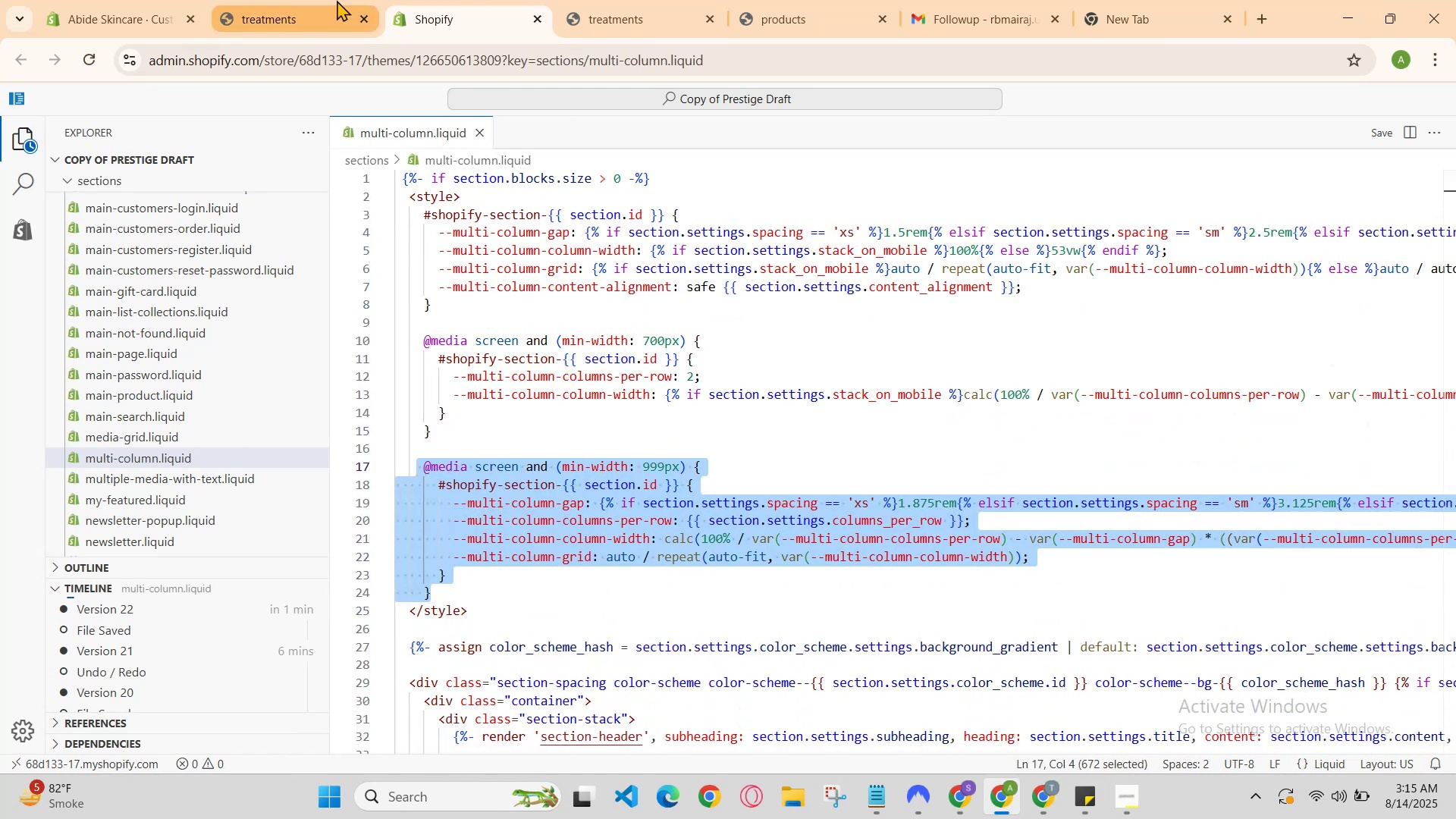 
key(Control+R)
 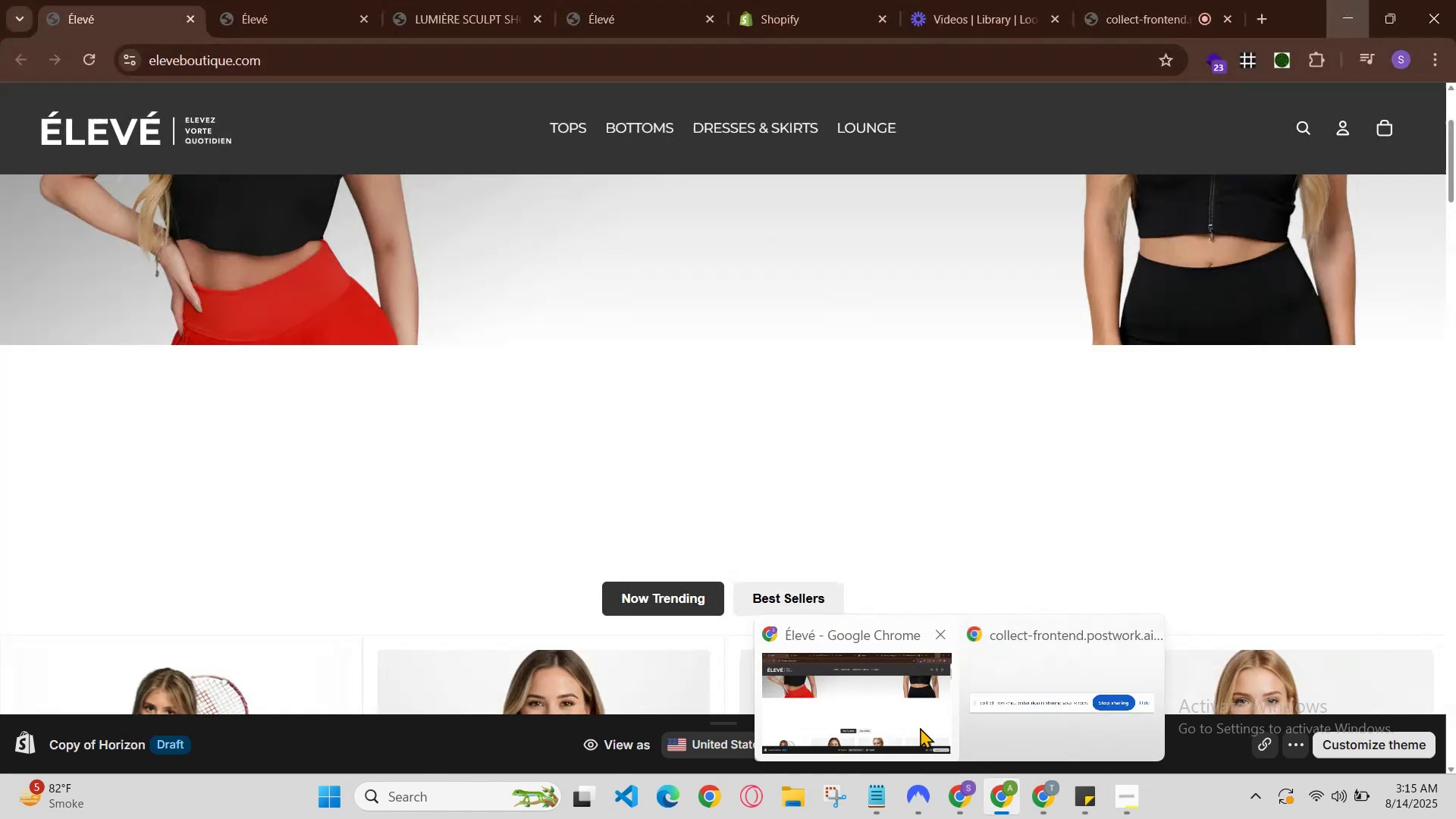 
wait(5.4)
 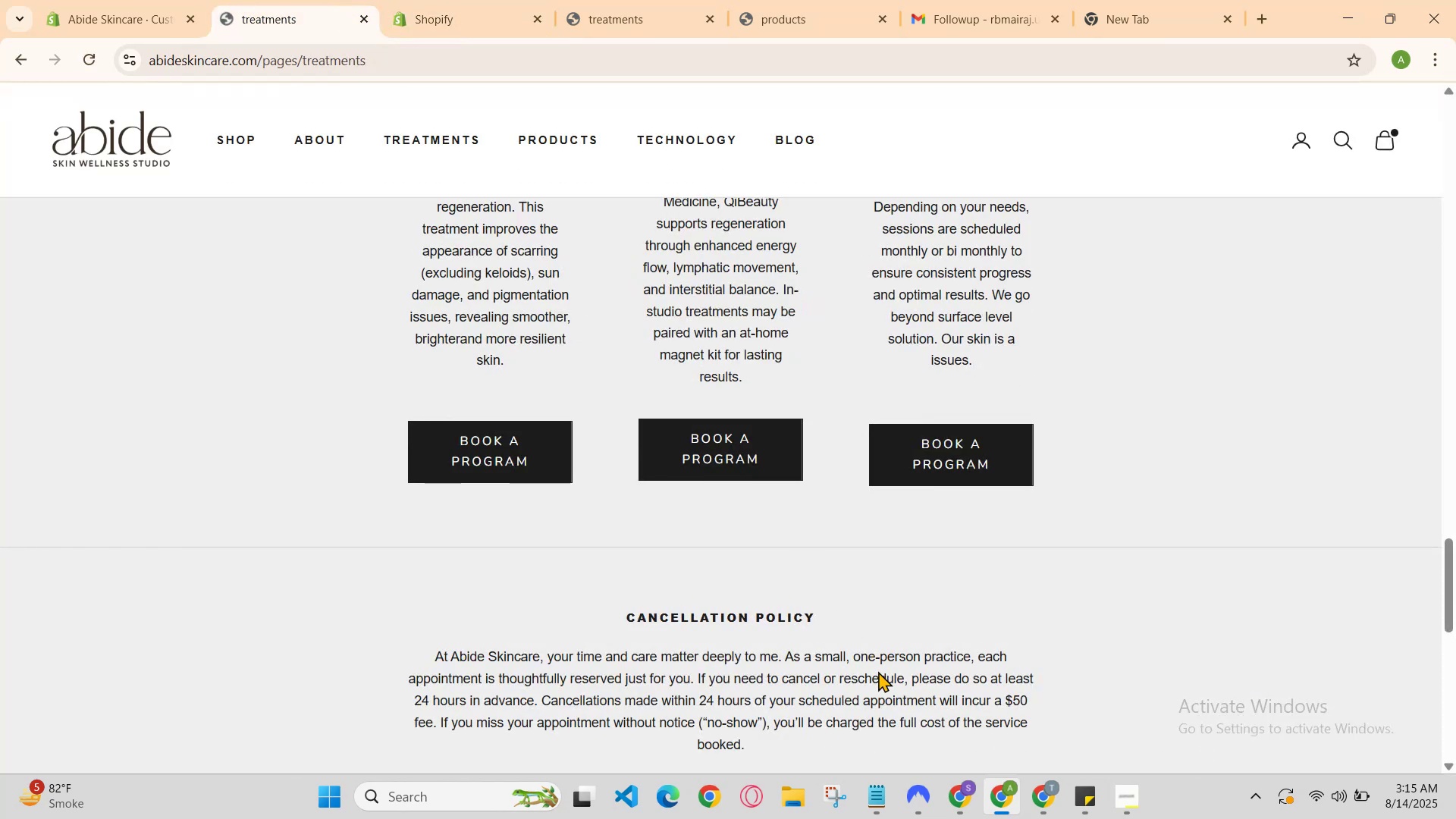 
left_click([997, 792])
 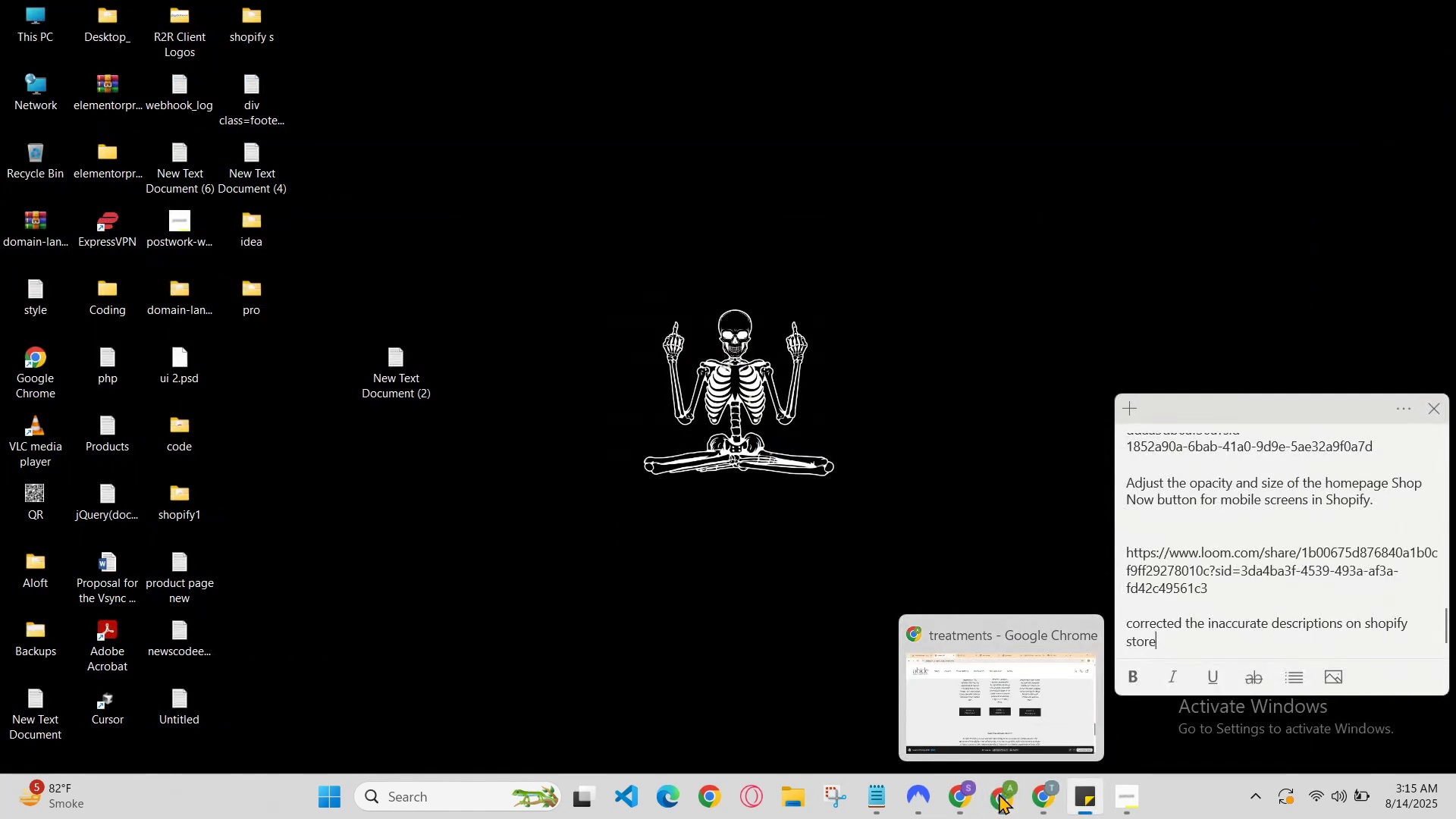 
left_click([999, 793])
 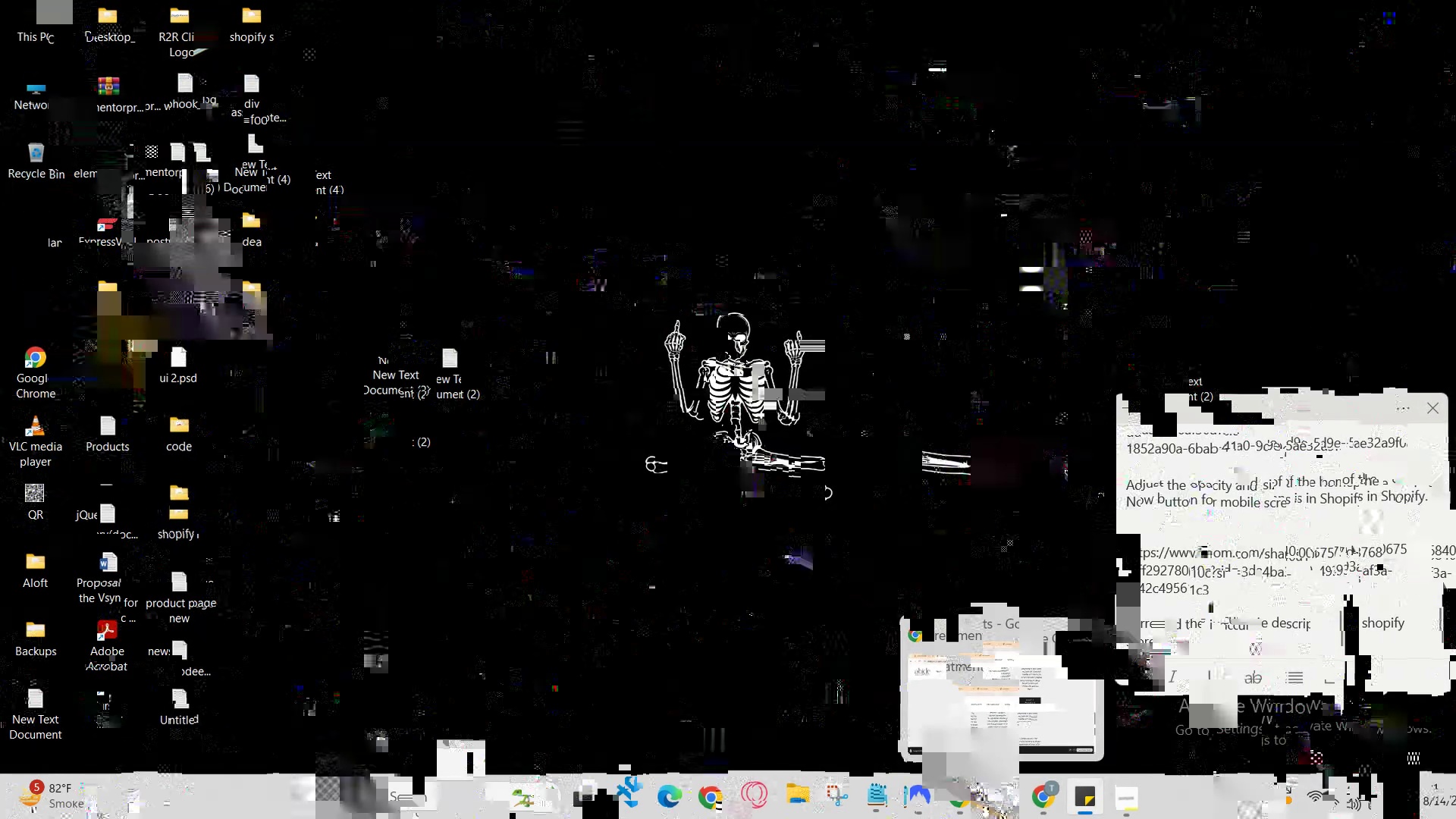 
left_click([1041, 808])
 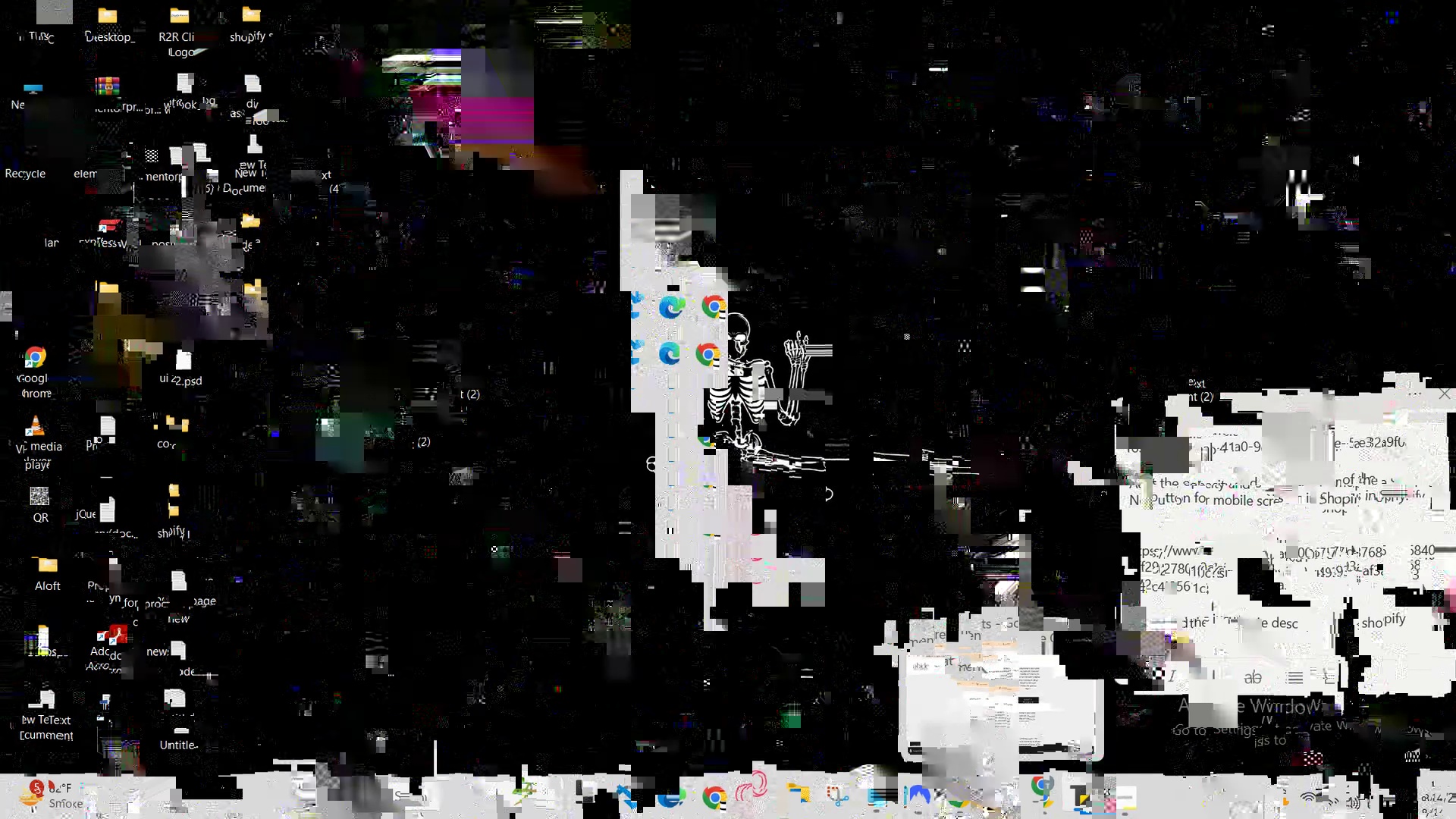 
left_click([909, 695])
 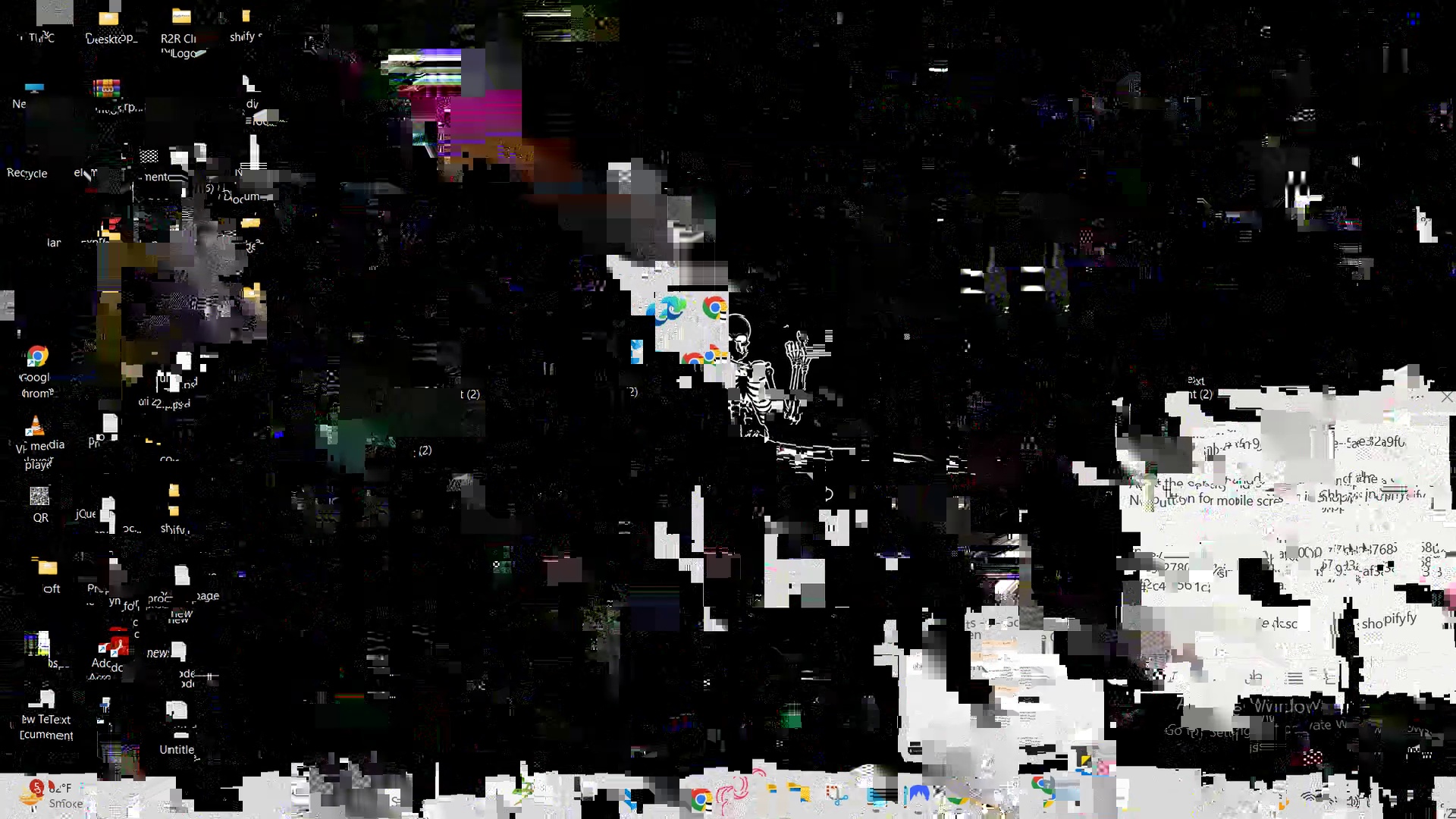 
type(abh)
key(Backspace)
key(Backspace)
key(Backspace)
type(yeh correct nh hai same nh horahi ot )
key(Backspace)
key(Backspace)
type(r abhi seen h)
key(Backspace)
type(yeh sar)
key(Backspace)
type(re button sahi bs l)
key(Backspace)
type(last wala thora neeche ja)
key(Backspace)
key(Backspace)
type(ha i u)
key(Backspace)
 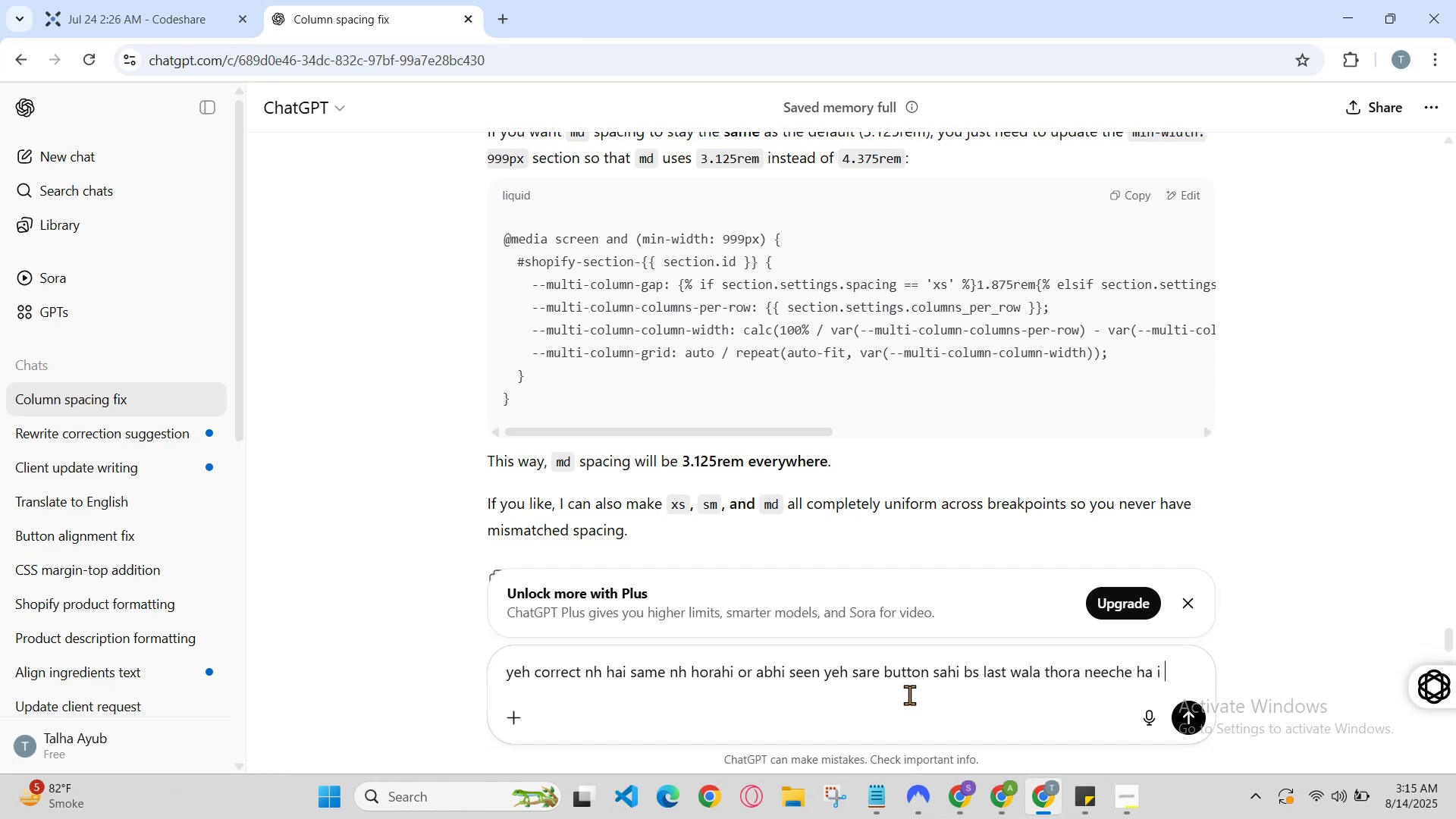 
key(Enter)
 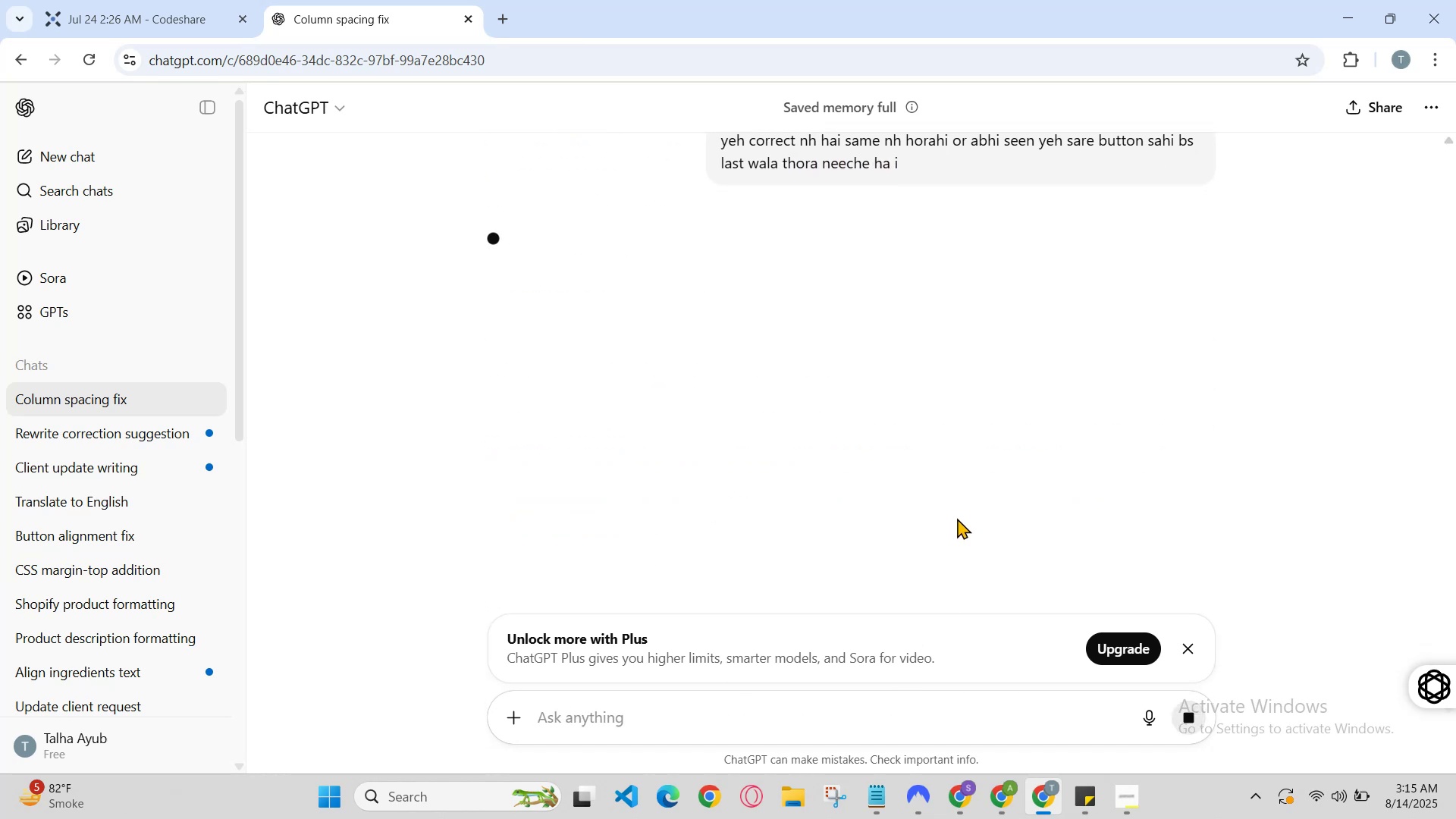 
scroll: coordinate [1037, 469], scroll_direction: down, amount: 11.0
 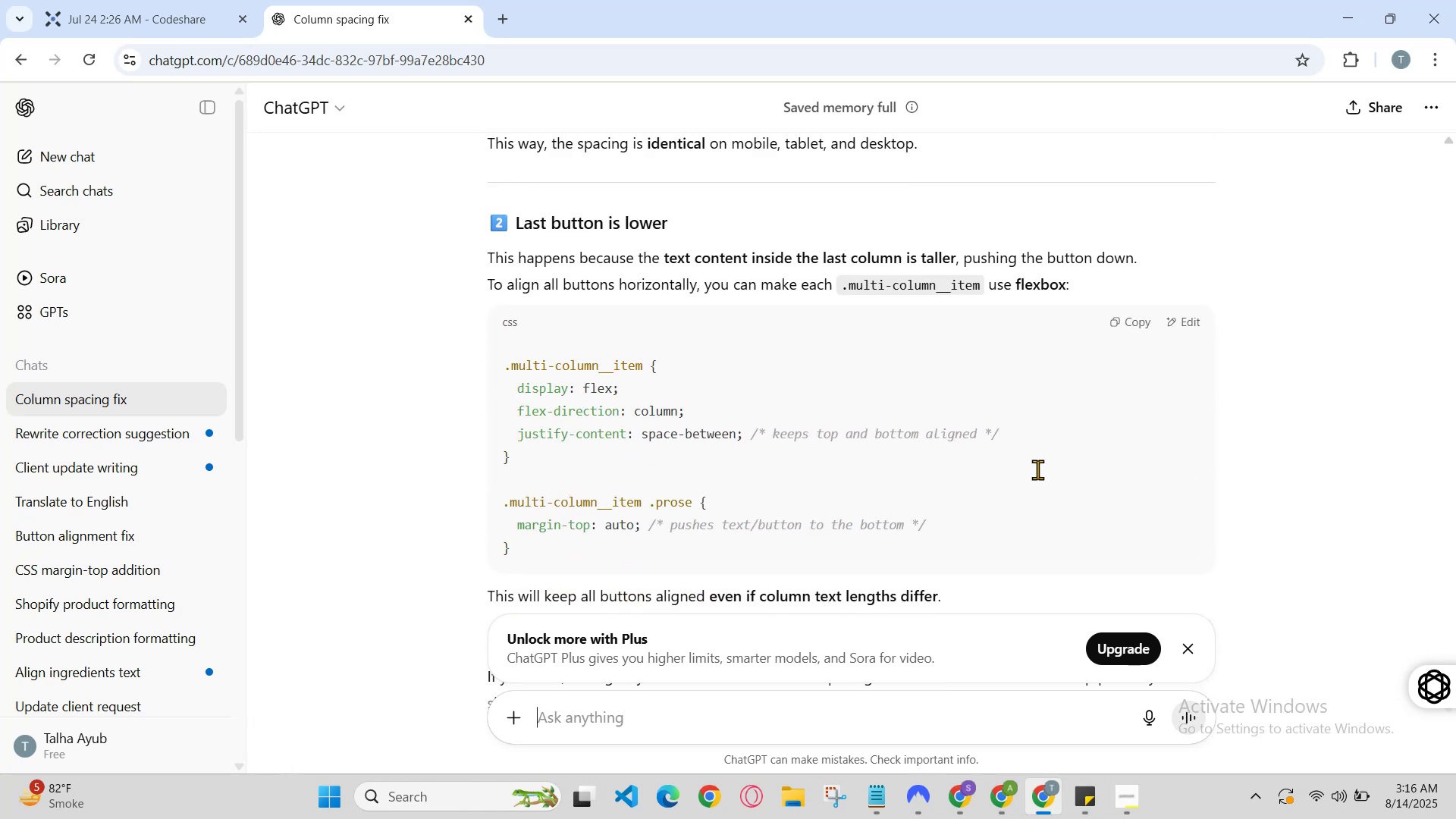 
scroll: coordinate [1037, 469], scroll_direction: none, amount: 0.0
 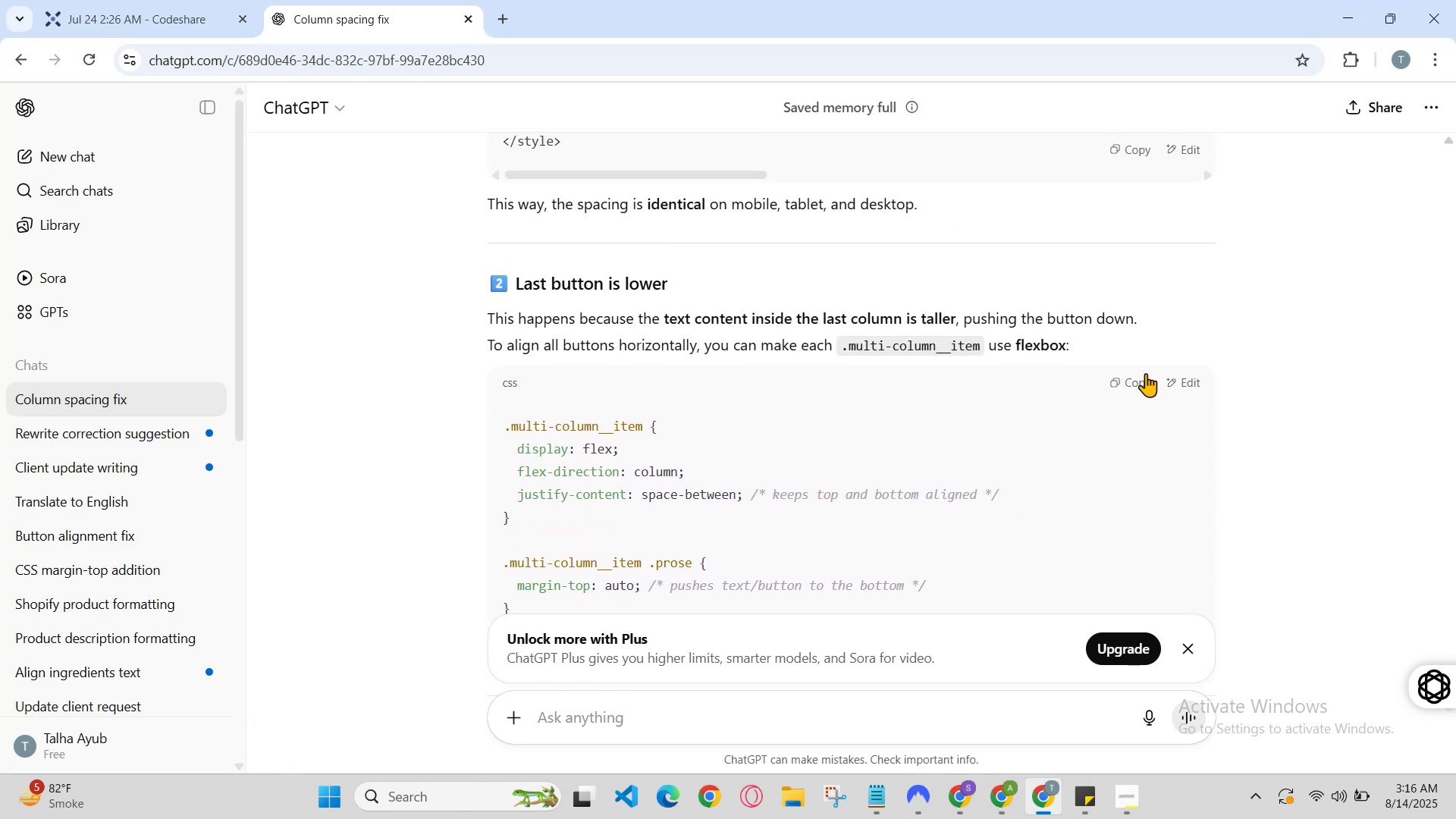 
left_click([1139, 384])
 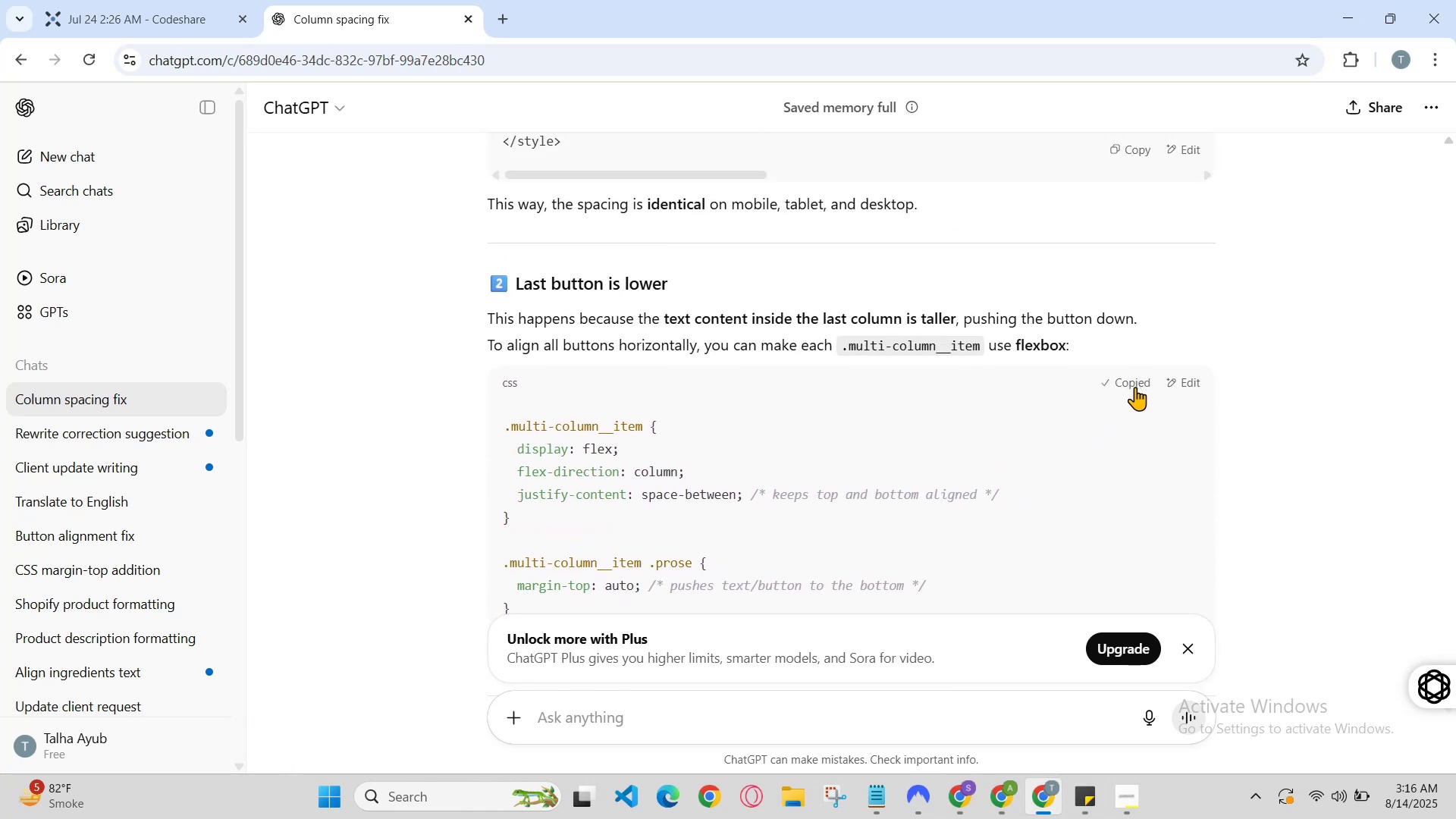 
scroll: coordinate [1118, 425], scroll_direction: down, amount: 2.0
 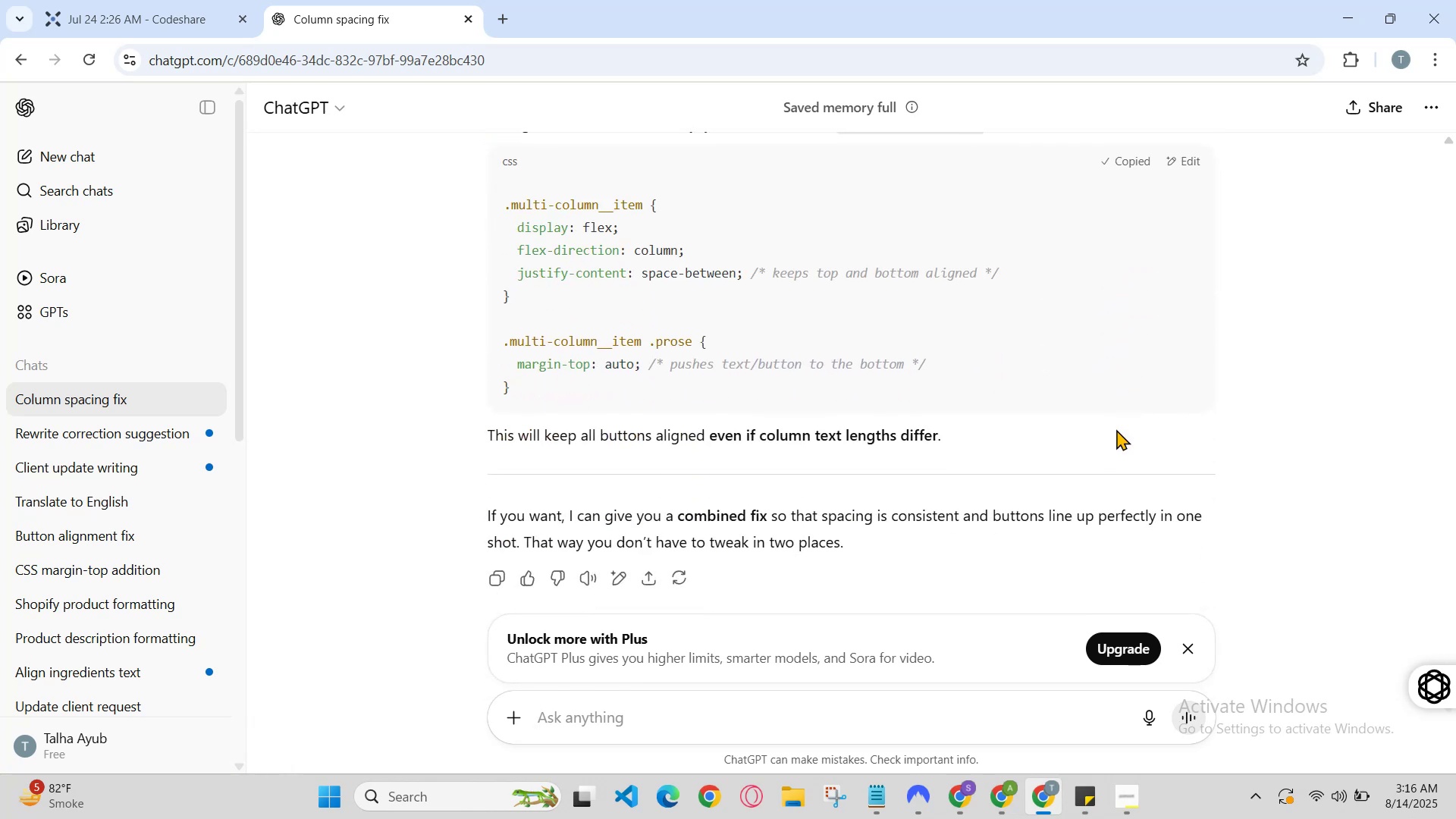 
scroll: coordinate [1116, 431], scroll_direction: up, amount: 5.0
 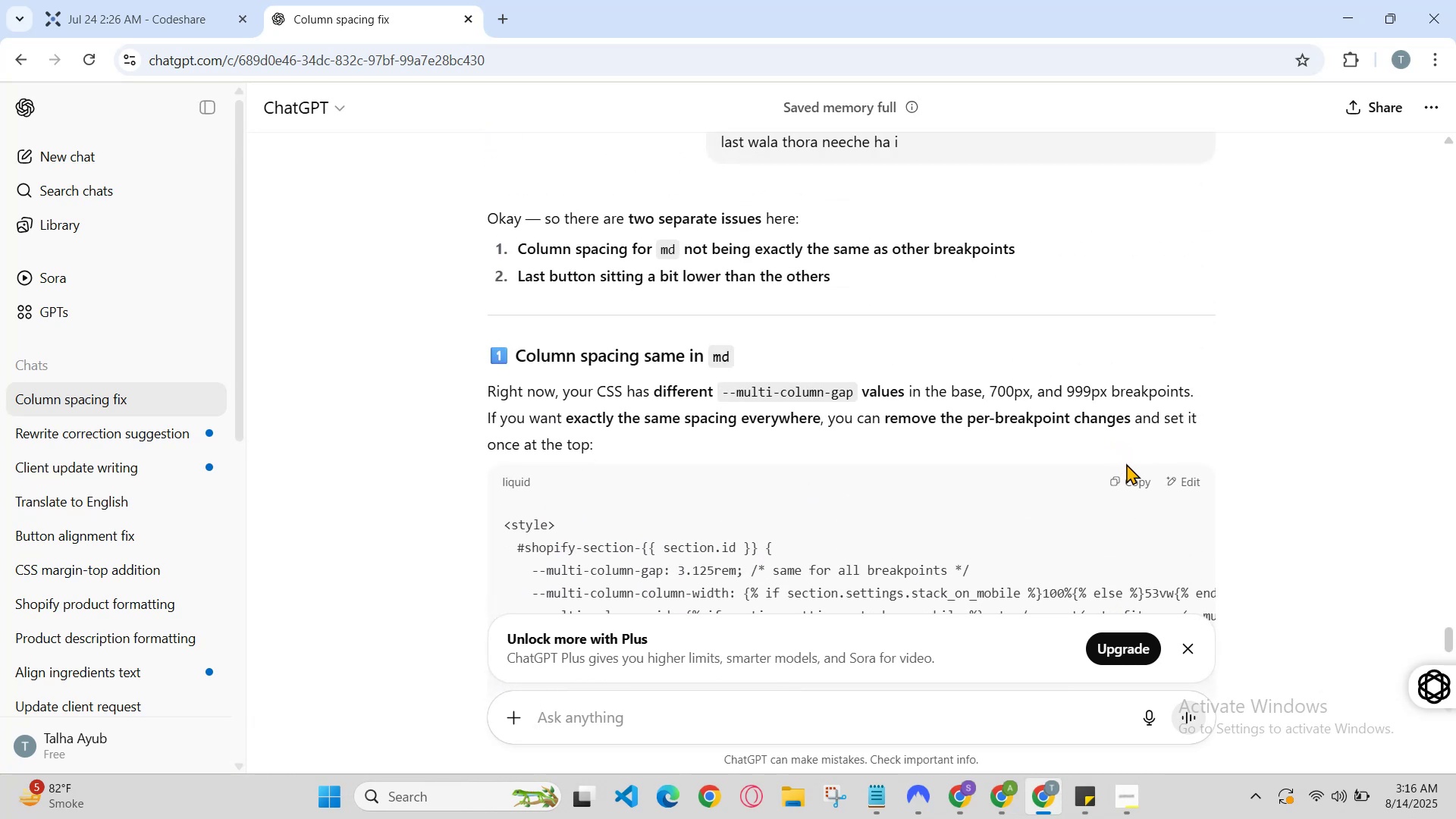 
left_click([1121, 482])
 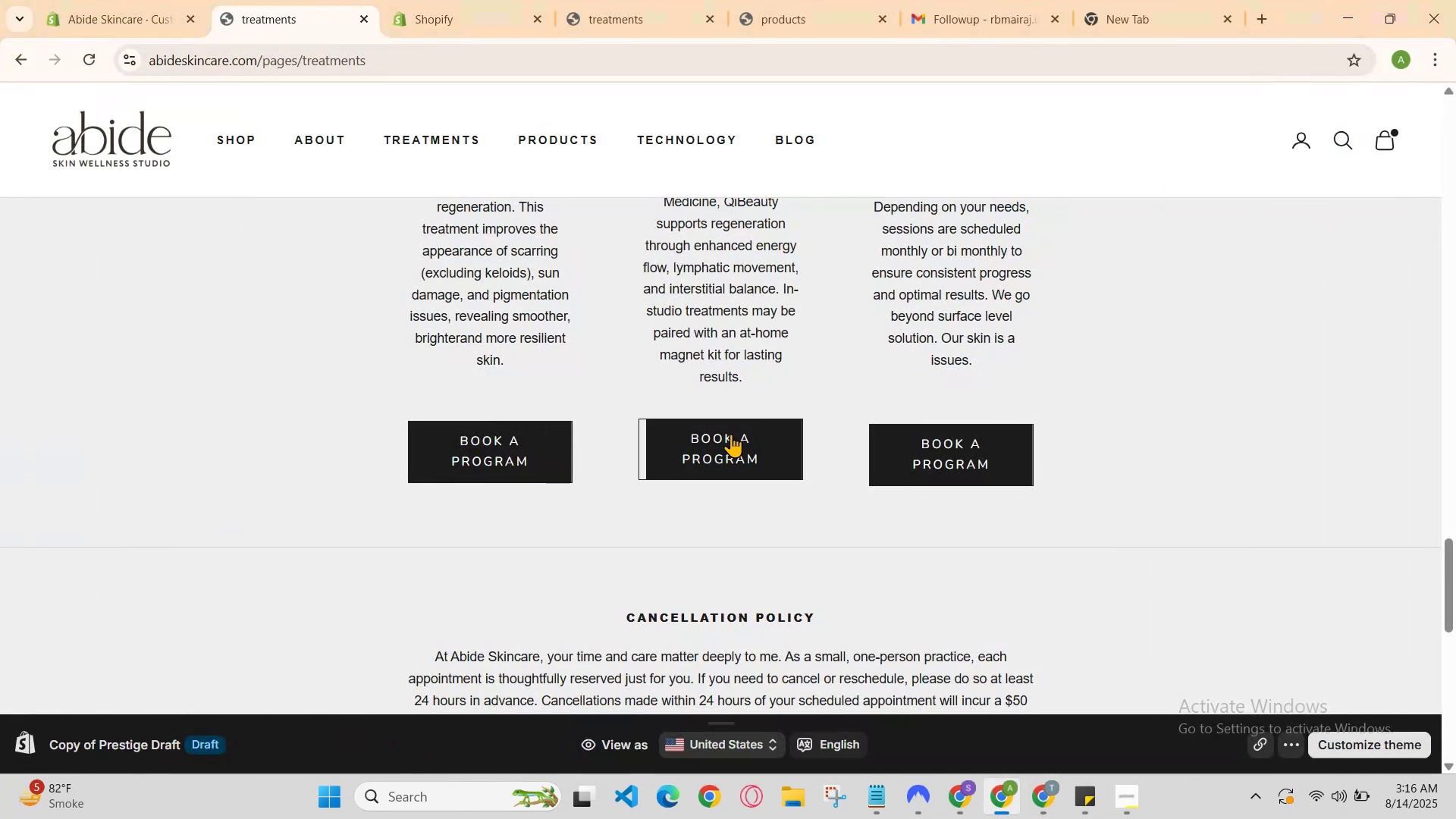 
double_click([433, 0])
 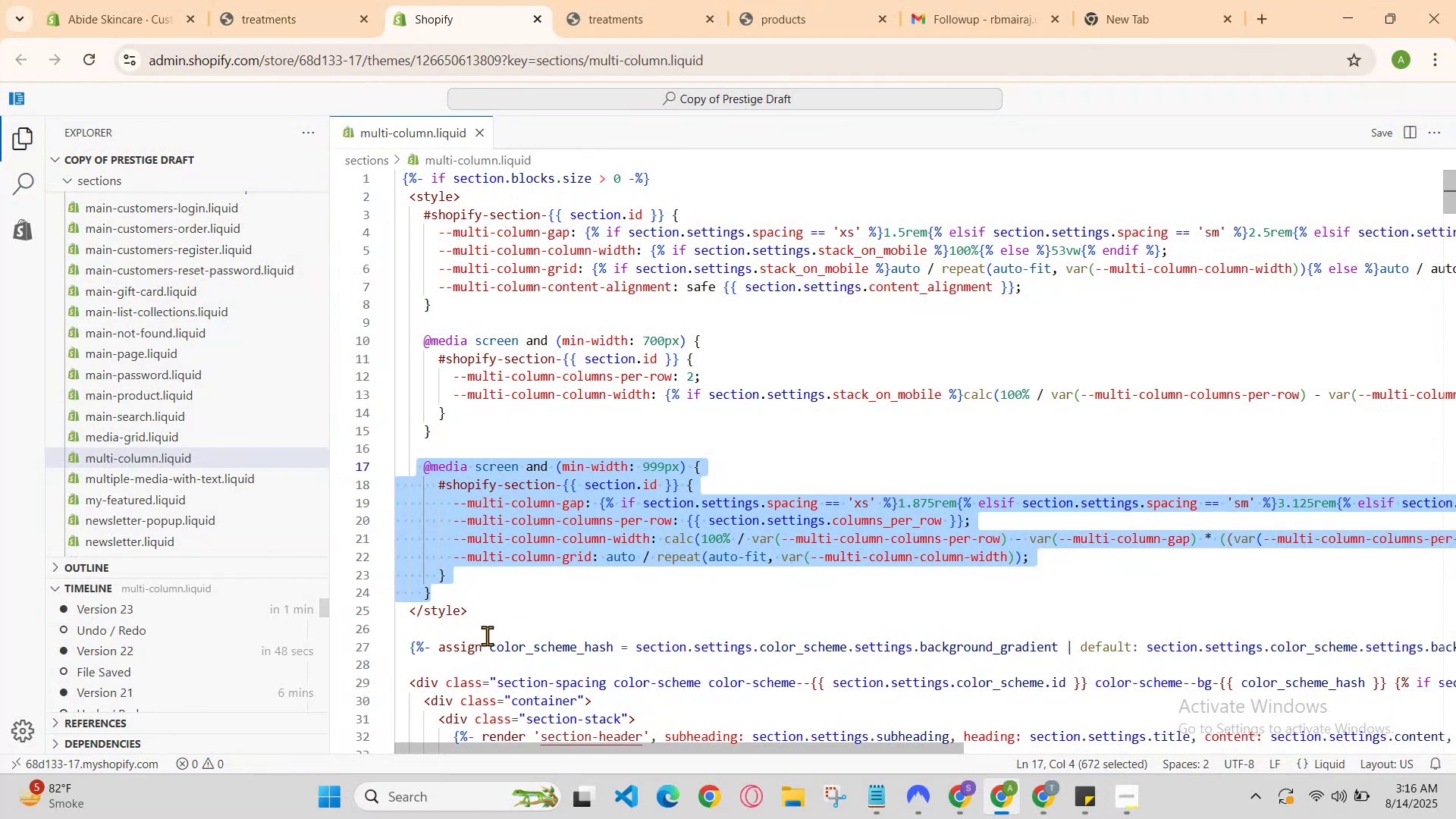 
left_click([494, 588])
 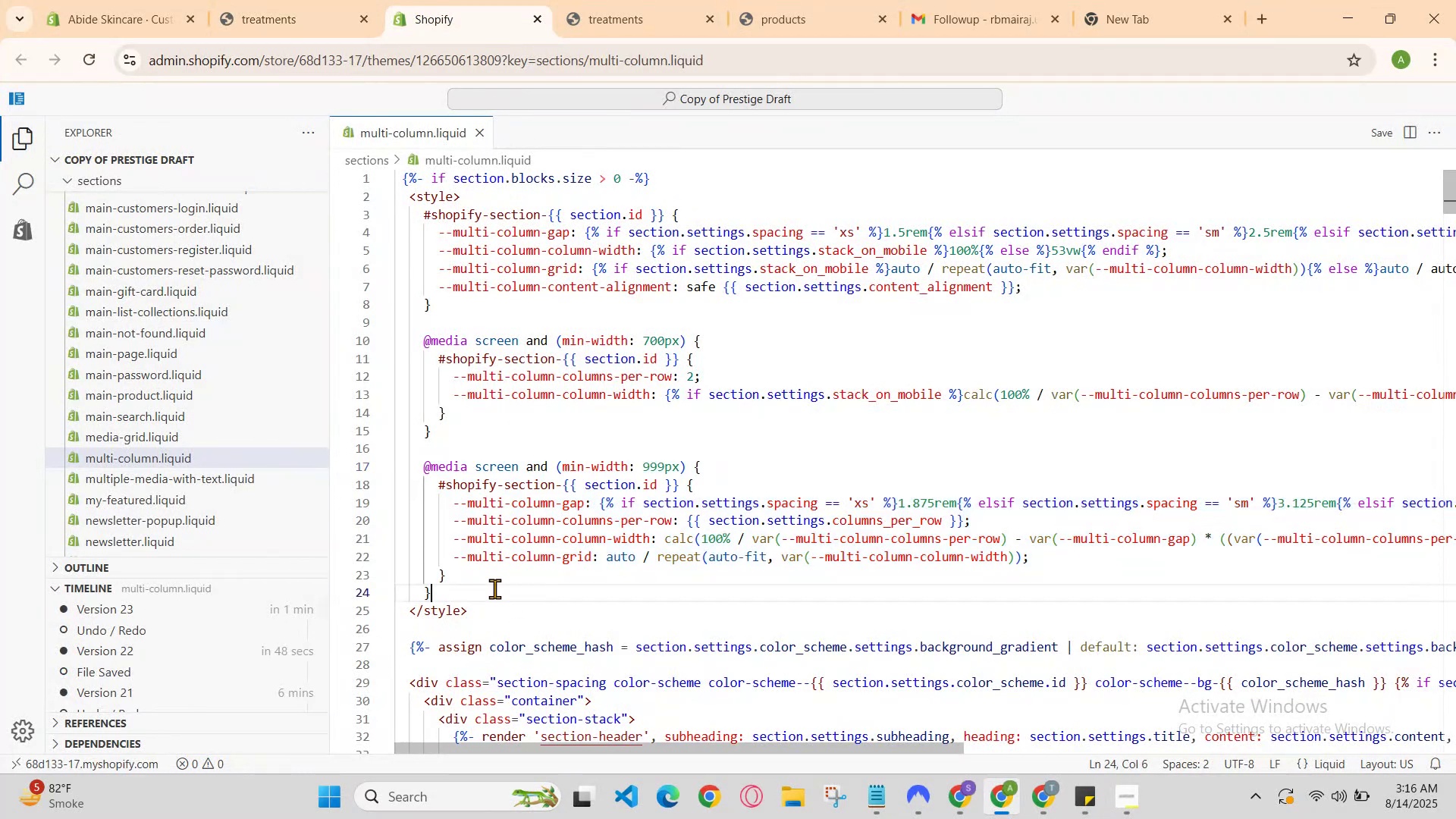 
key(Control+Z)
 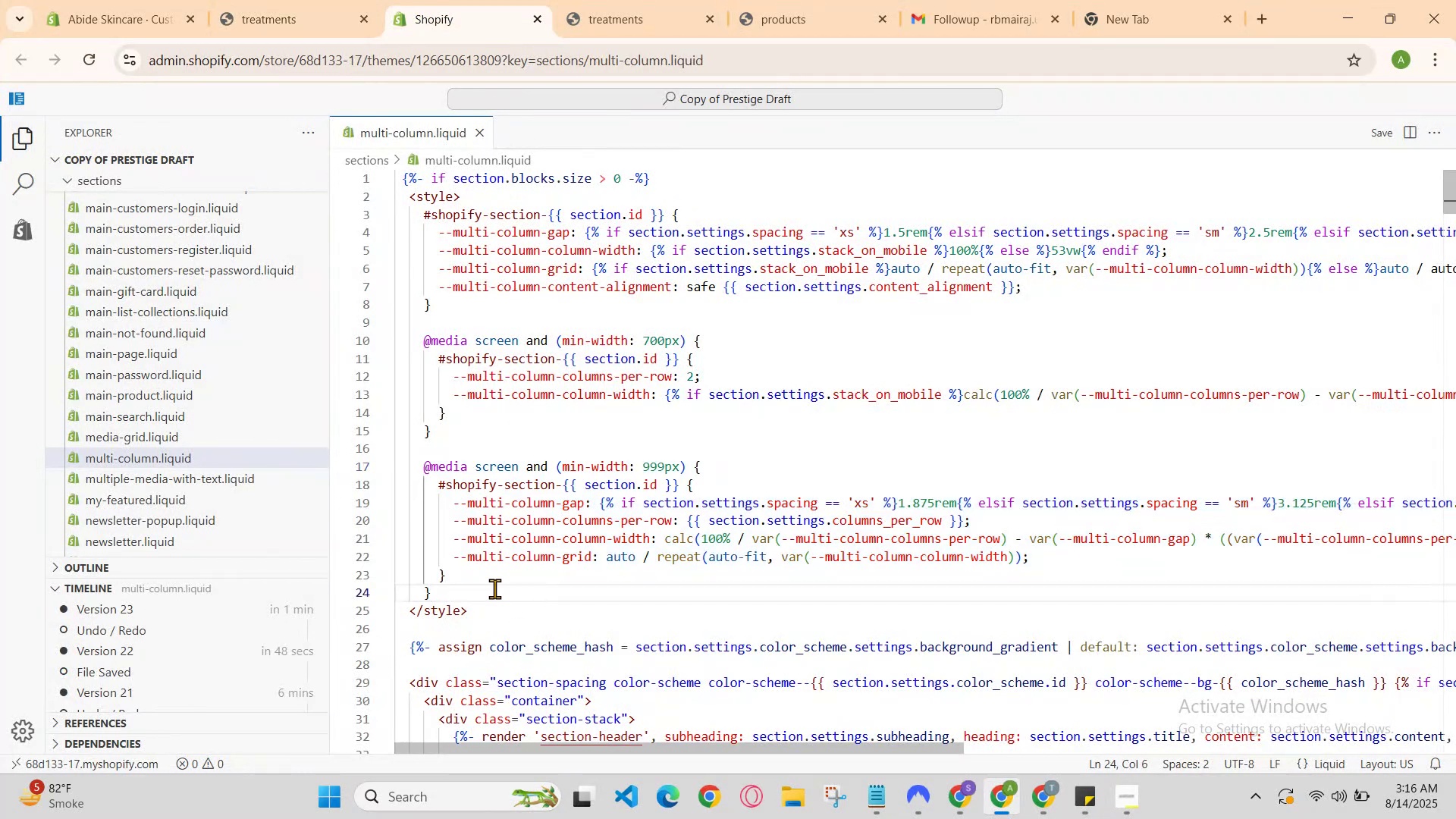 
scroll: coordinate [927, 372], scroll_direction: up, amount: 11.0
 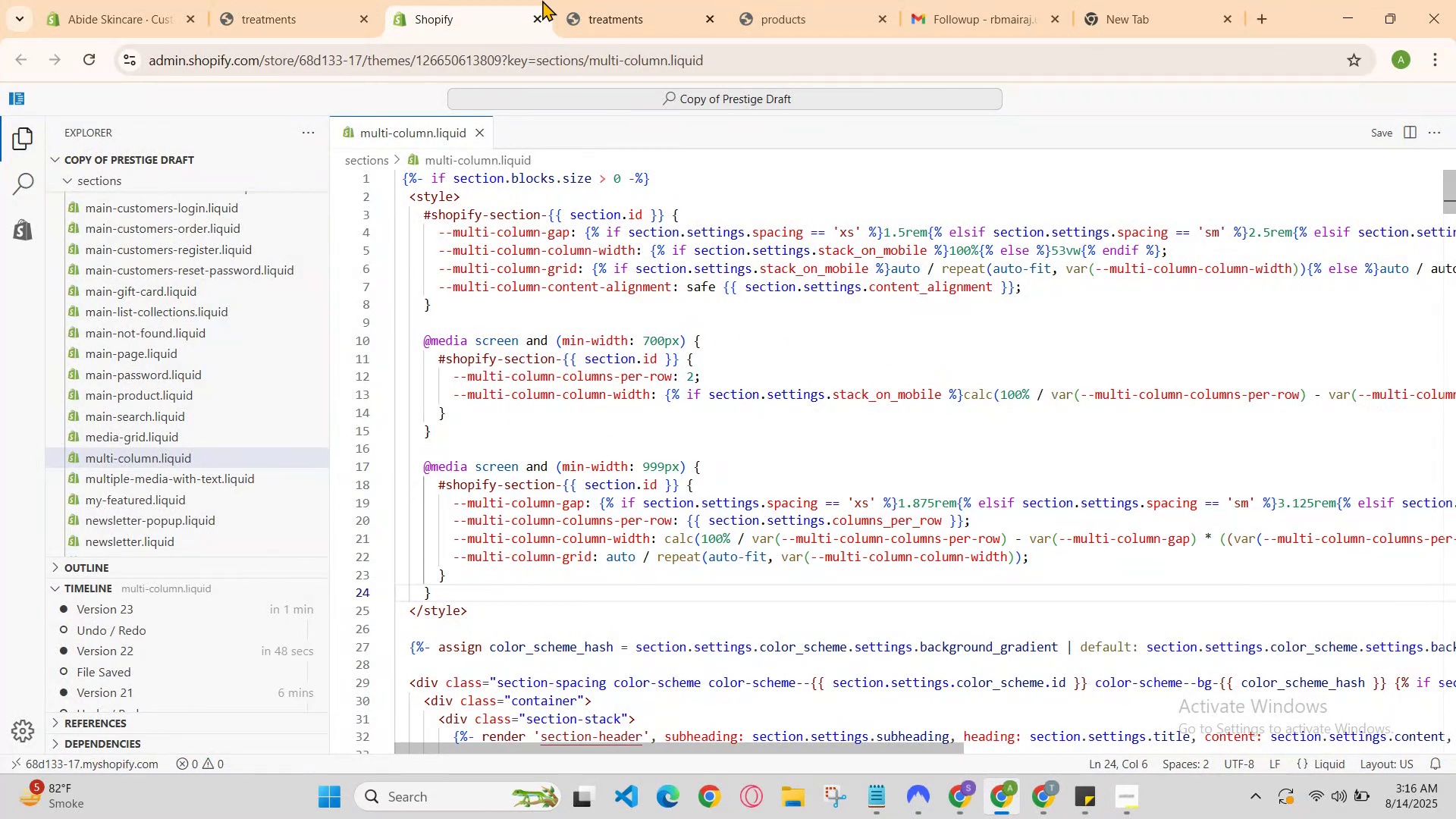 
left_click_drag(start_coordinate=[538, 0], to_coordinate=[573, 0])
 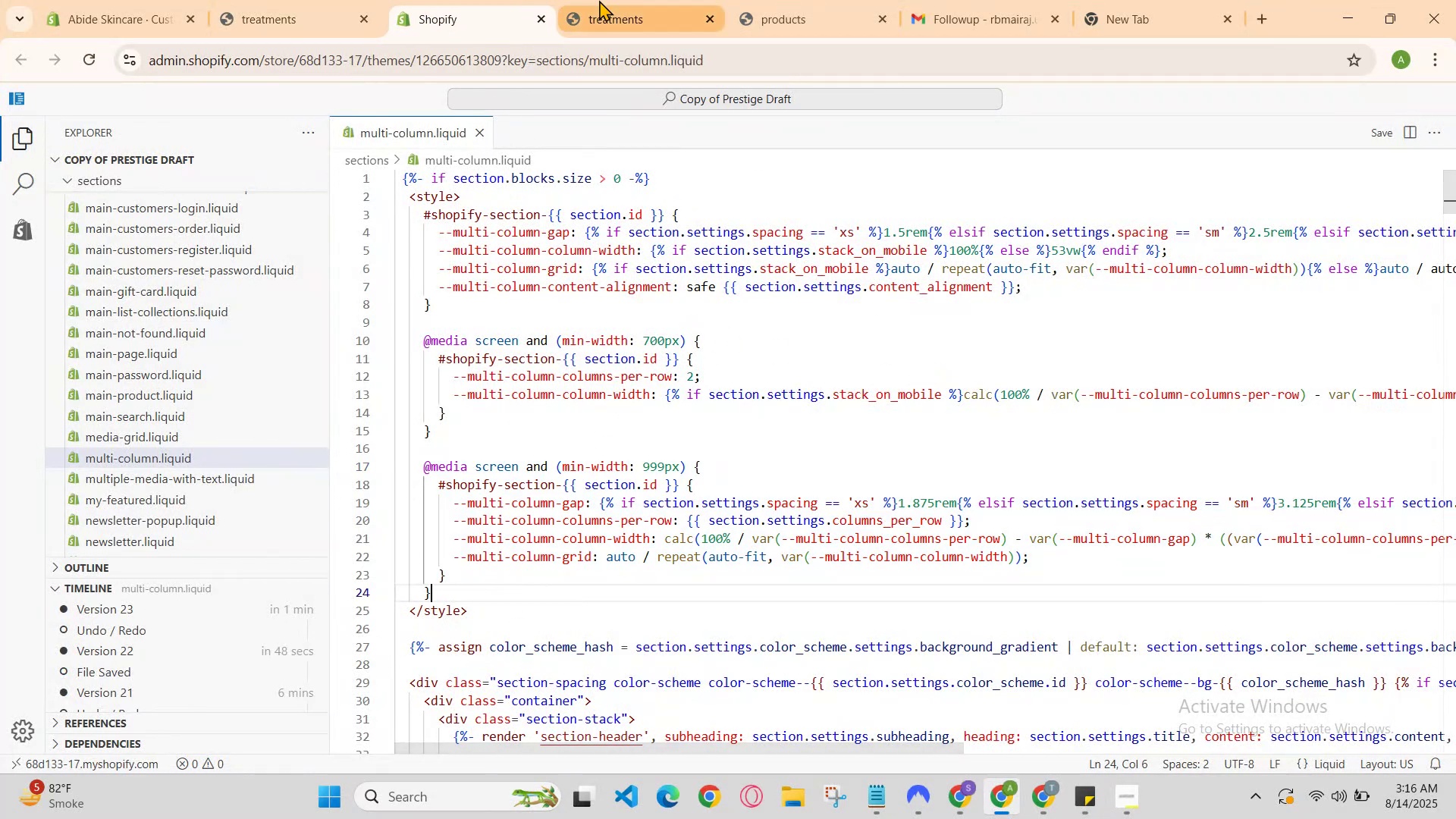 
left_click([599, 0])
 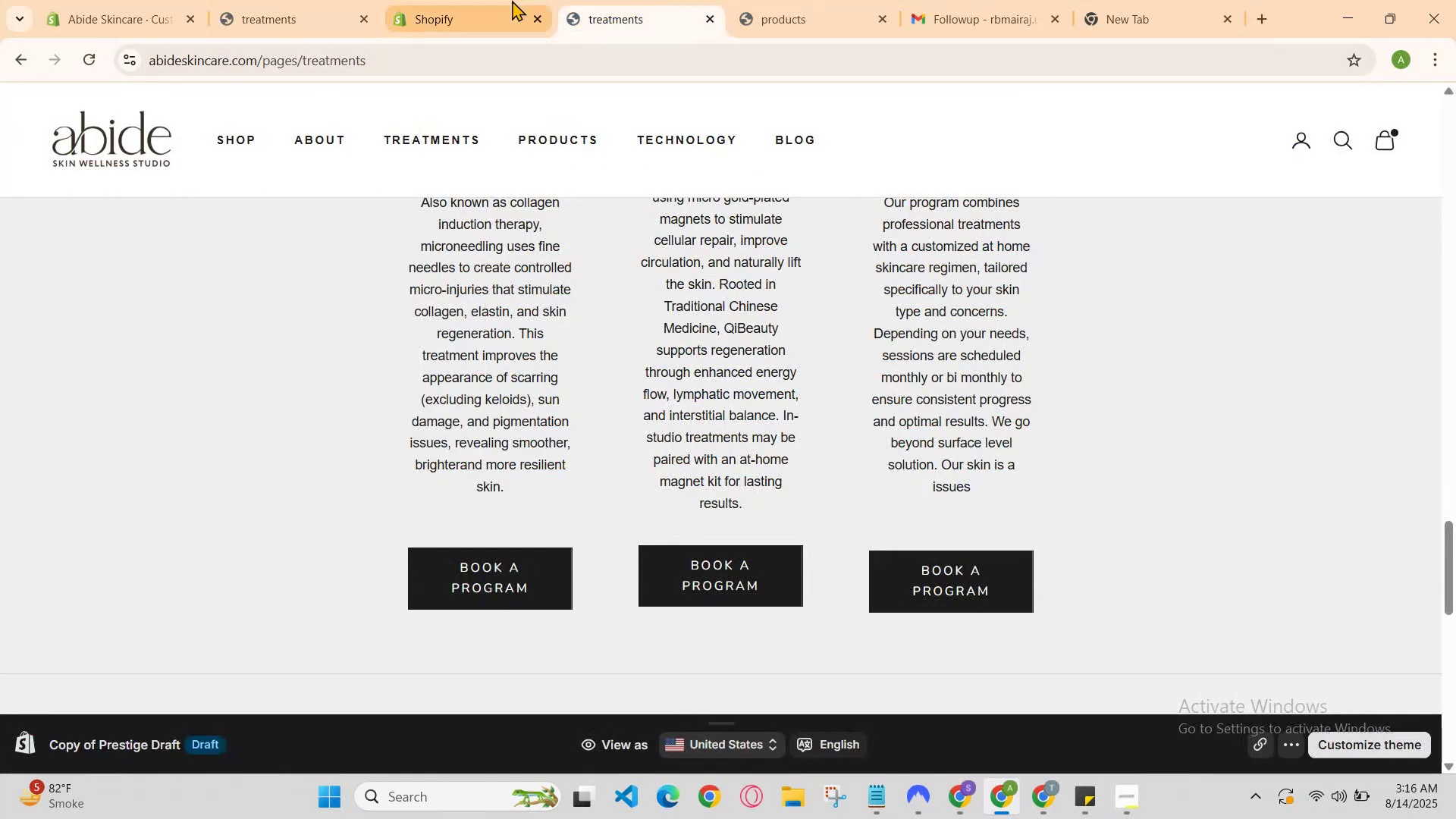 
left_click([495, 0])
 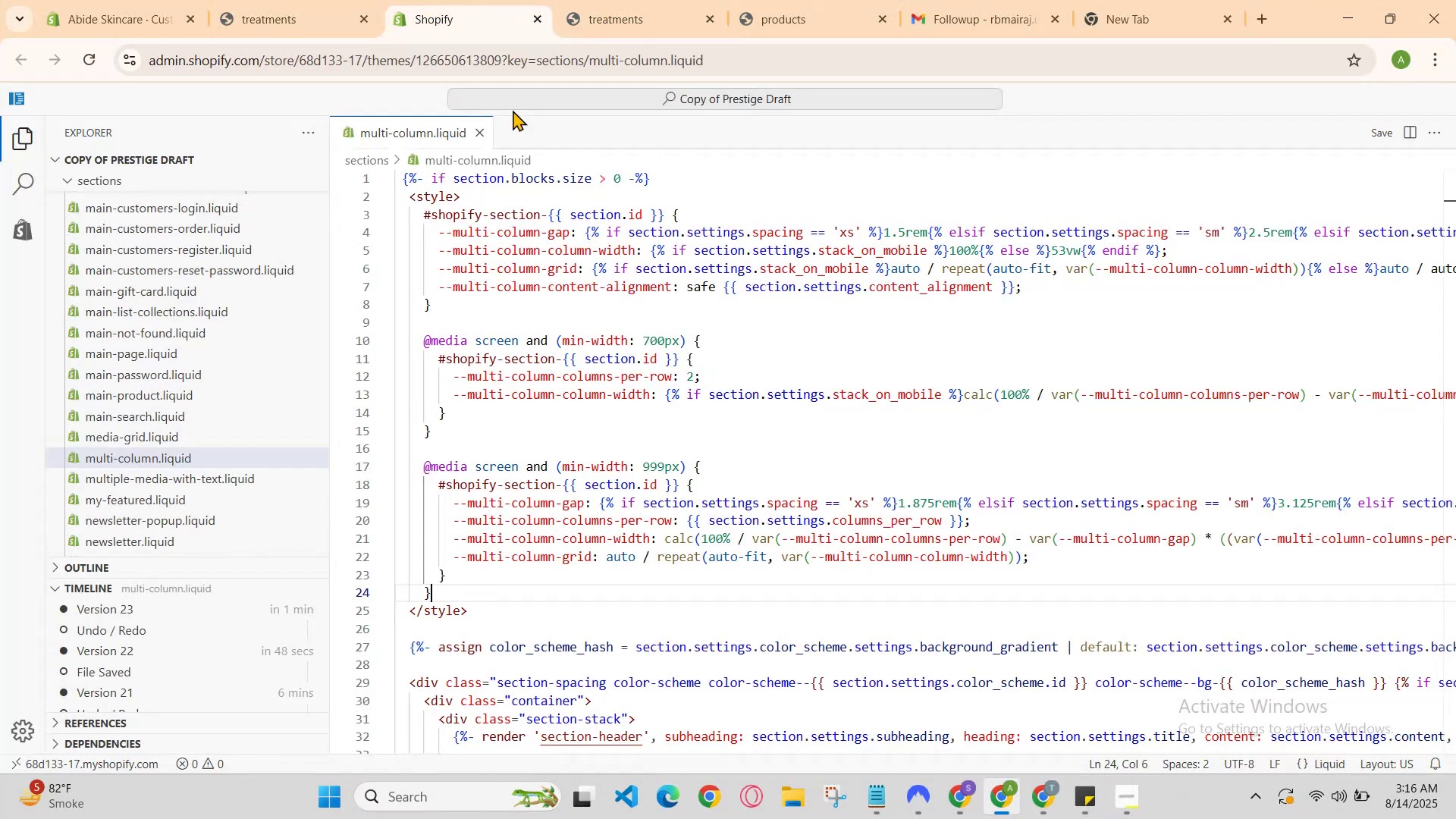 
scroll: coordinate [561, 360], scroll_direction: up, amount: 10.0
 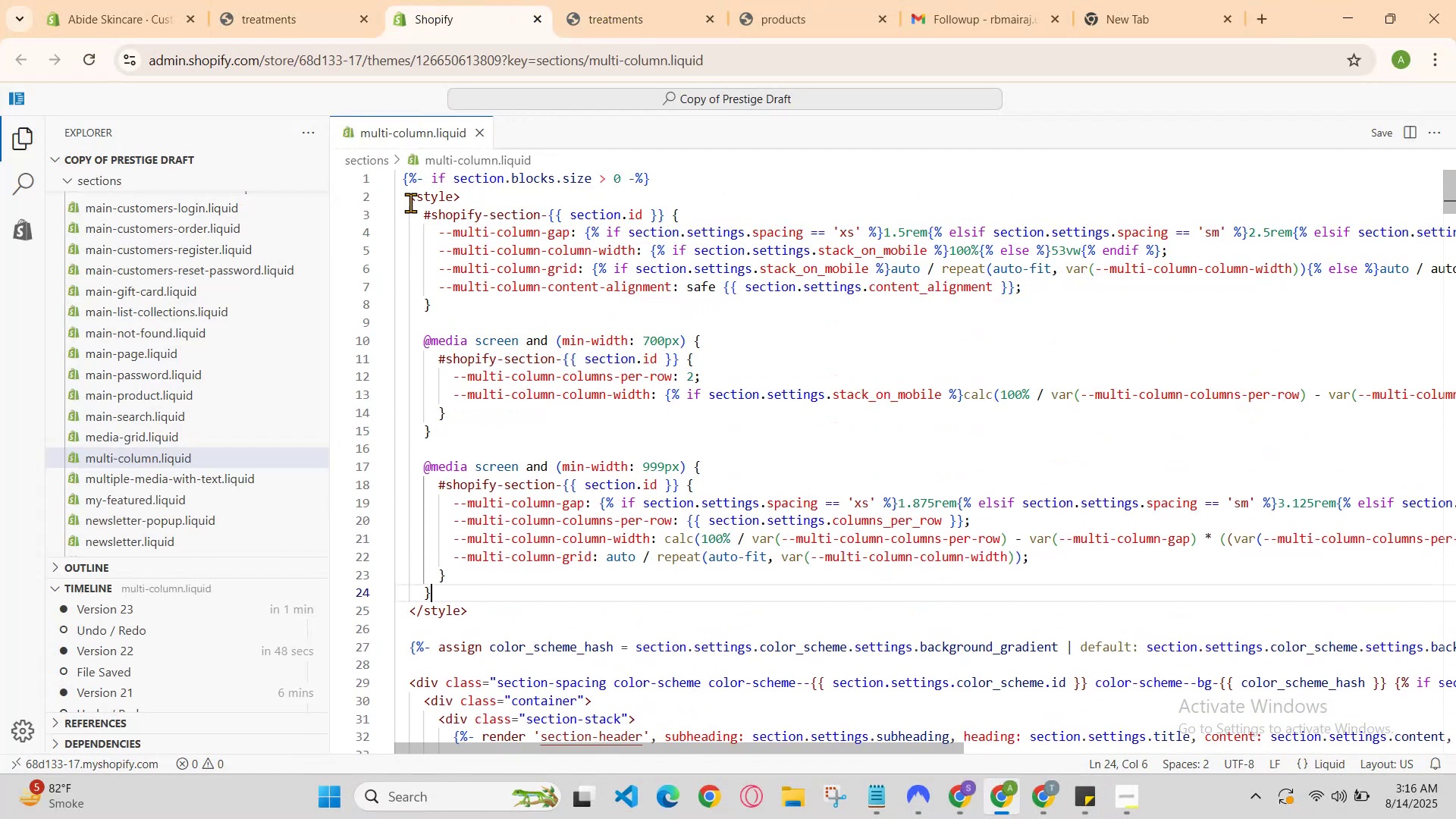 
left_click([407, 202])
 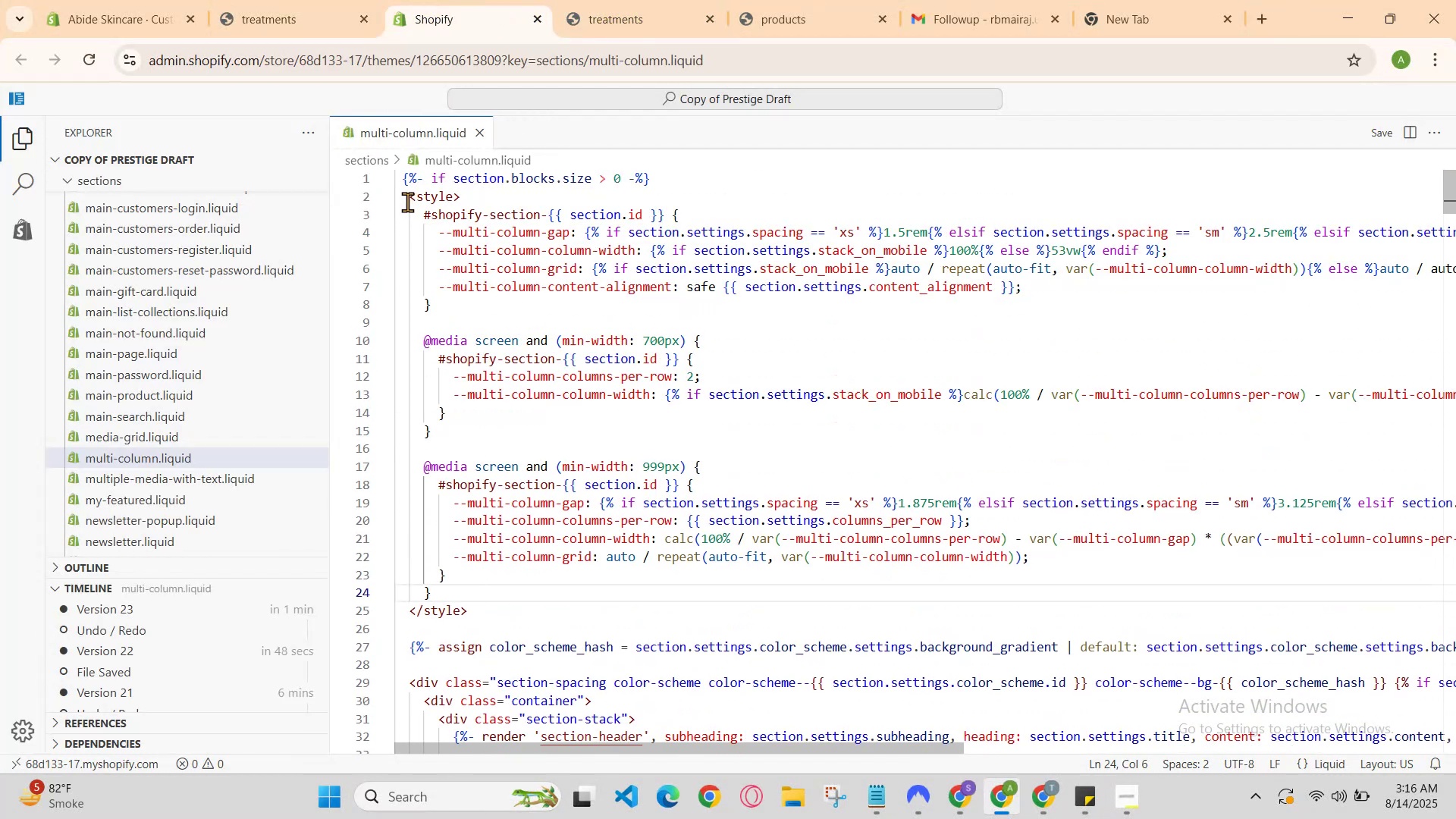 
left_click_drag(start_coordinate=[407, 202], to_coordinate=[523, 611])
 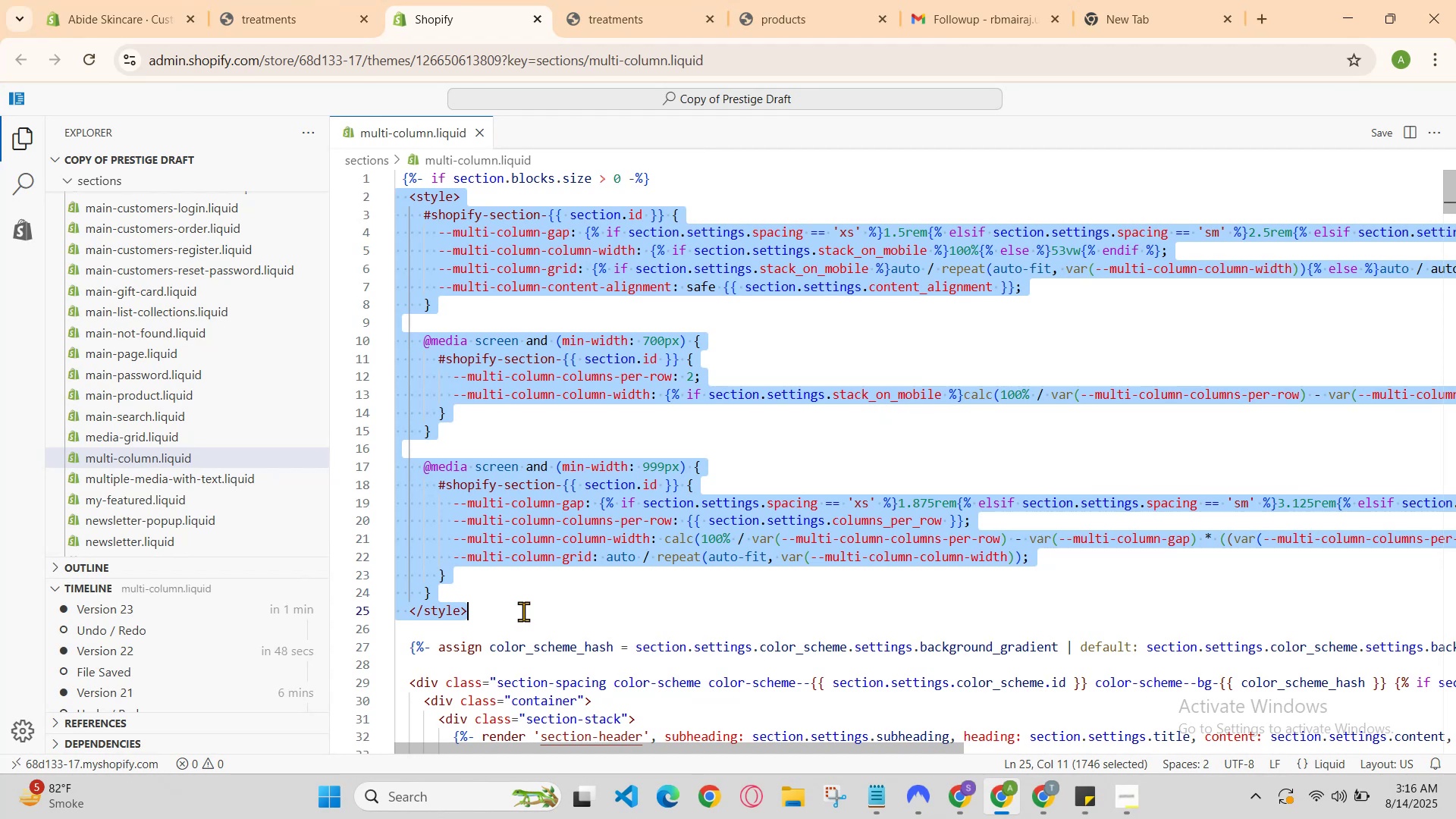 
key(Control+V)
 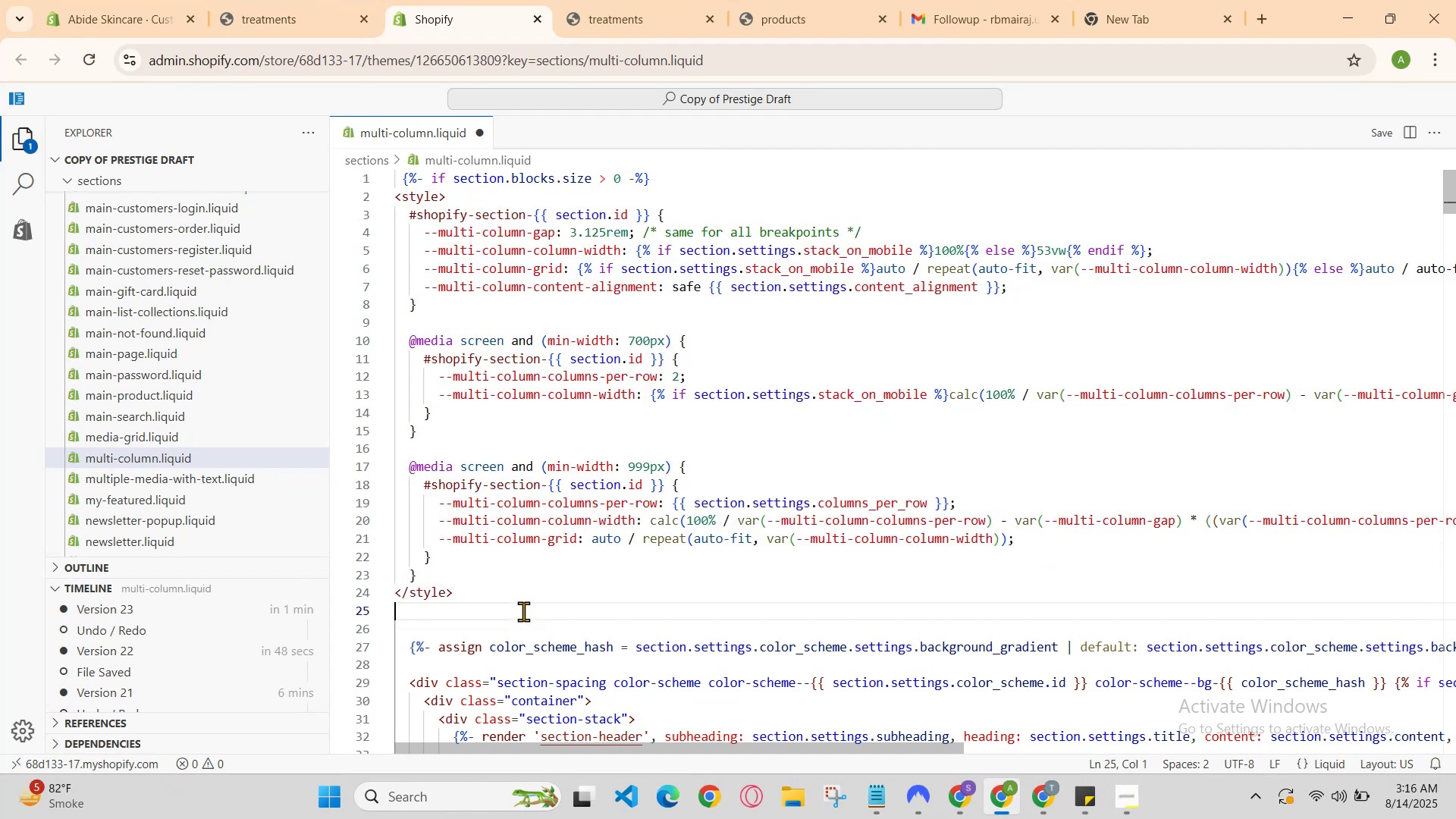 
hold_key(key=ControlLeft, duration=0.54)
 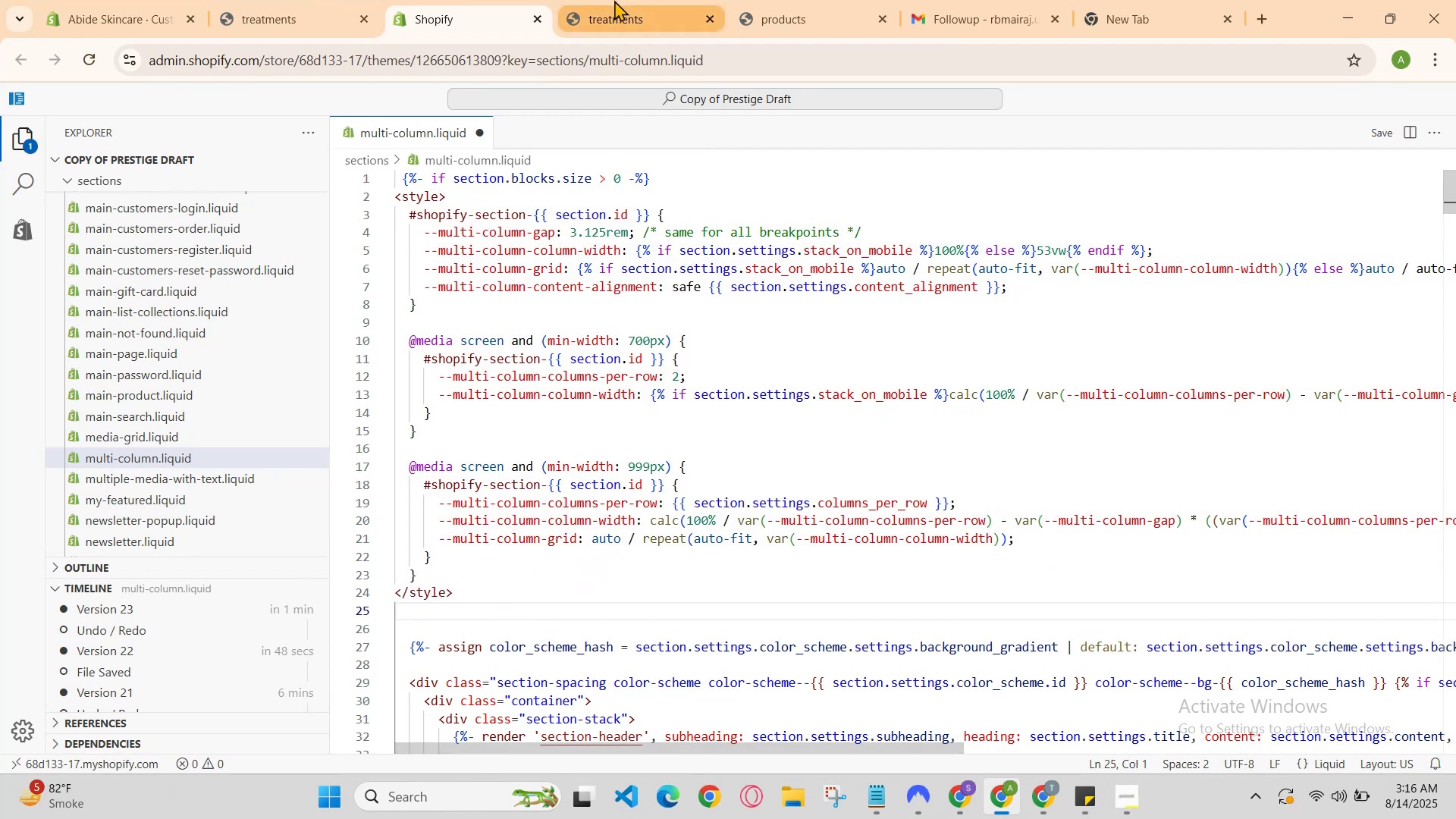 
hold_key(key=S, duration=0.35)
 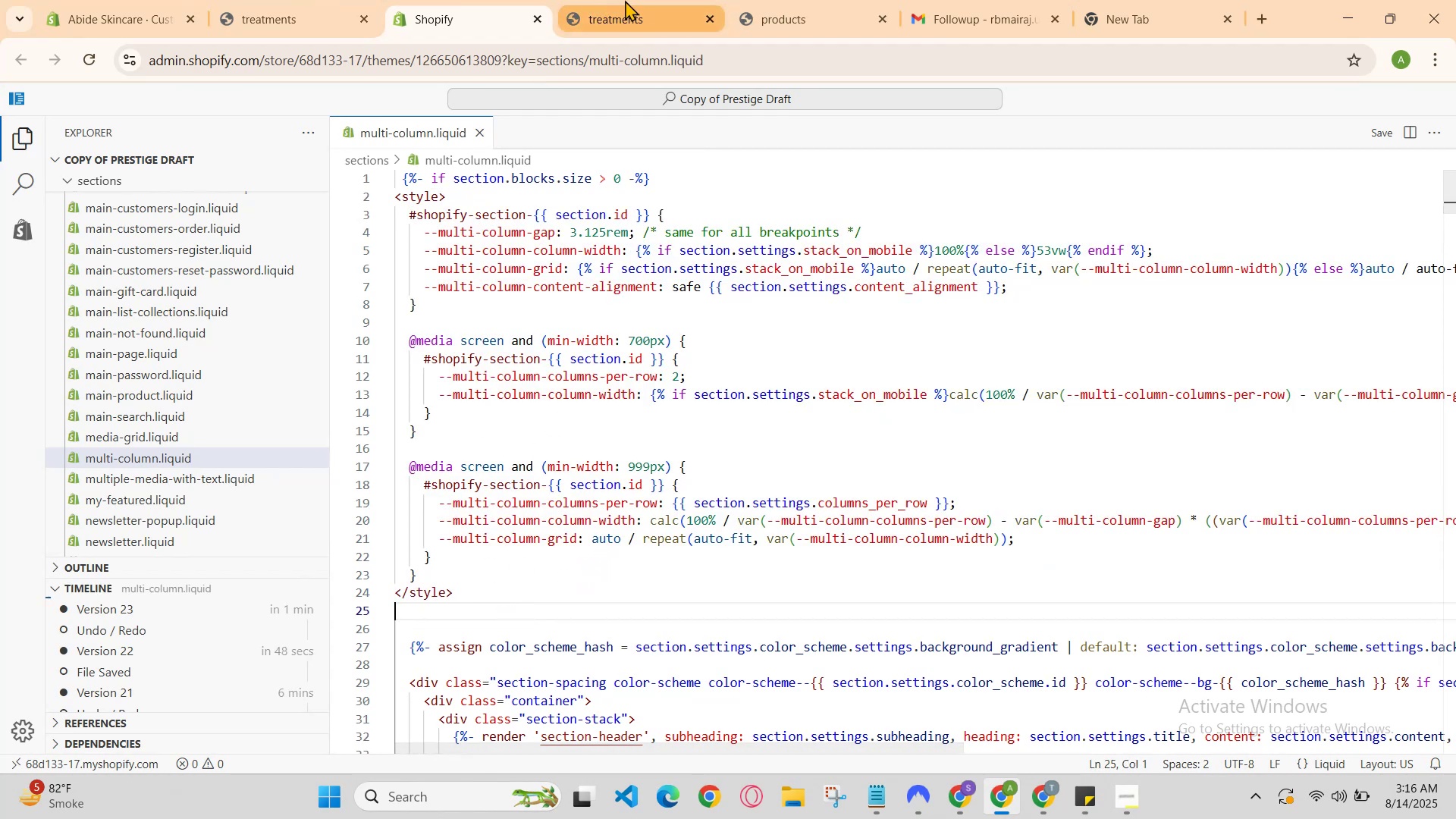 
left_click([625, 0])
 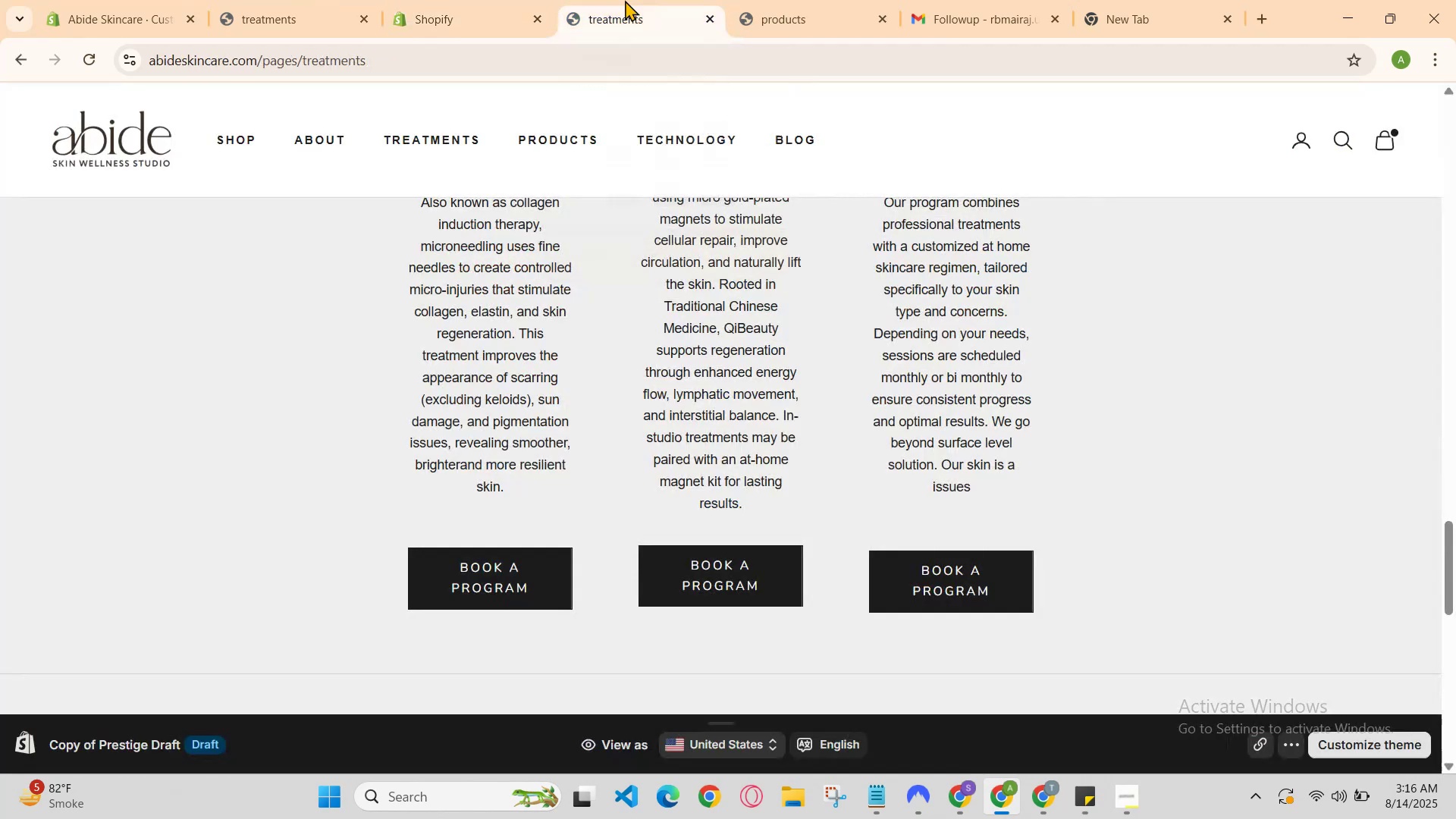 
key(Control+R)
 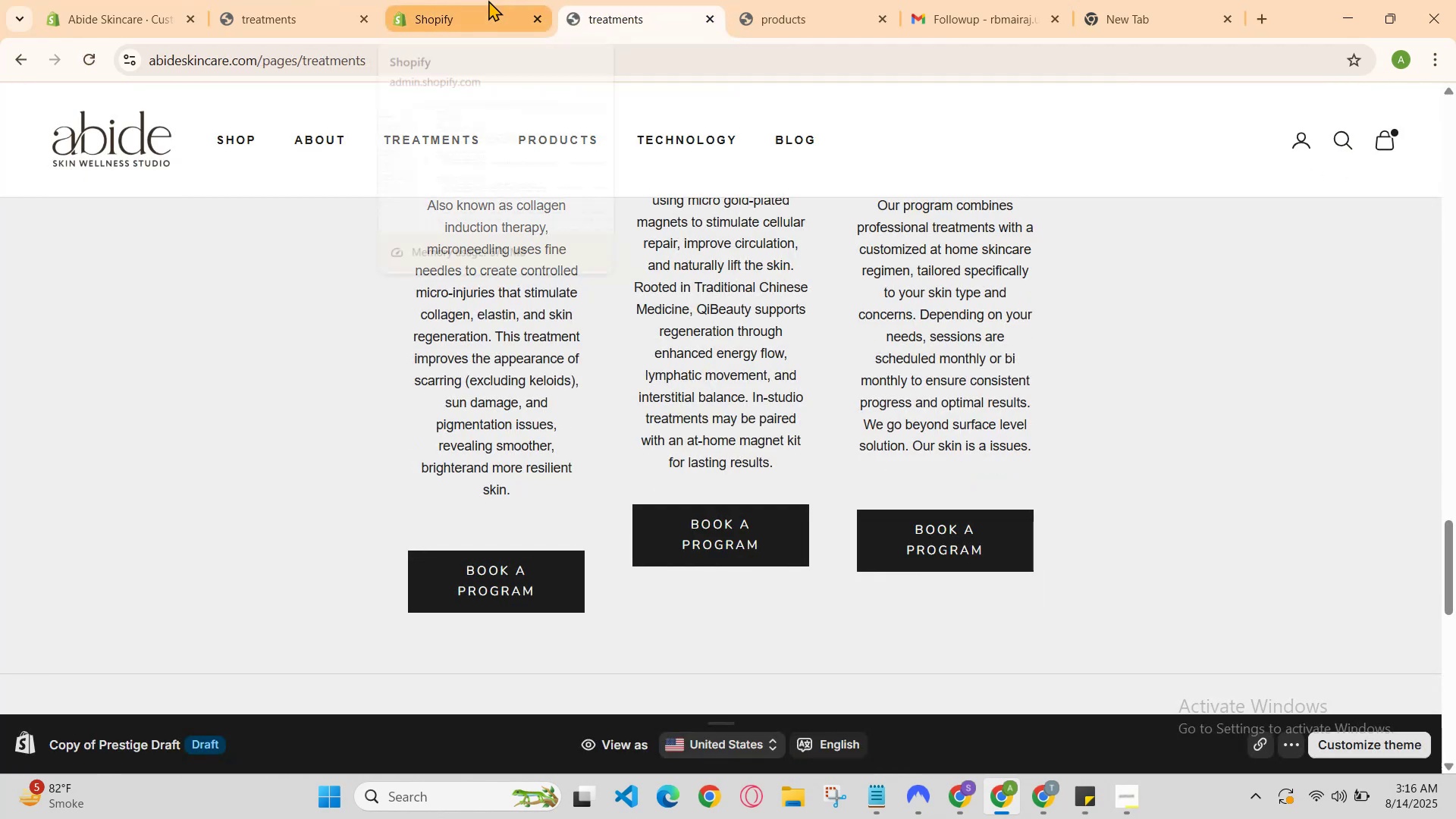 
scroll: coordinate [620, 347], scroll_direction: none, amount: 0.0
 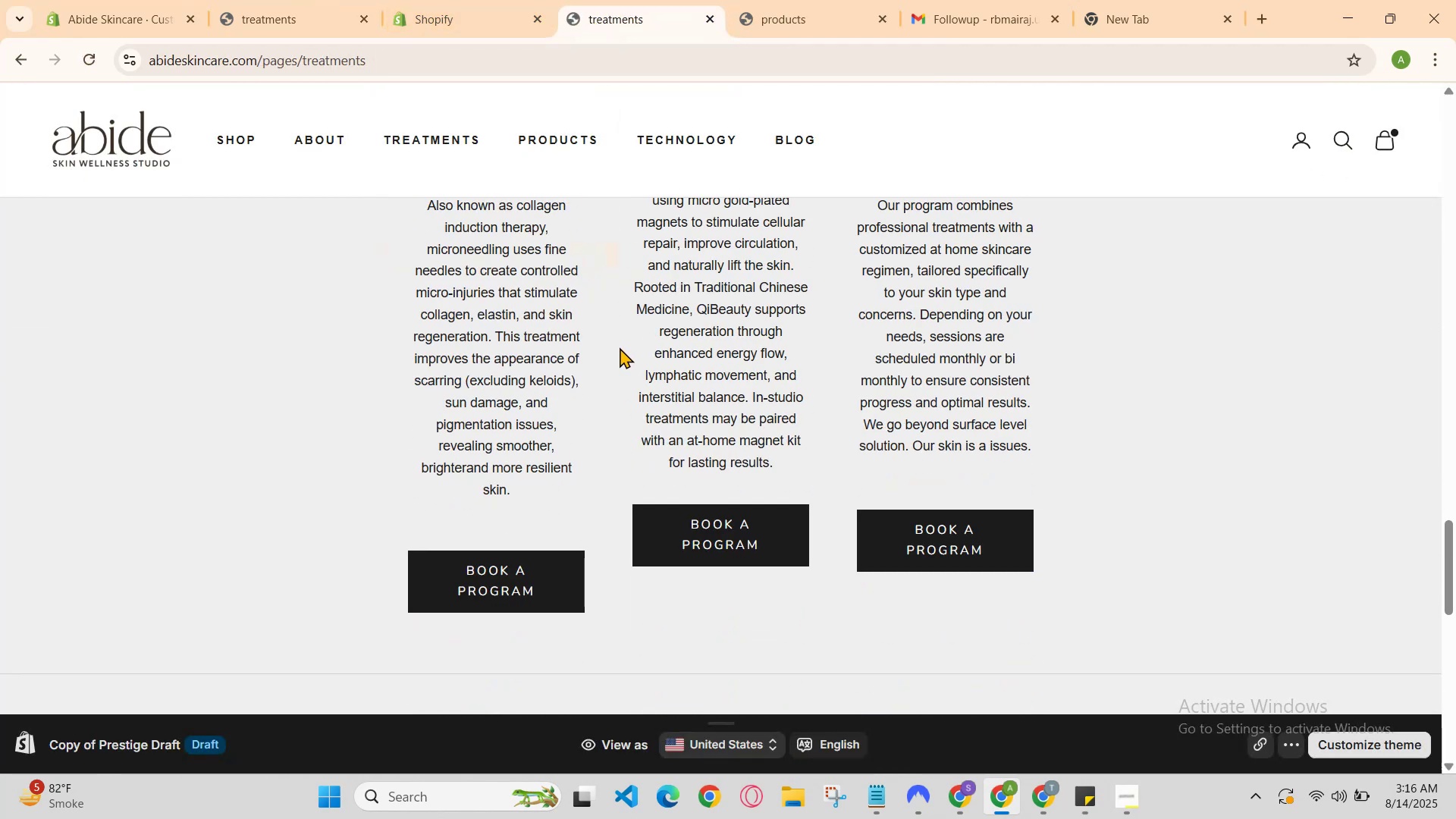 
scroll: coordinate [613, 351], scroll_direction: up, amount: 2.0
 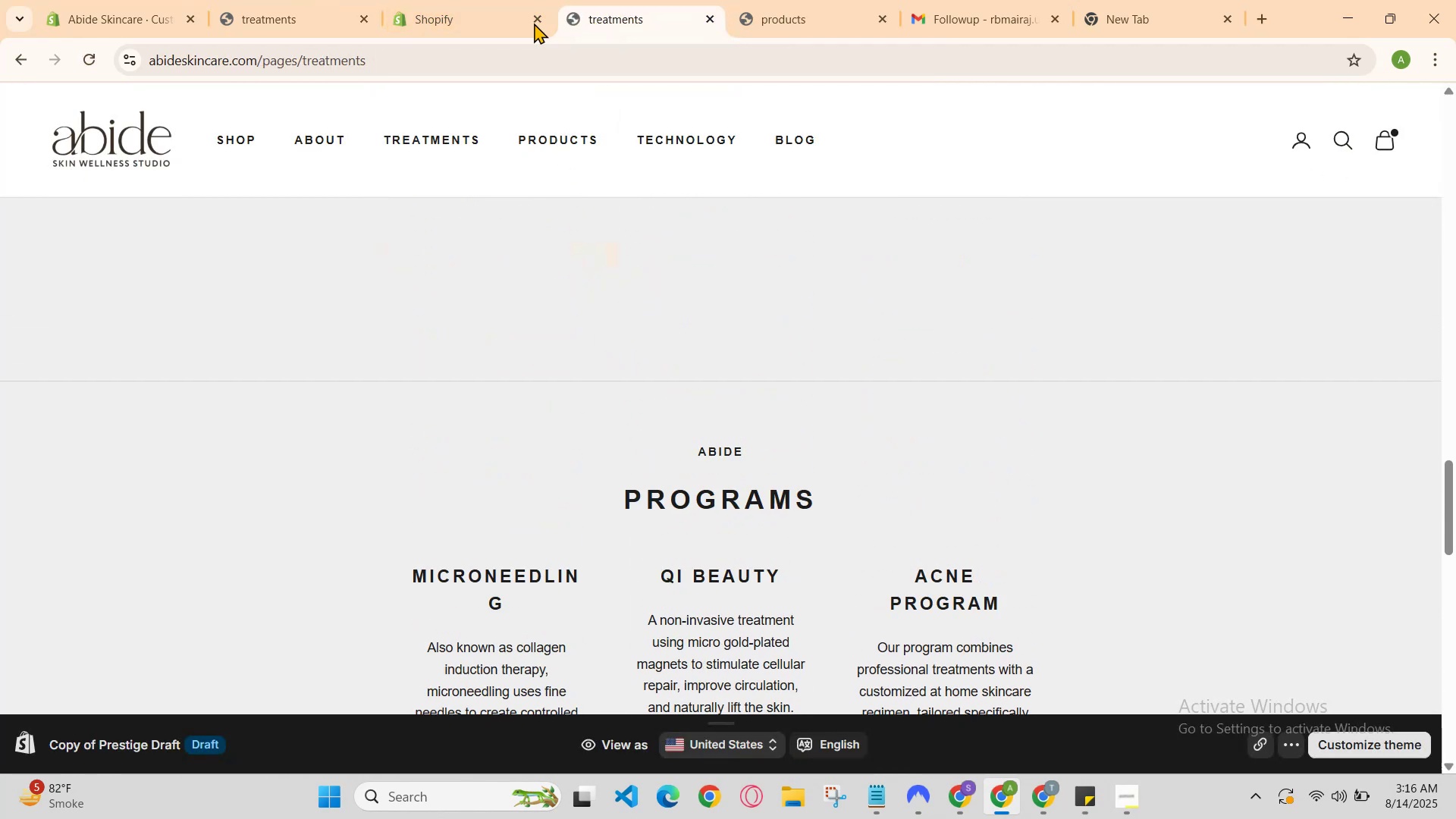 
left_click([507, 0])
 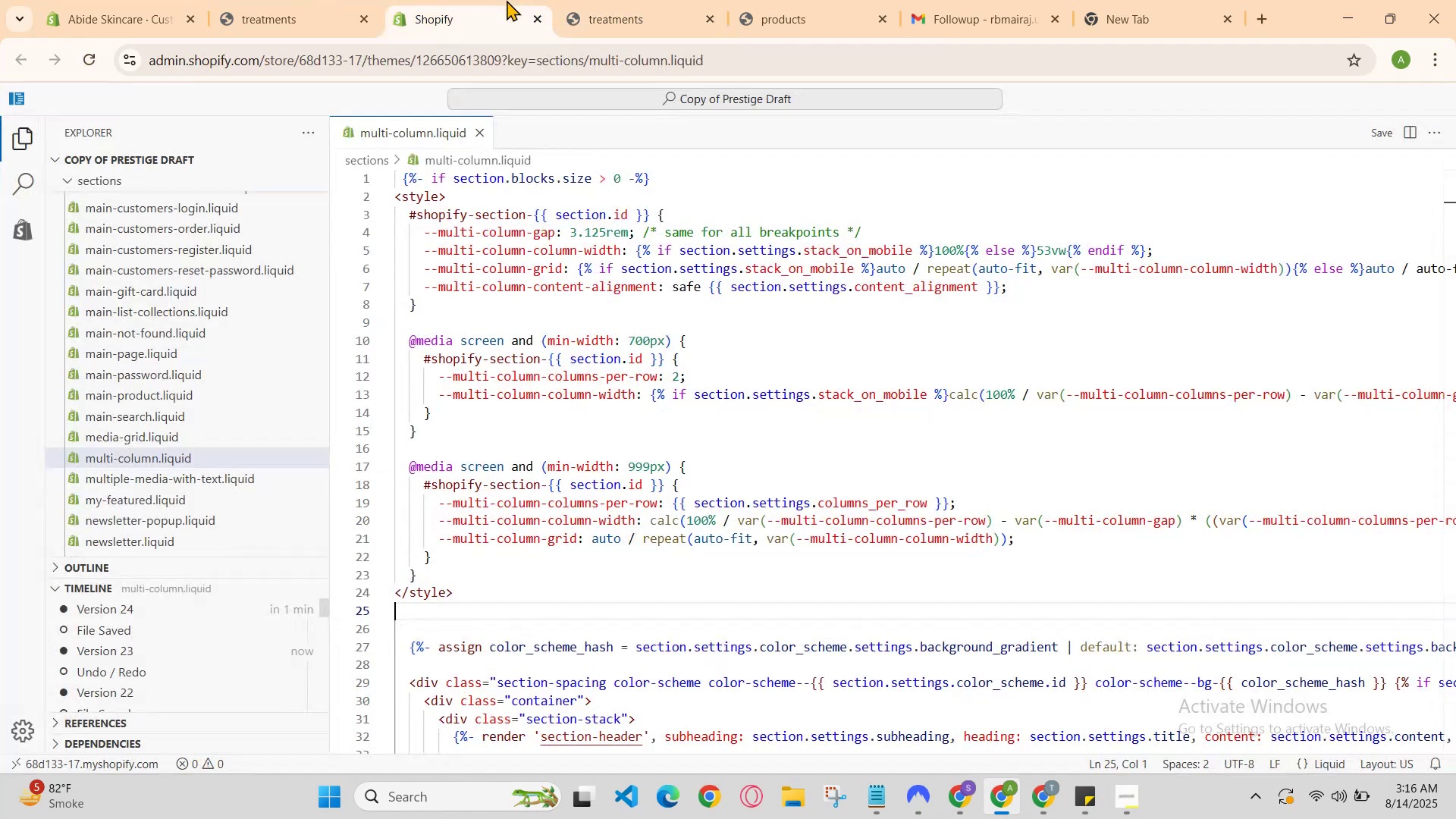 
key(Control+Z)
 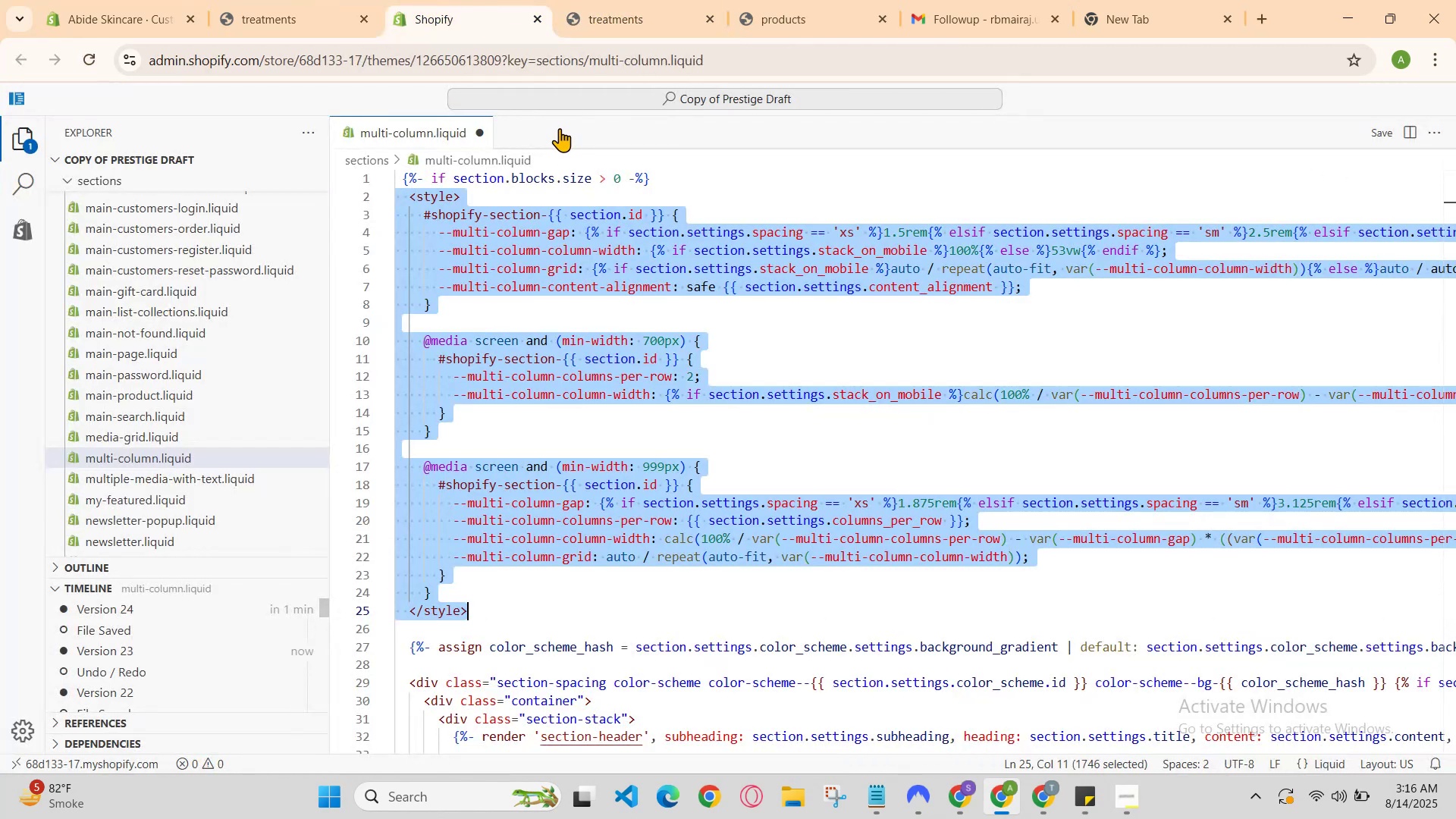 
hold_key(key=ControlLeft, duration=0.52)
 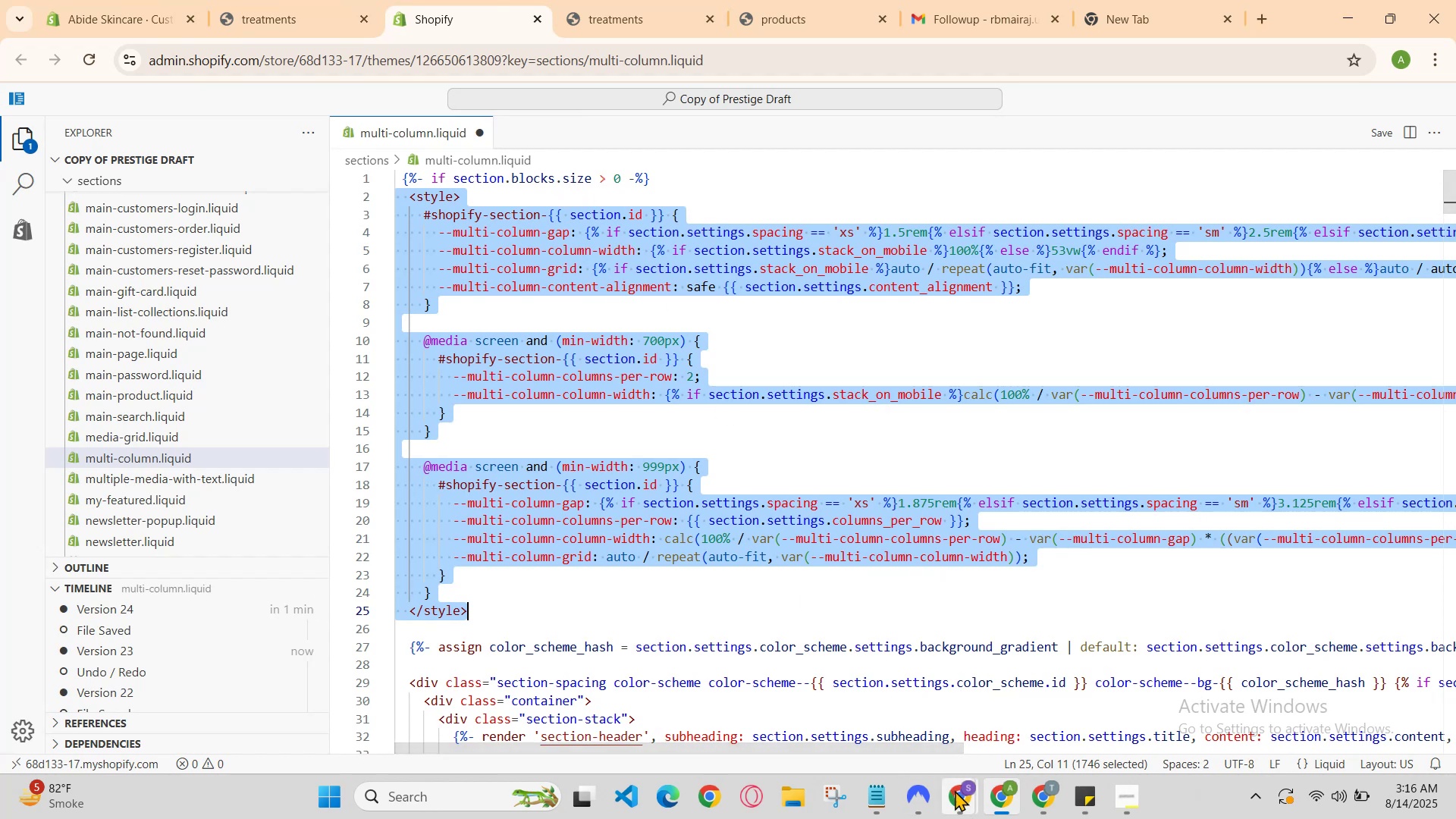 
hold_key(key=S, duration=0.39)
 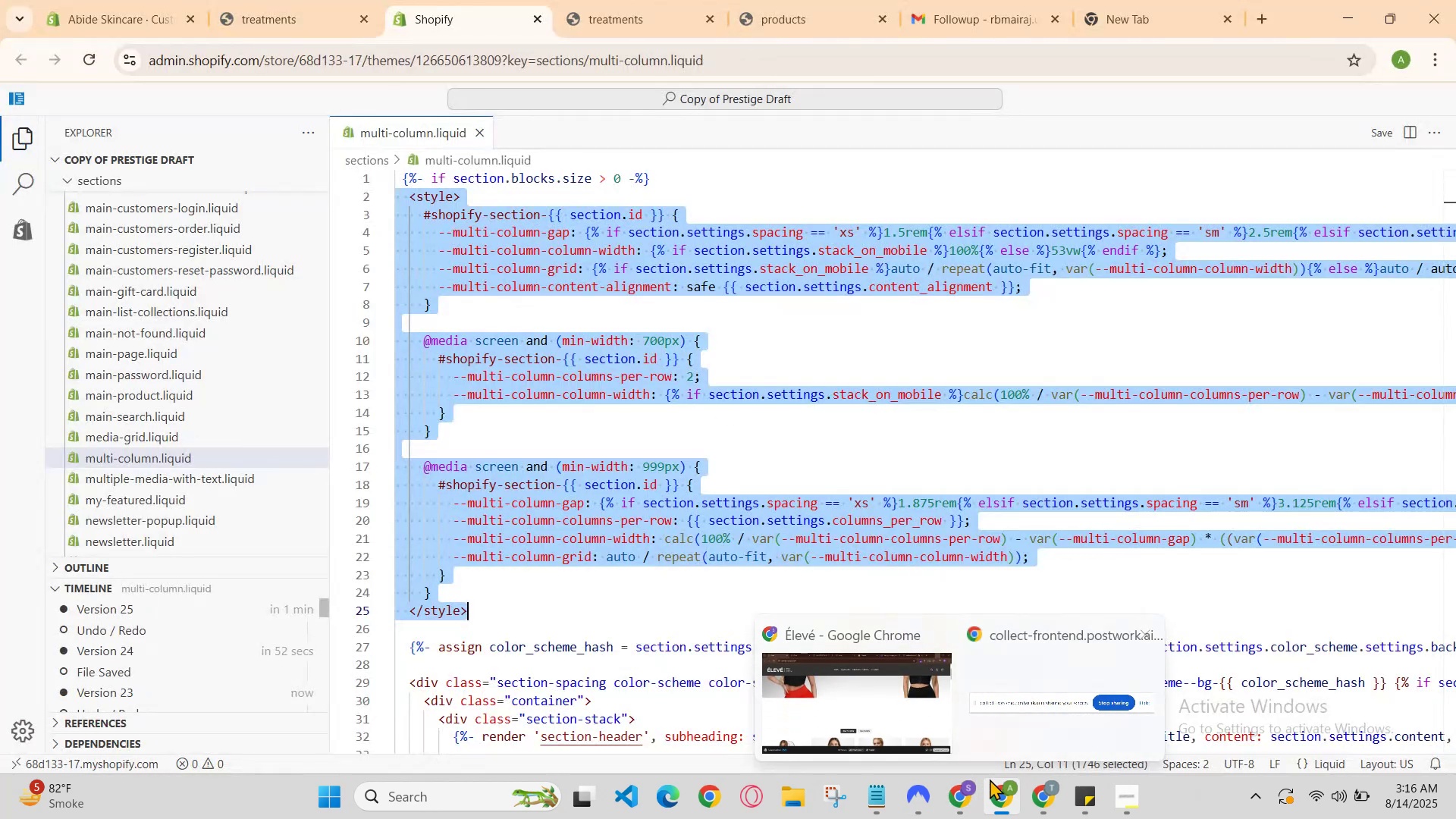 
left_click([992, 789])
 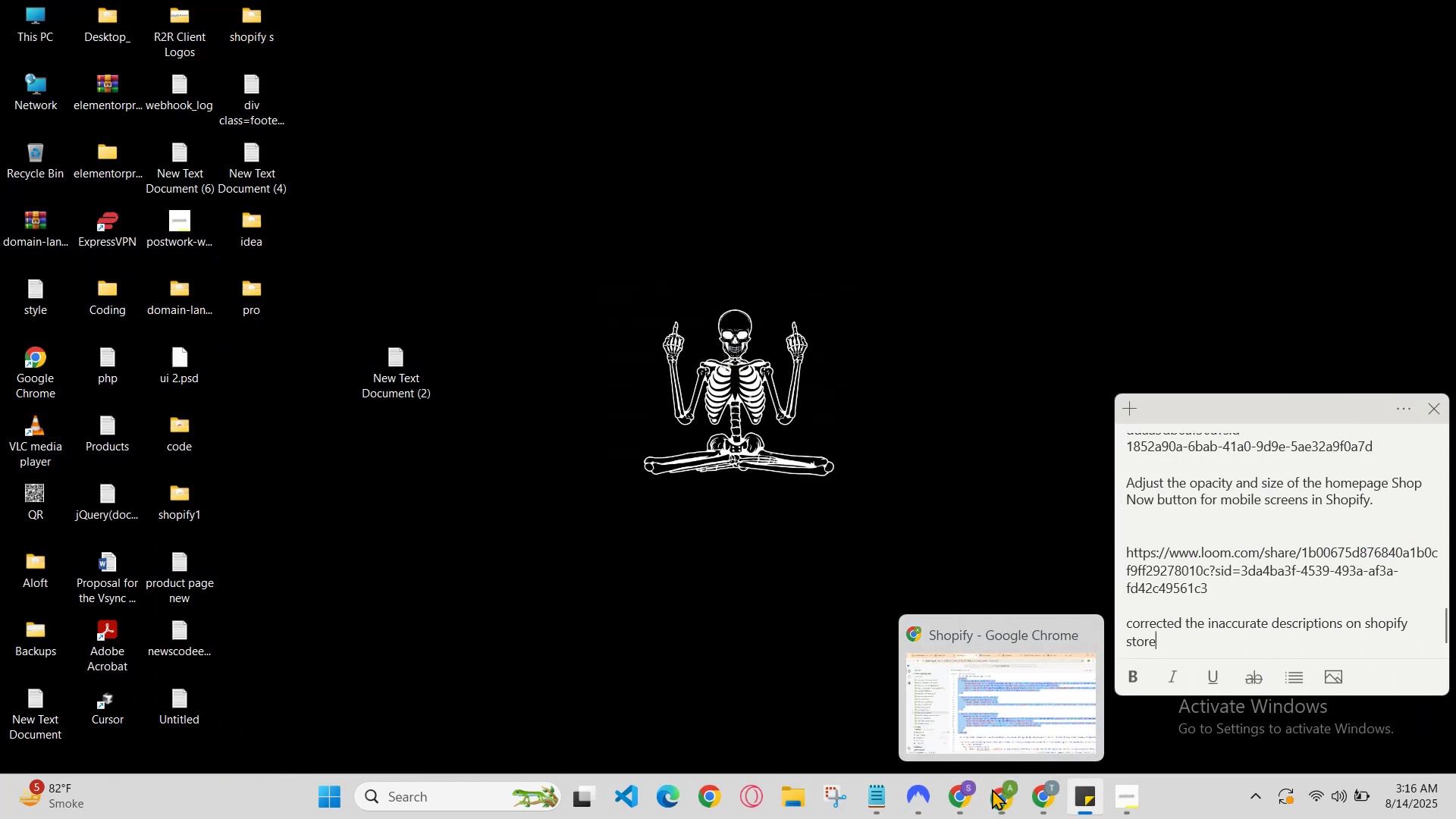 
left_click([992, 789])
 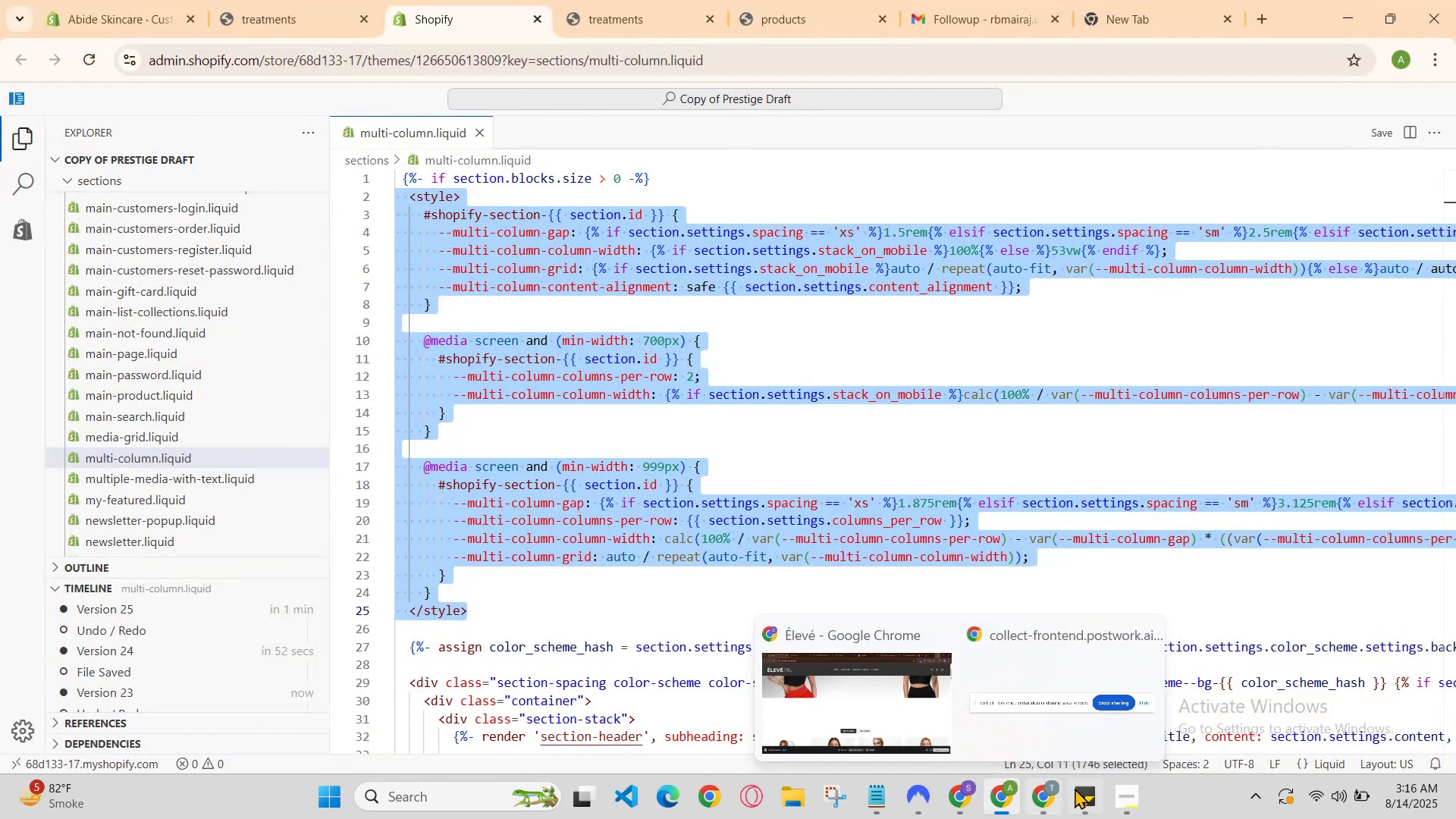 
left_click([1033, 787])
 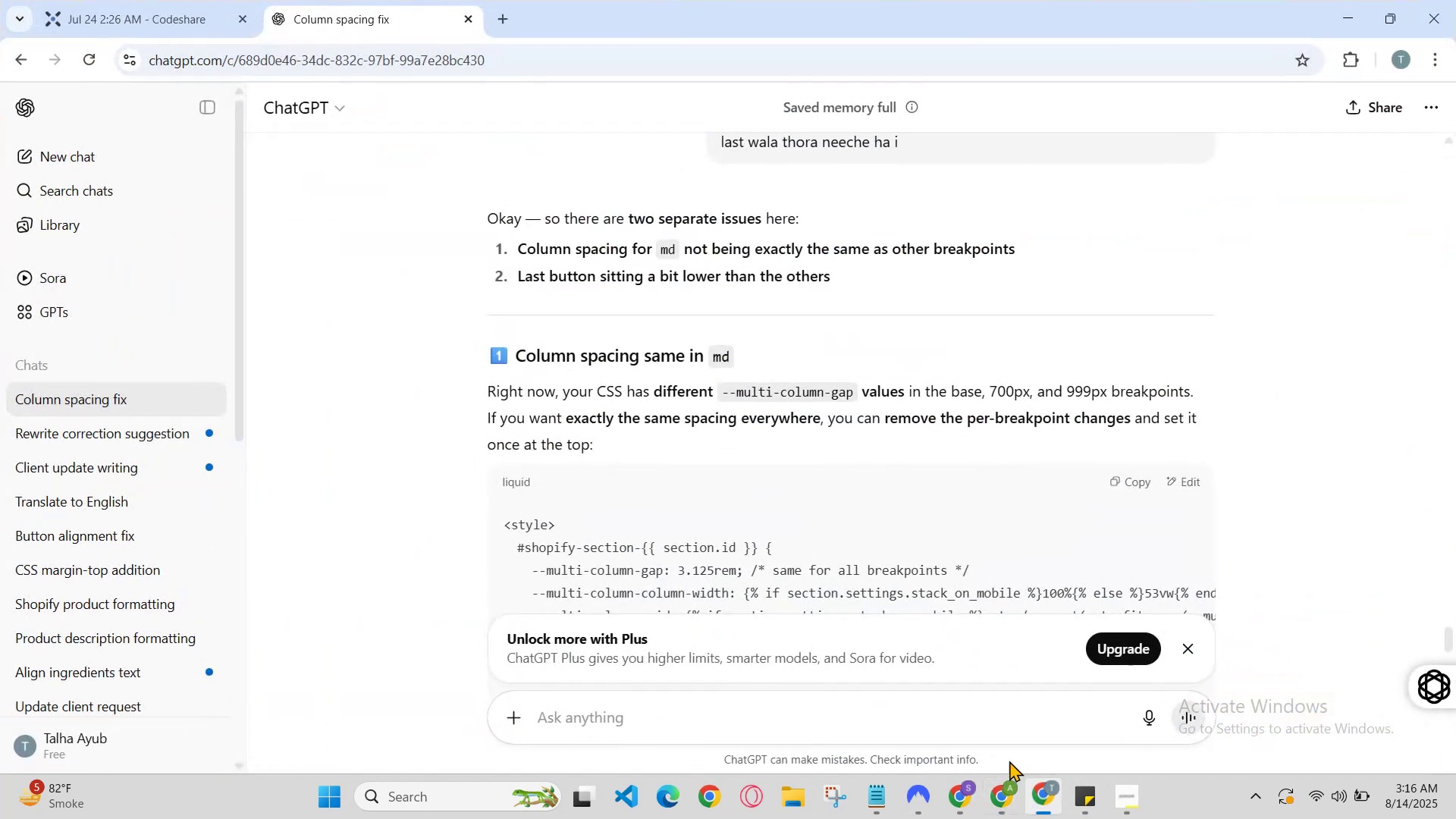 
scroll: coordinate [961, 535], scroll_direction: down, amount: 5.0
 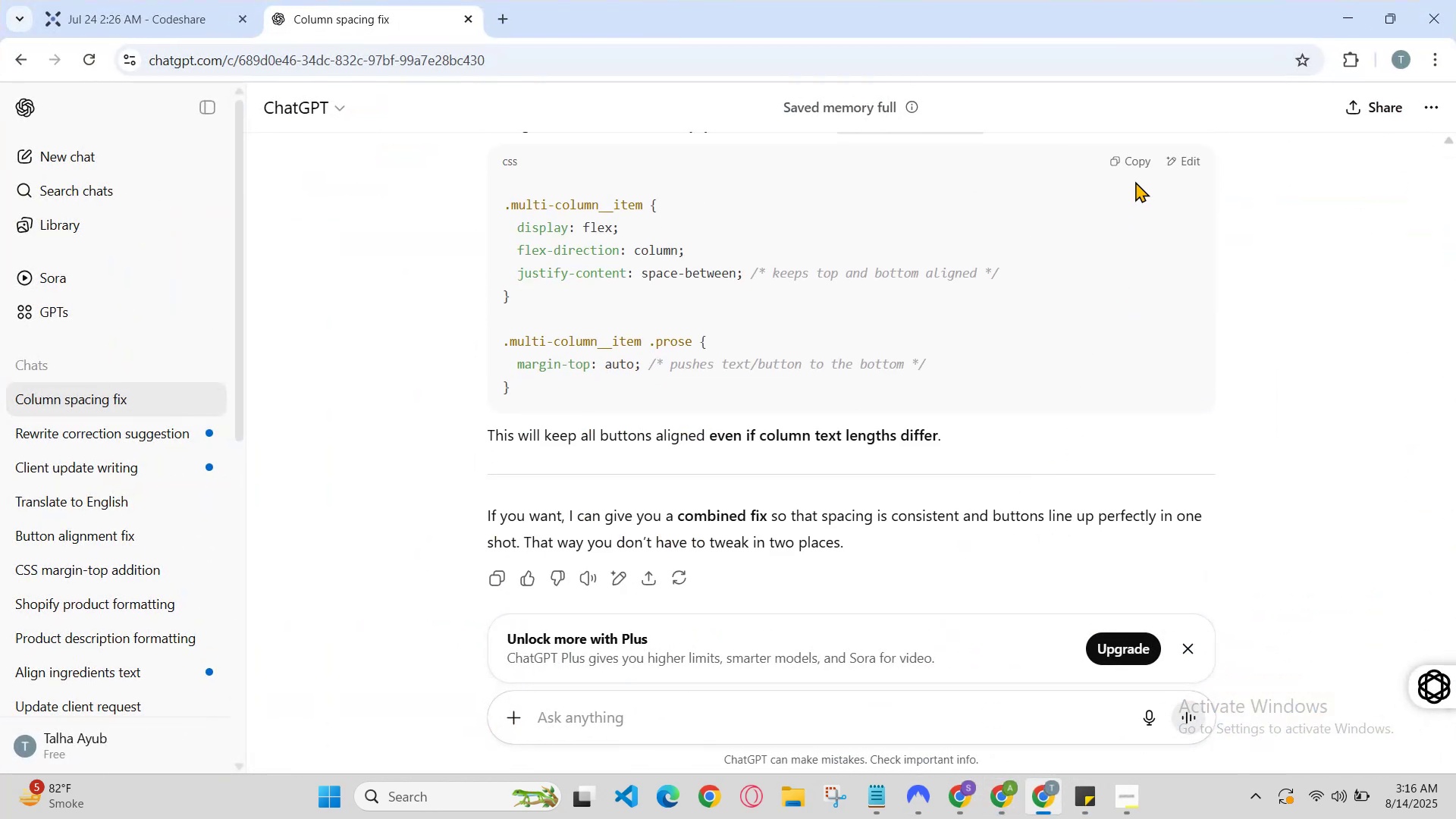 
left_click([1135, 160])
 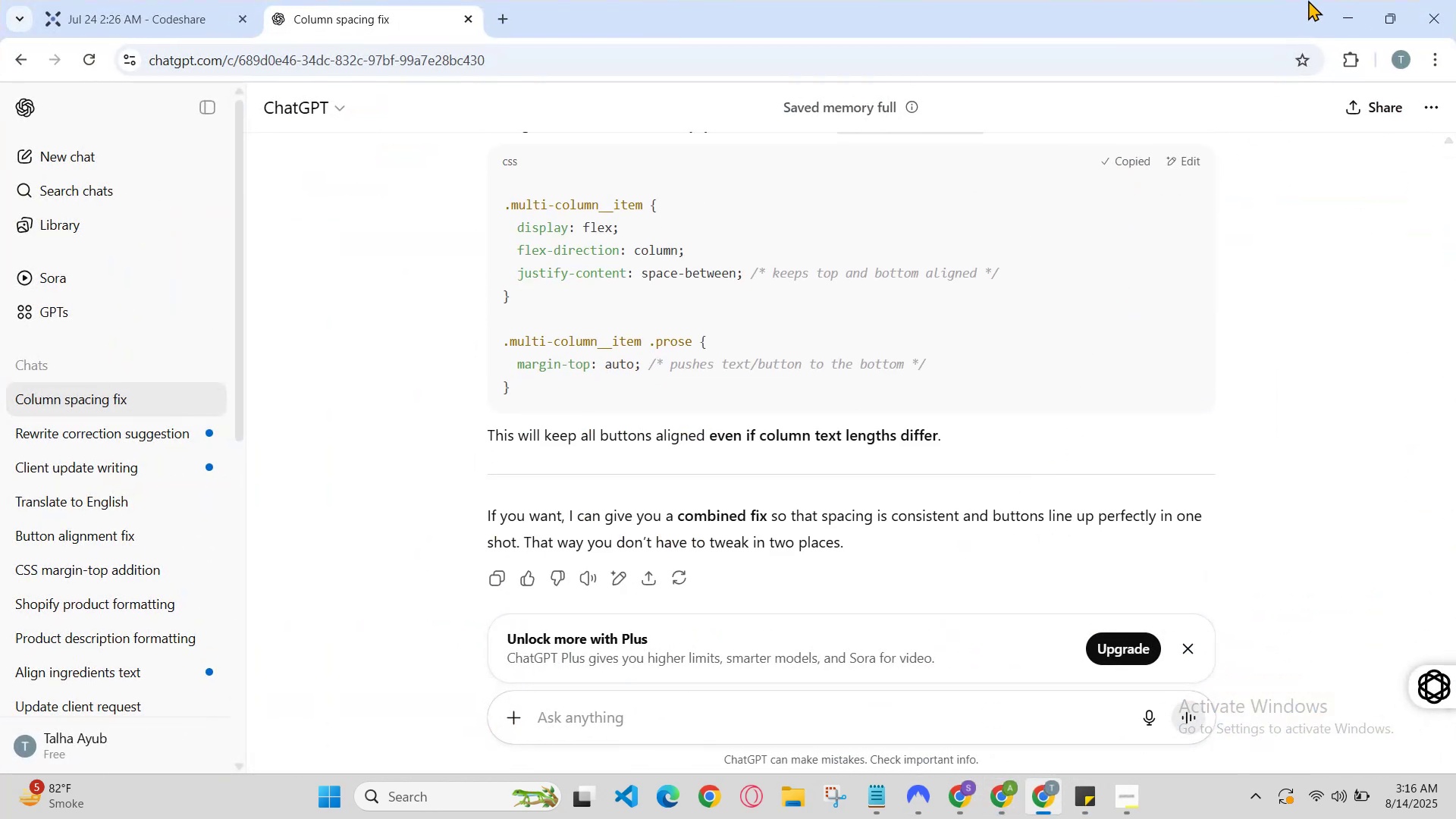 
left_click([1332, 11])
 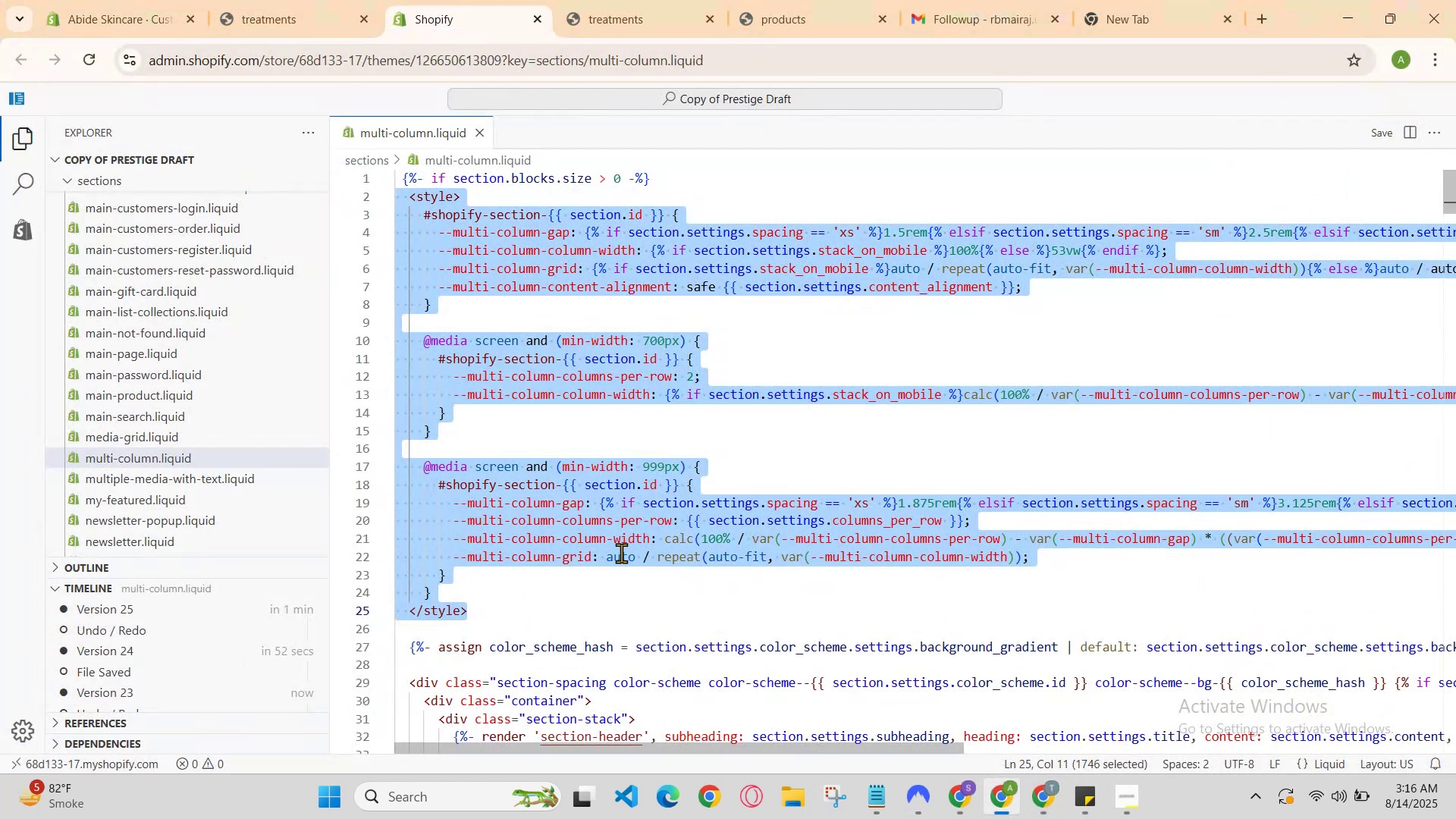 
left_click([607, 587])
 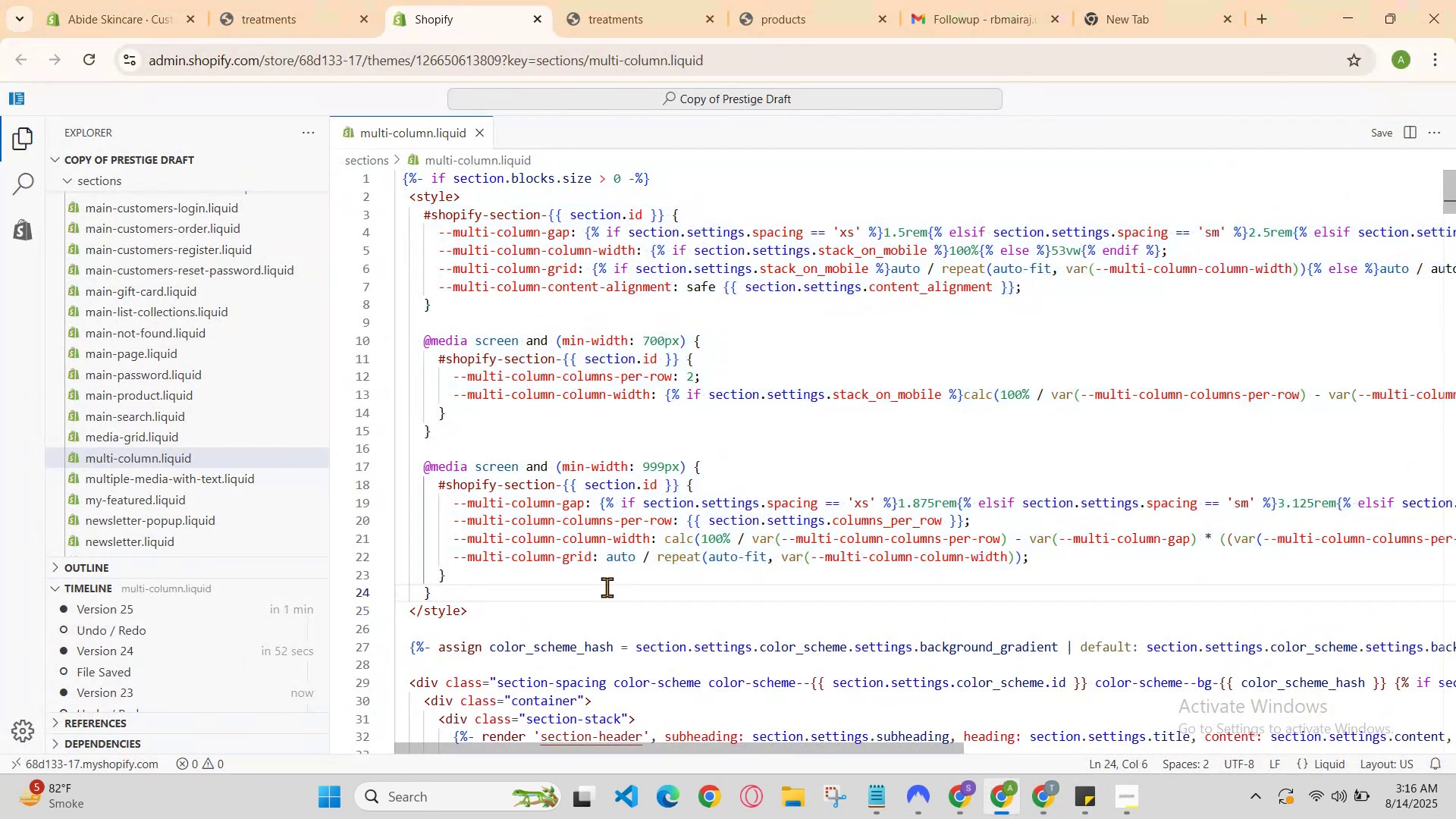 
key(Enter)
 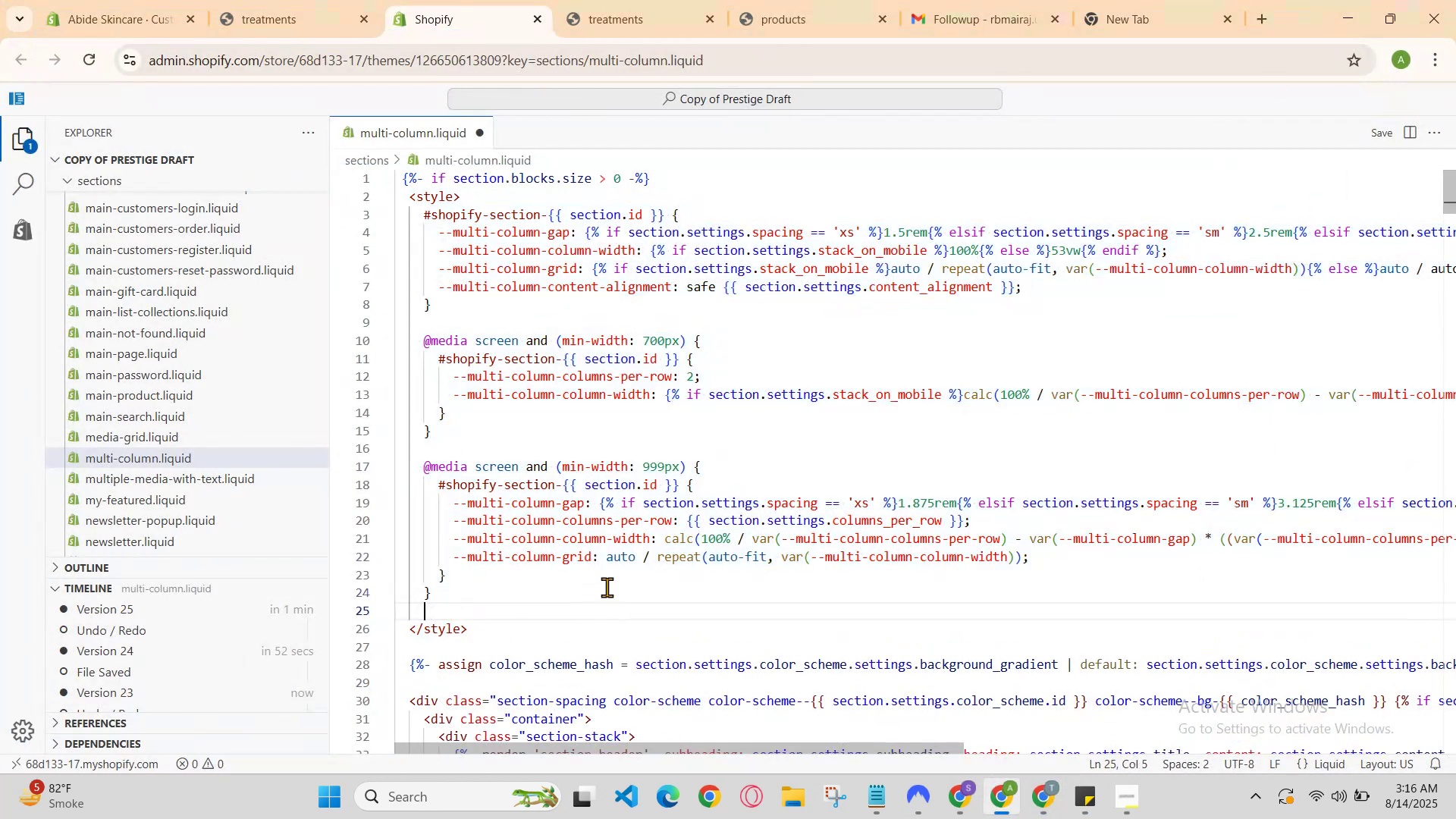 
key(Enter)
 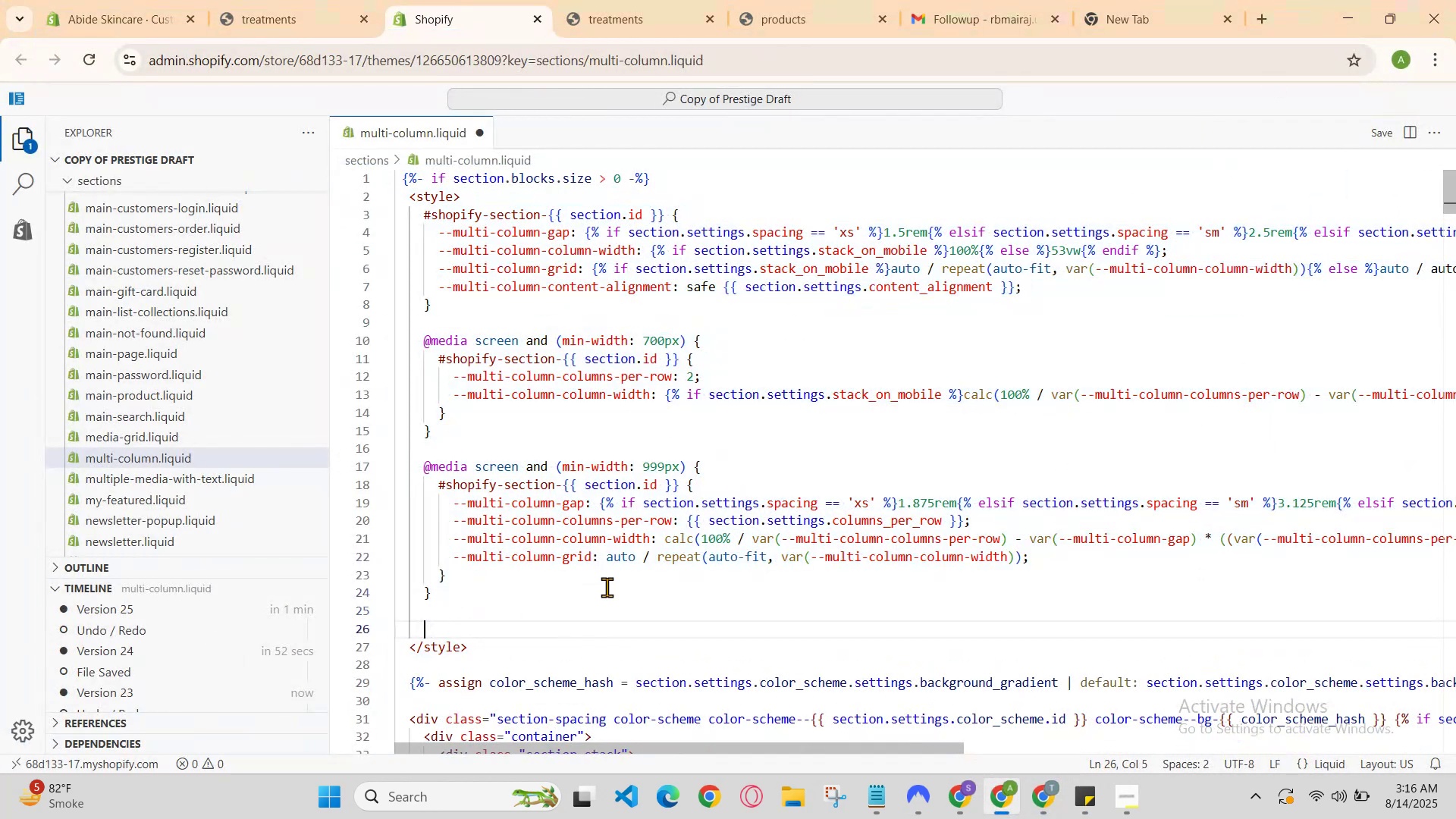 
key(Control+V)
 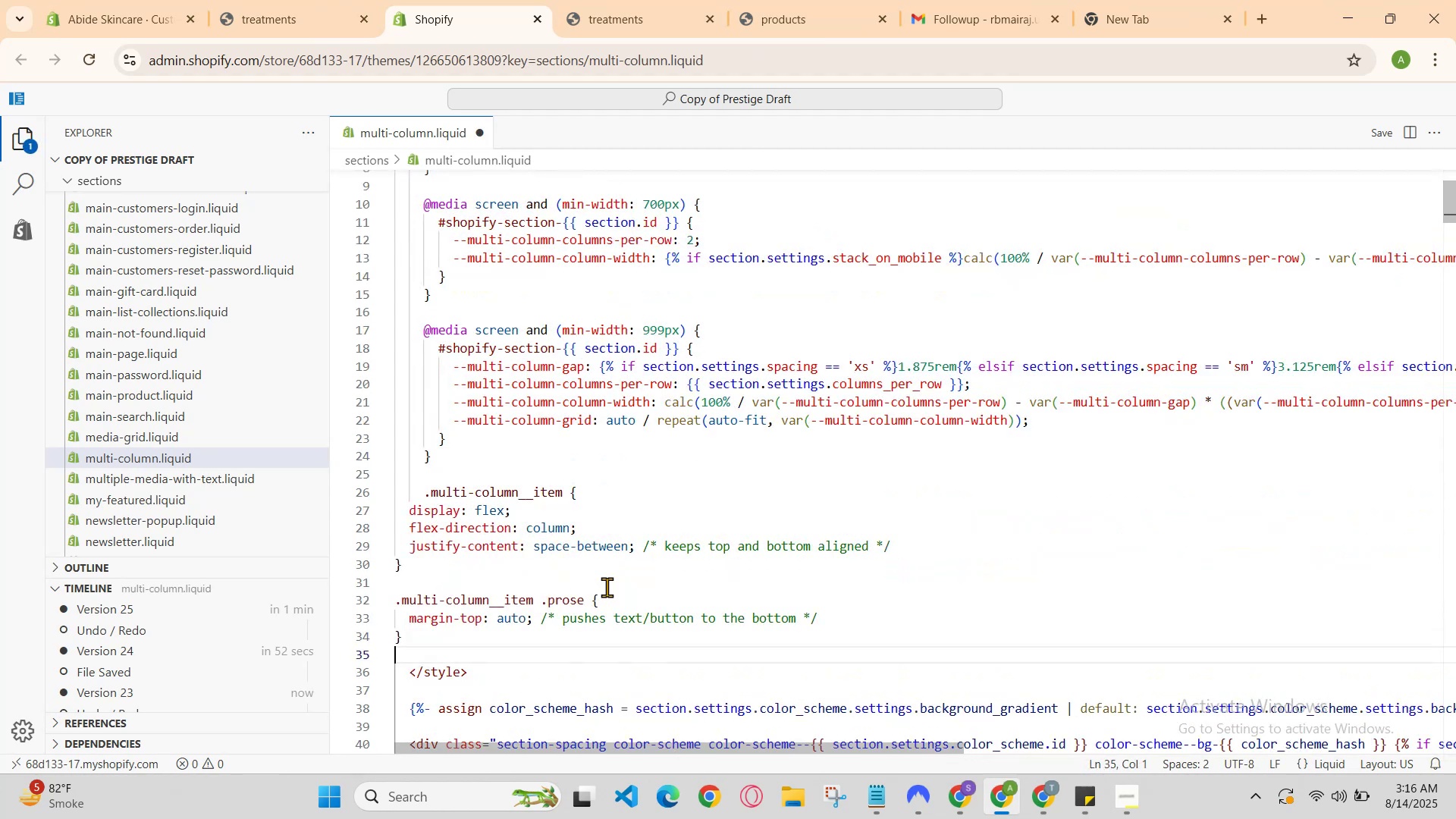 
hold_key(key=ControlLeft, duration=0.57)
 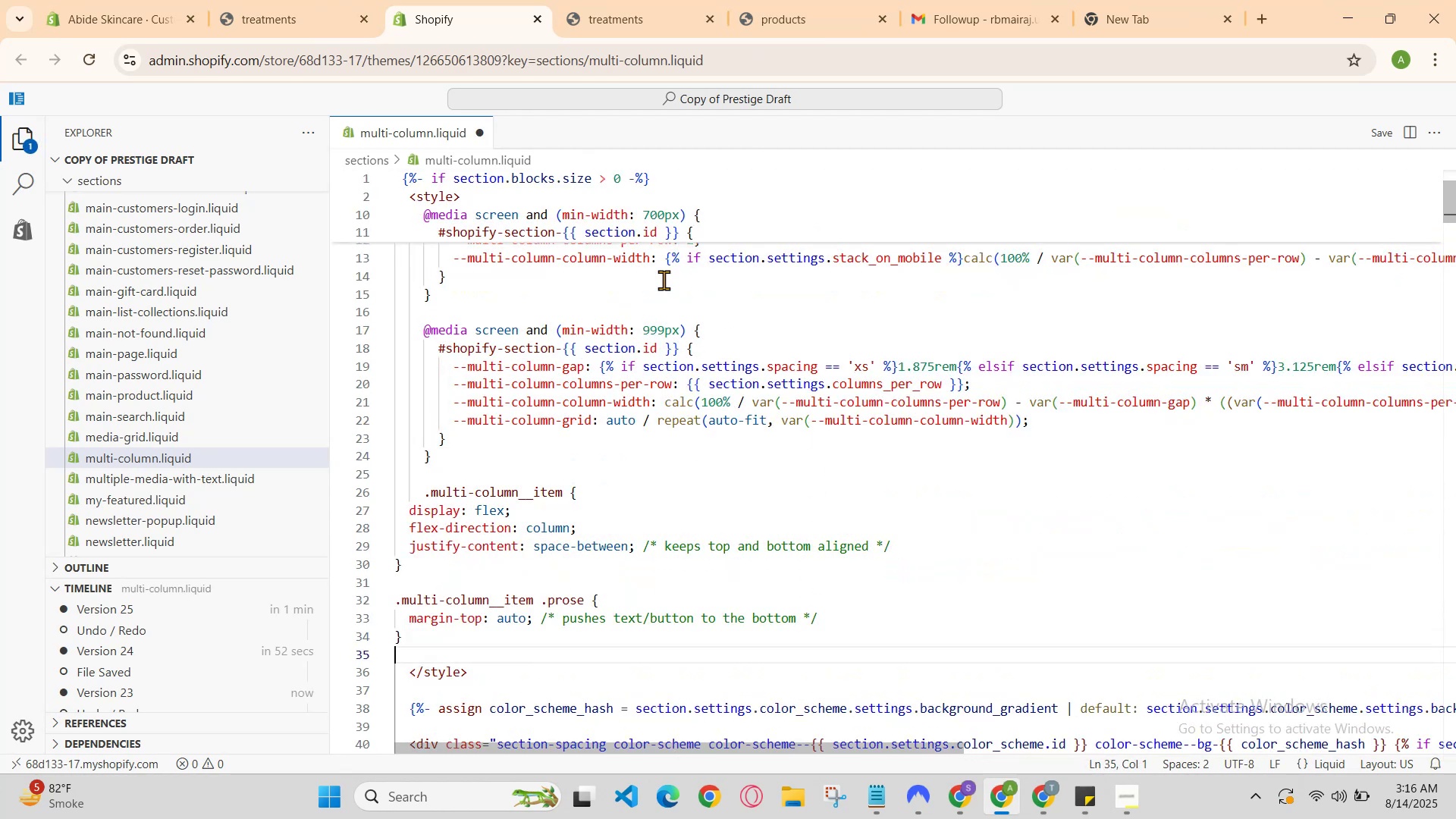 
hold_key(key=S, duration=0.34)
 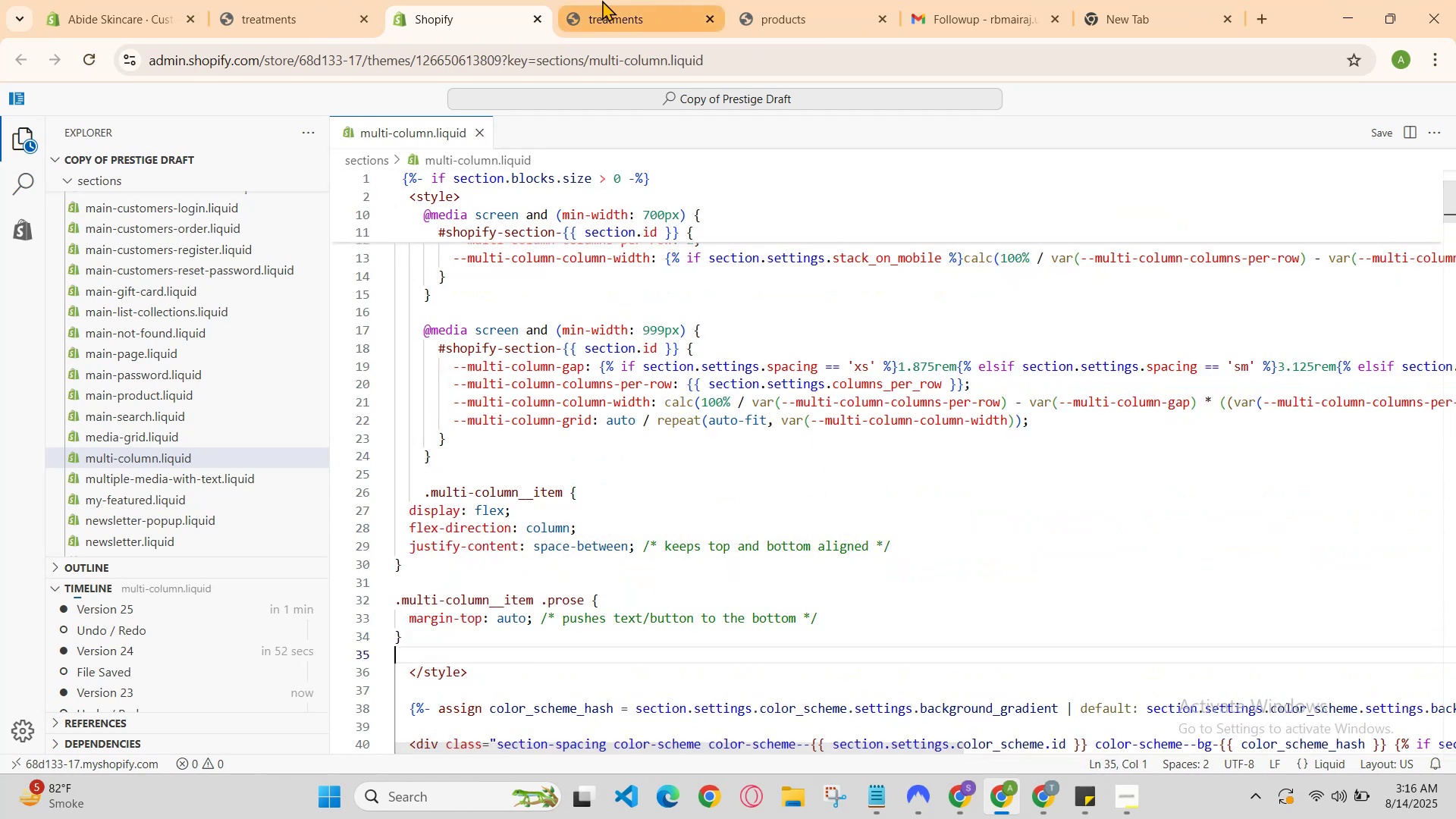 
double_click([614, 0])
 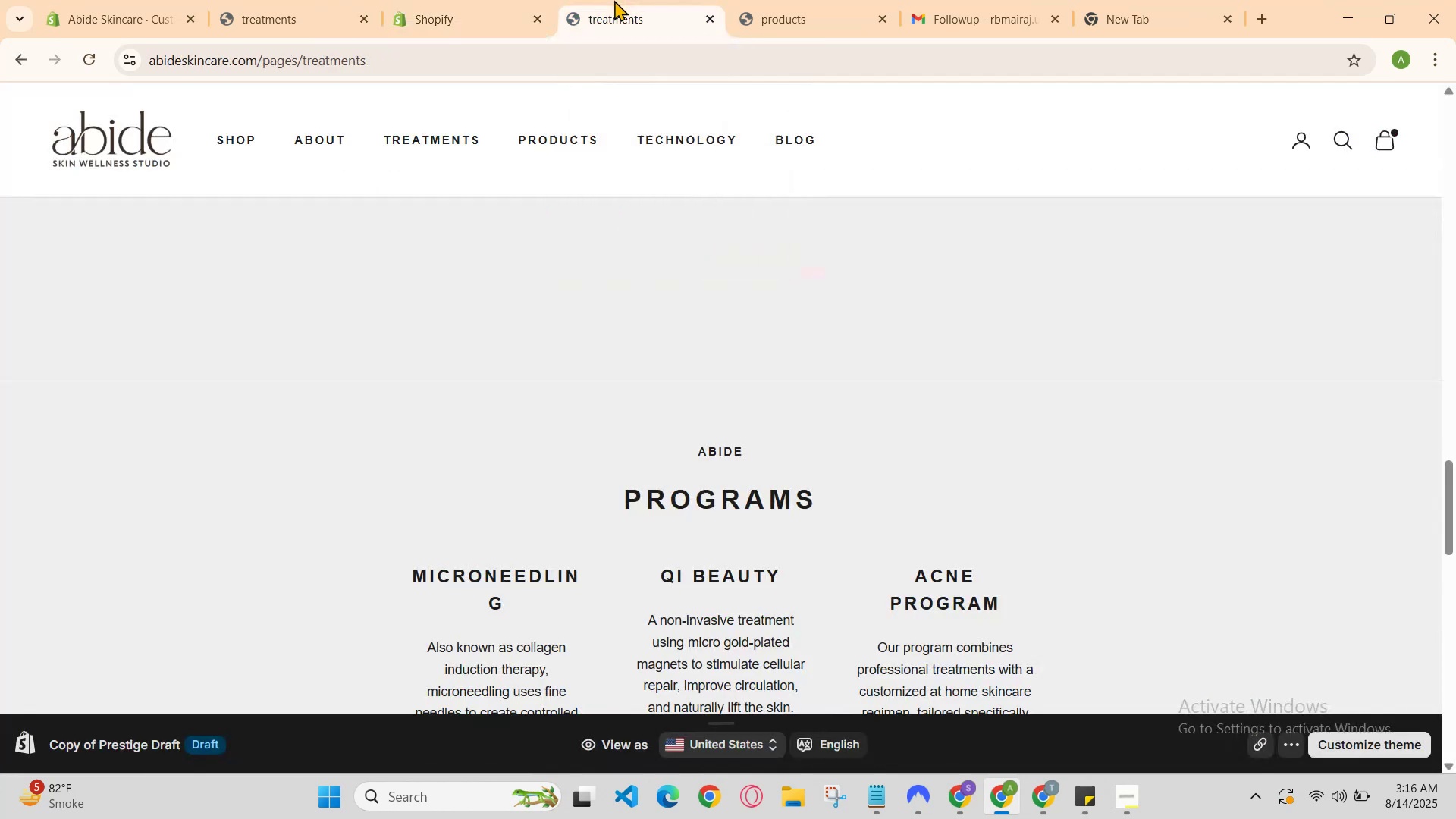 
key(Control+R)
 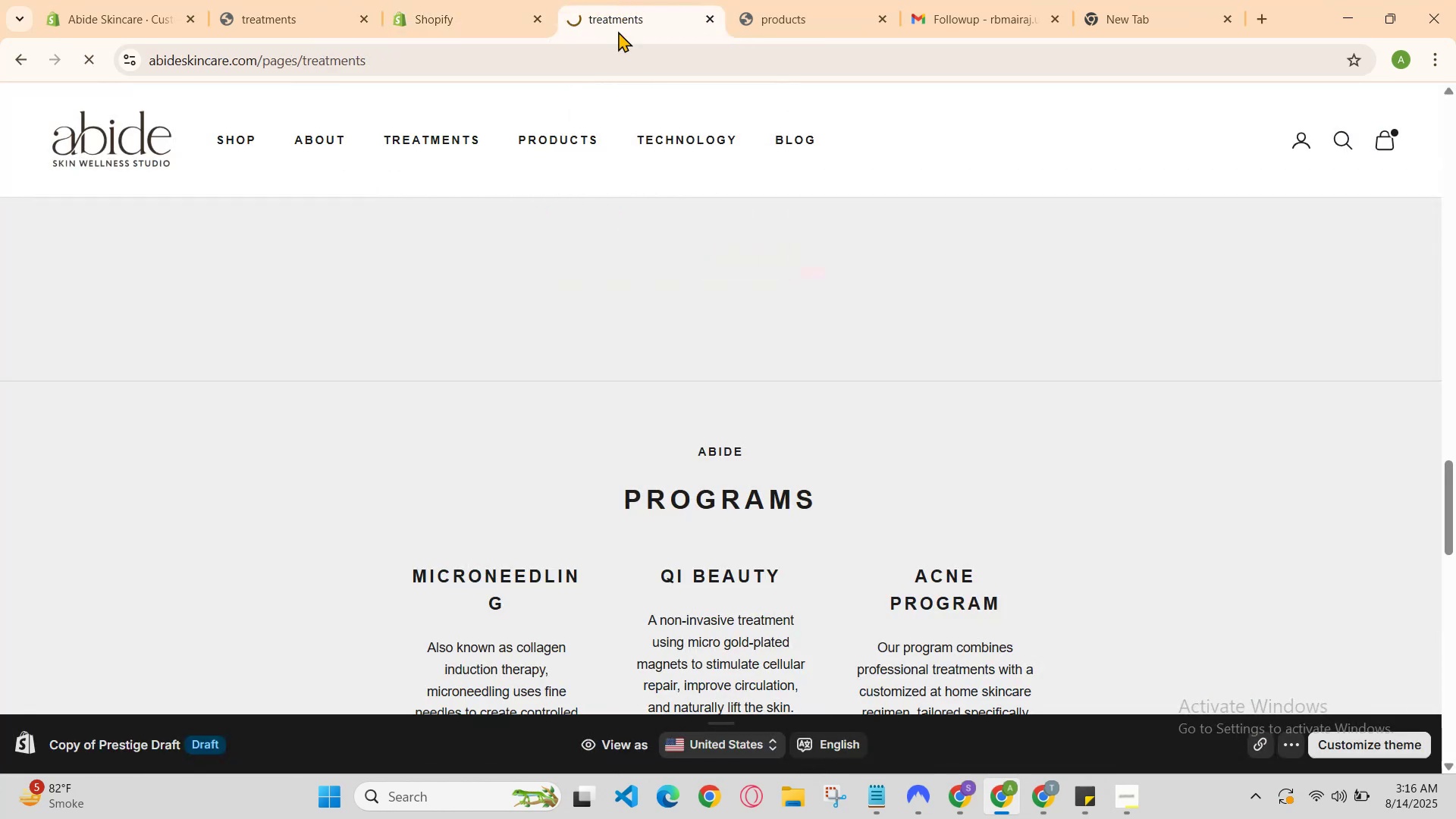 
scroll: coordinate [718, 302], scroll_direction: down, amount: 5.0
 